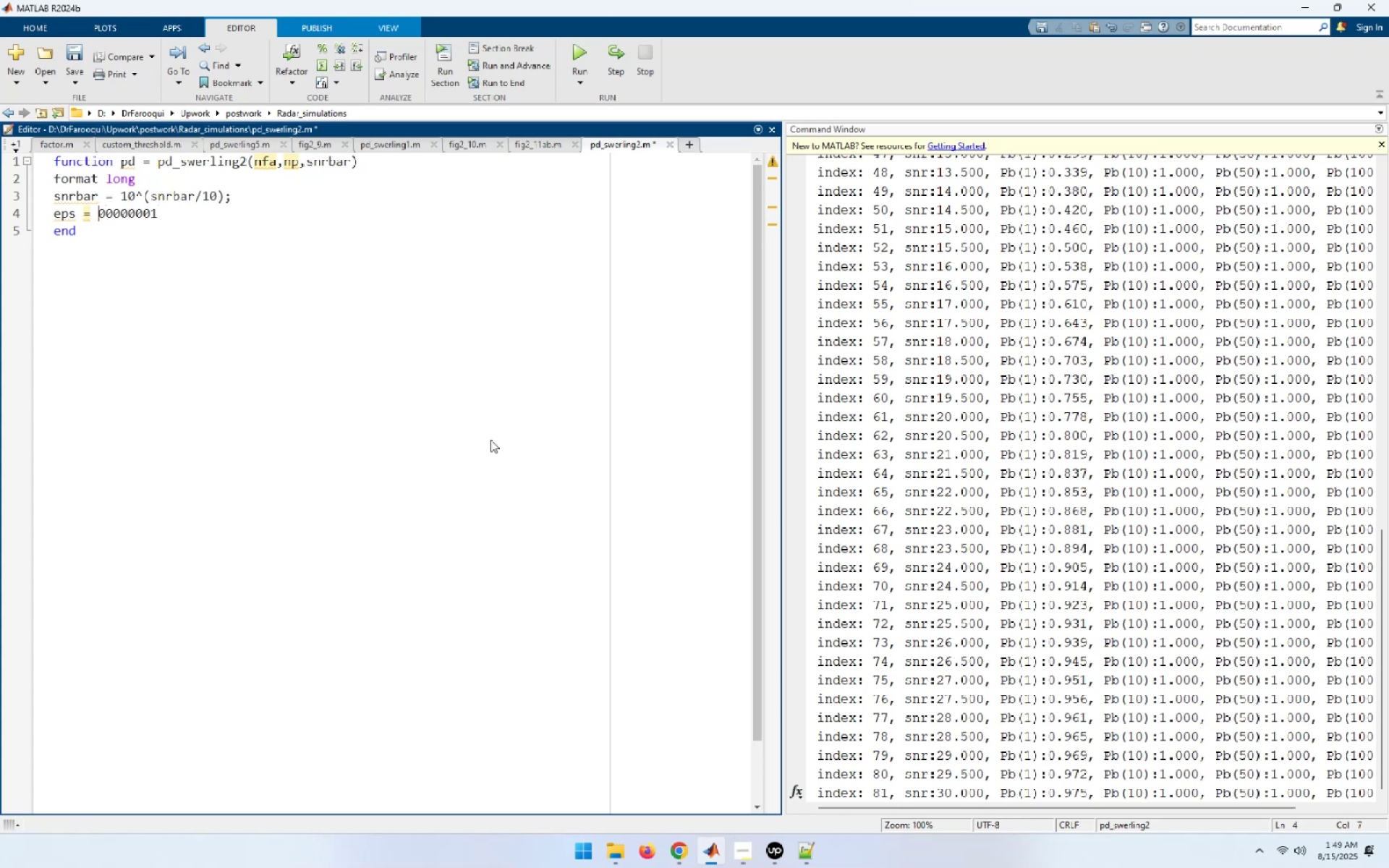 
key(Numpad0)
 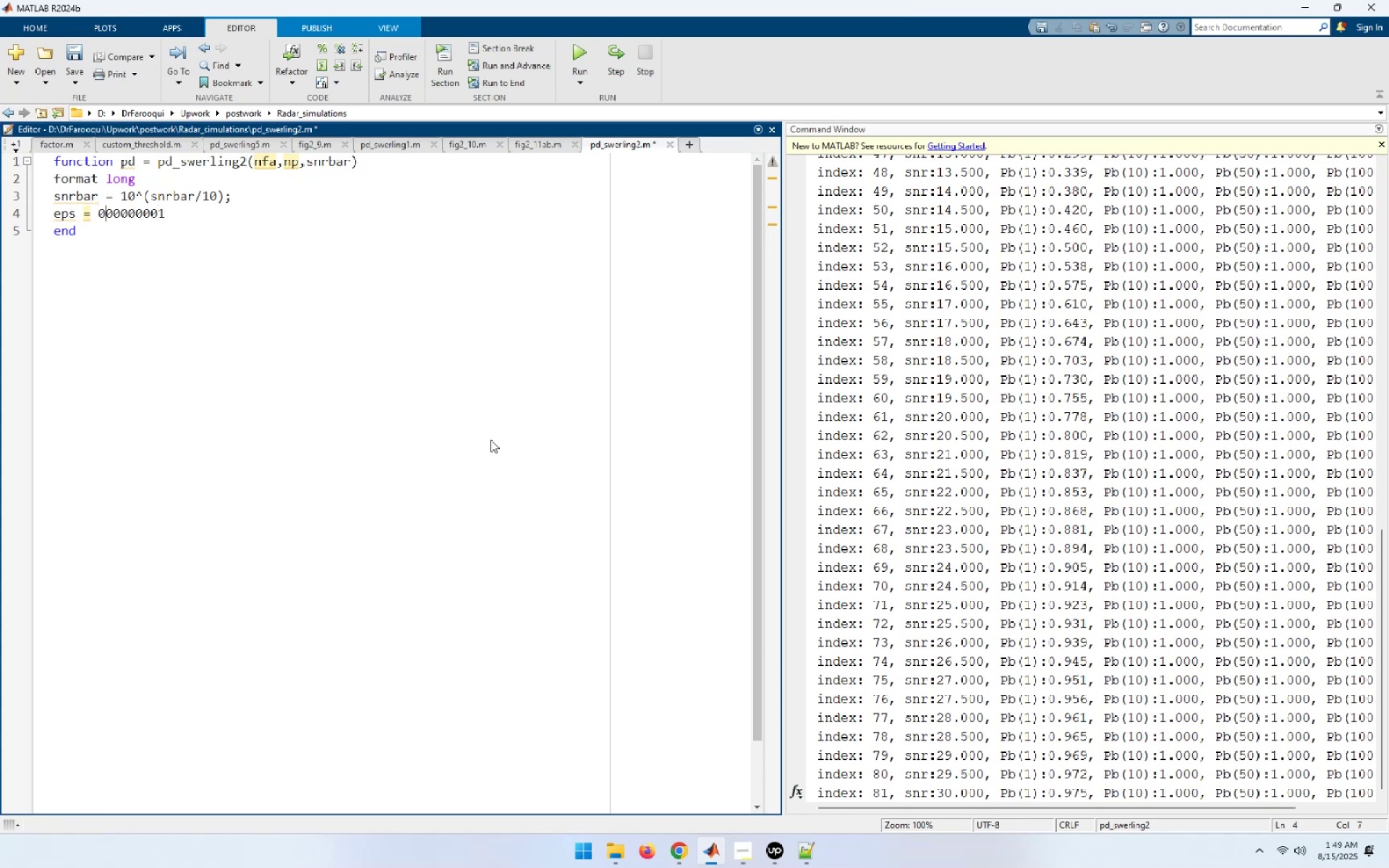 
key(NumpadDecimal)
 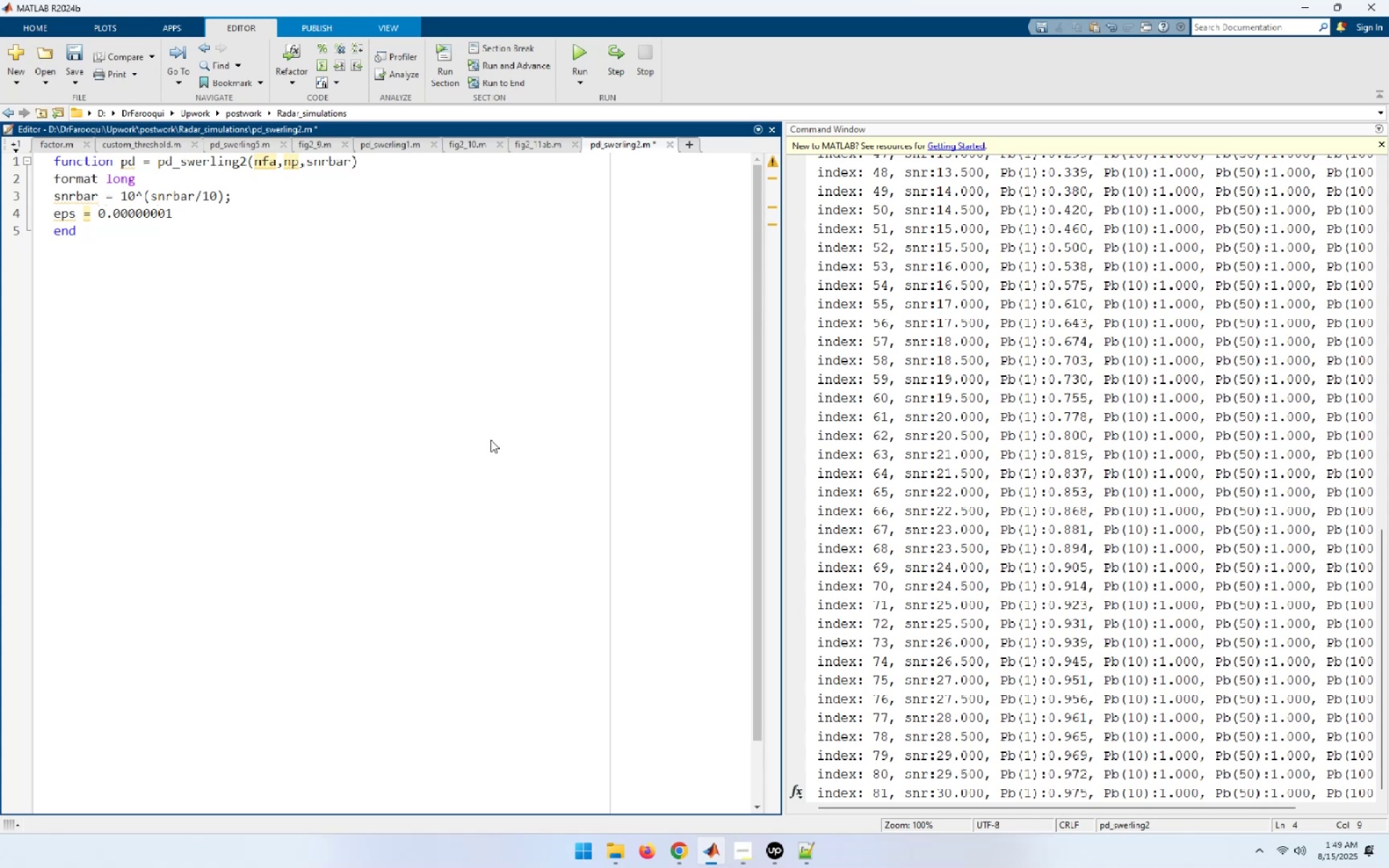 
wait(9.49)
 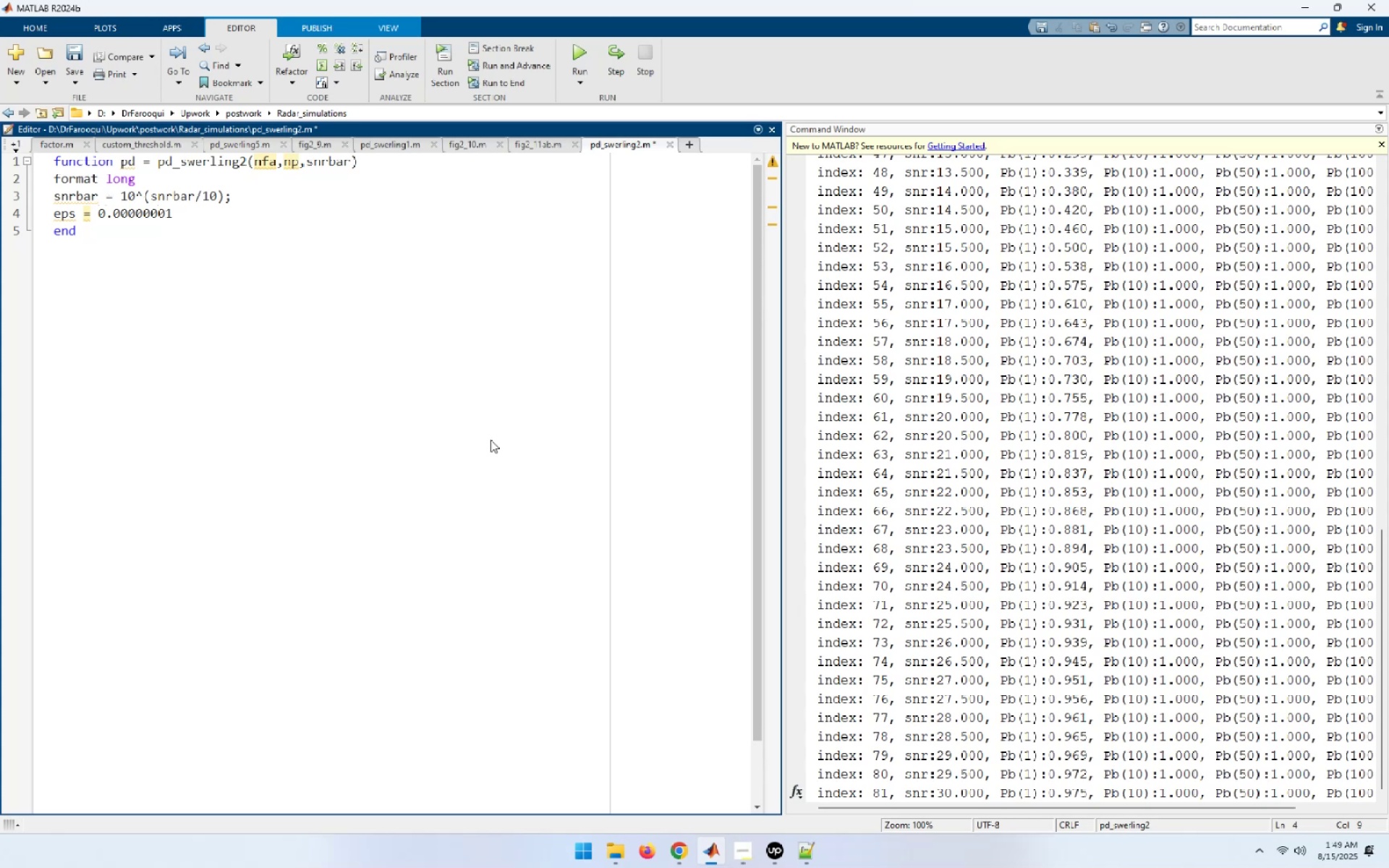 
key(ArrowRight)
 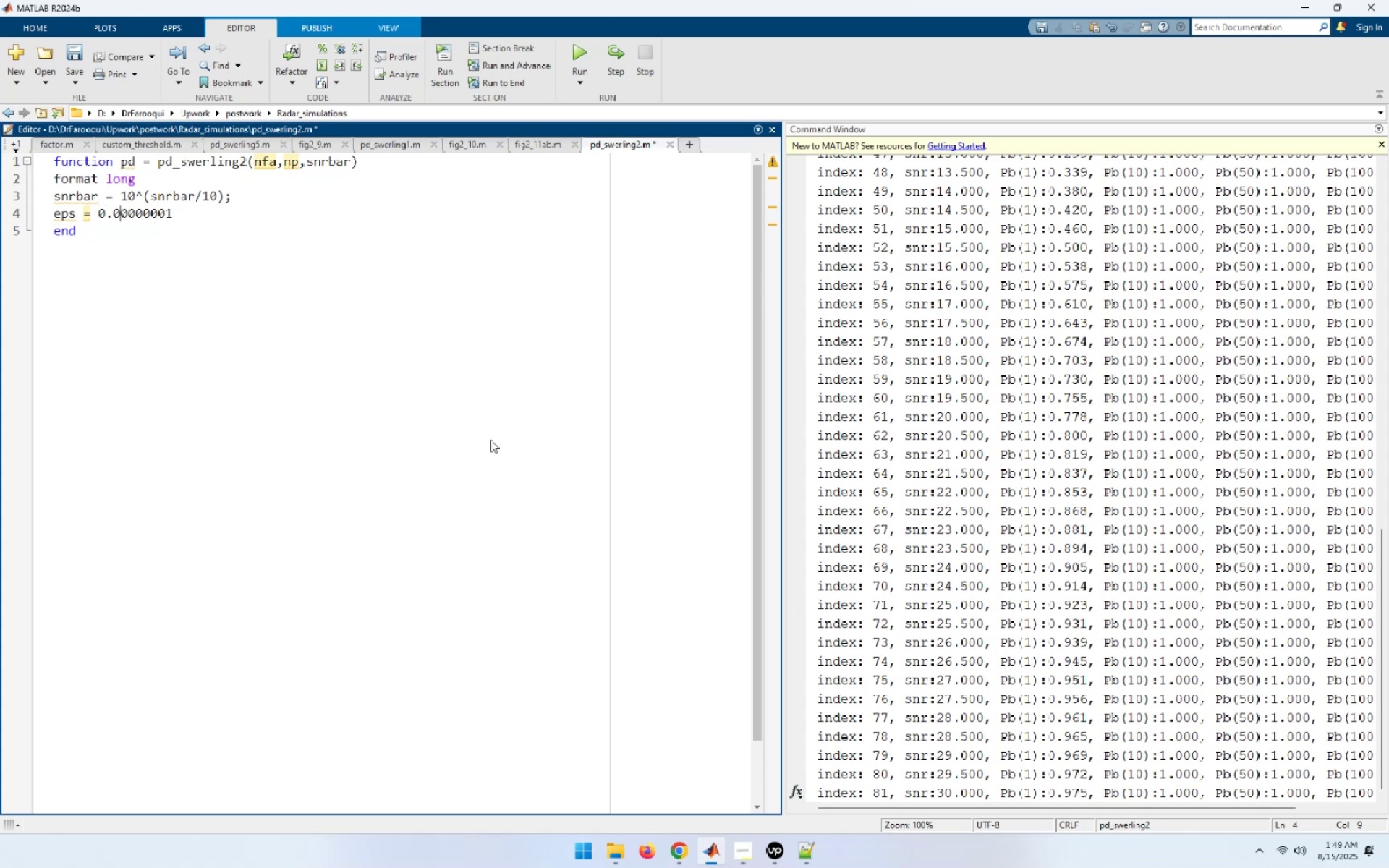 
key(ArrowRight)
 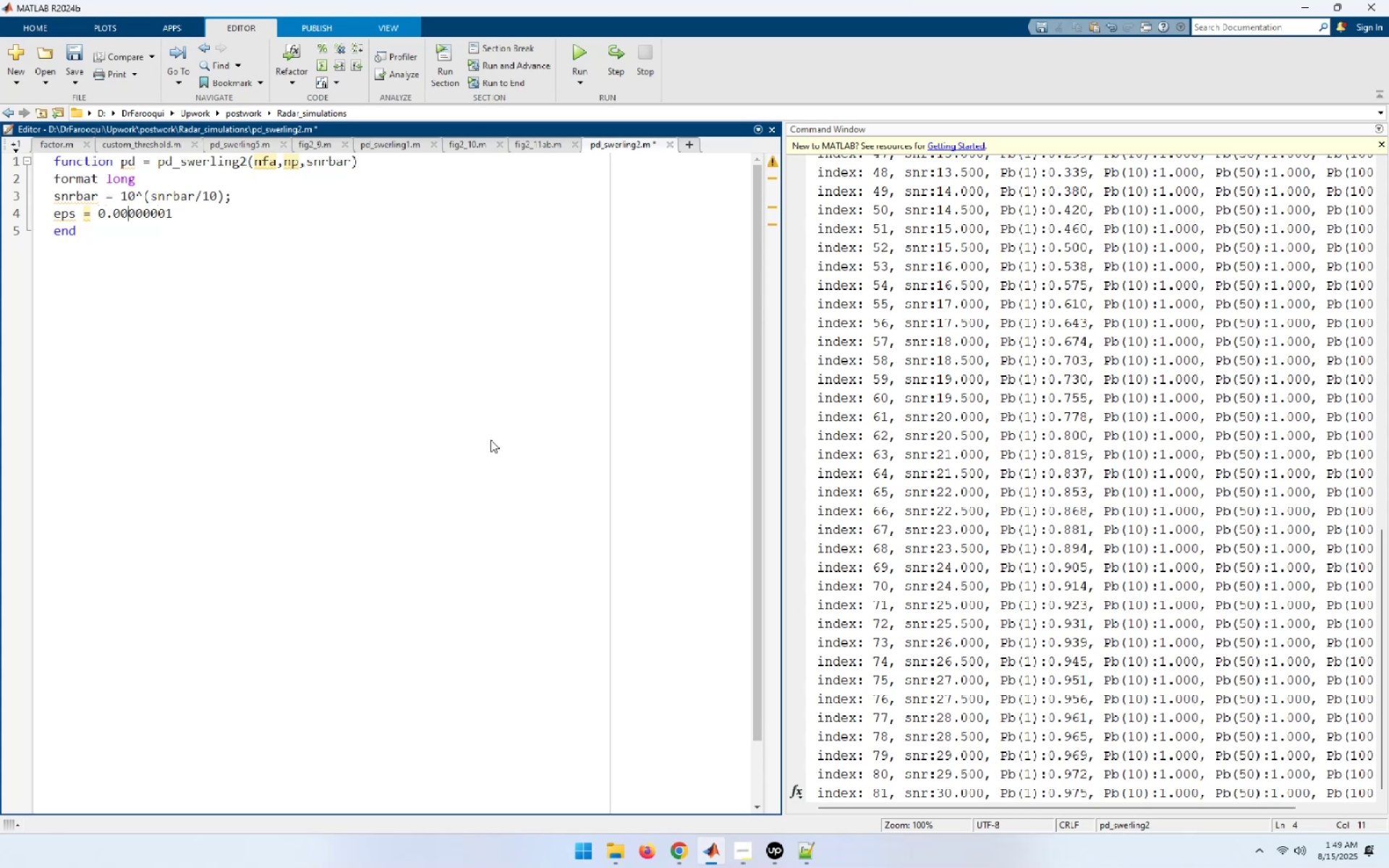 
key(ArrowRight)
 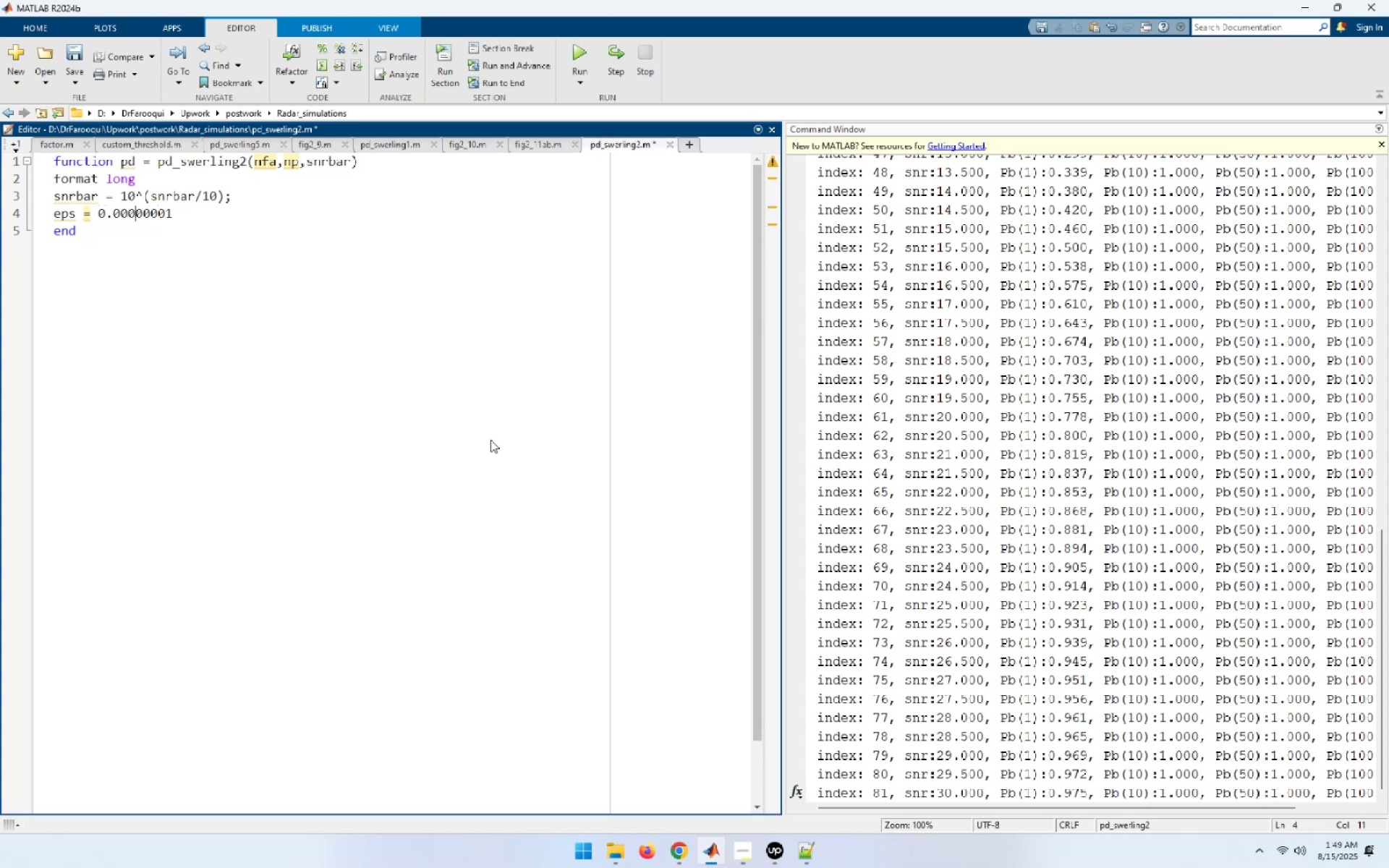 
key(ArrowRight)
 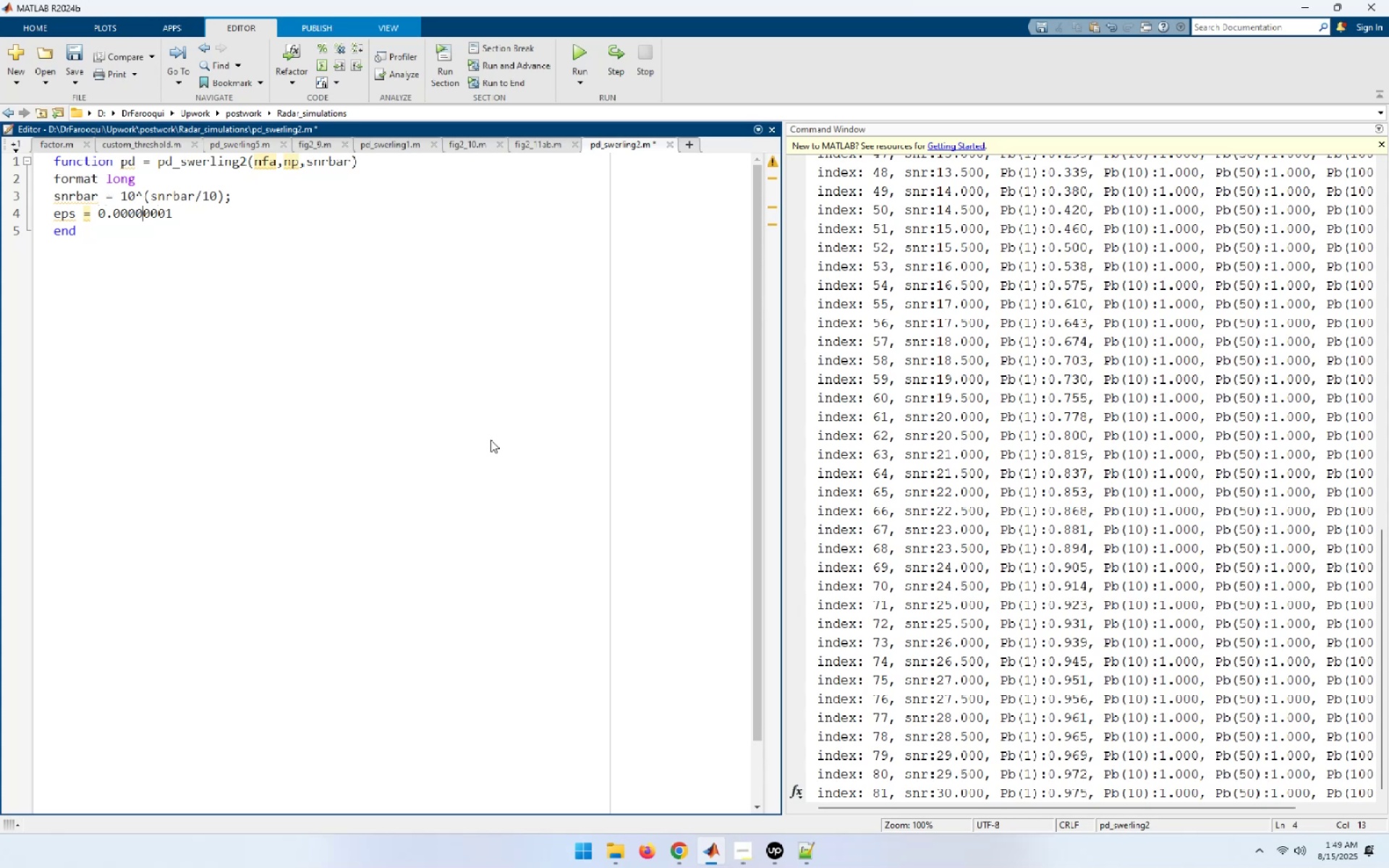 
key(ArrowRight)
 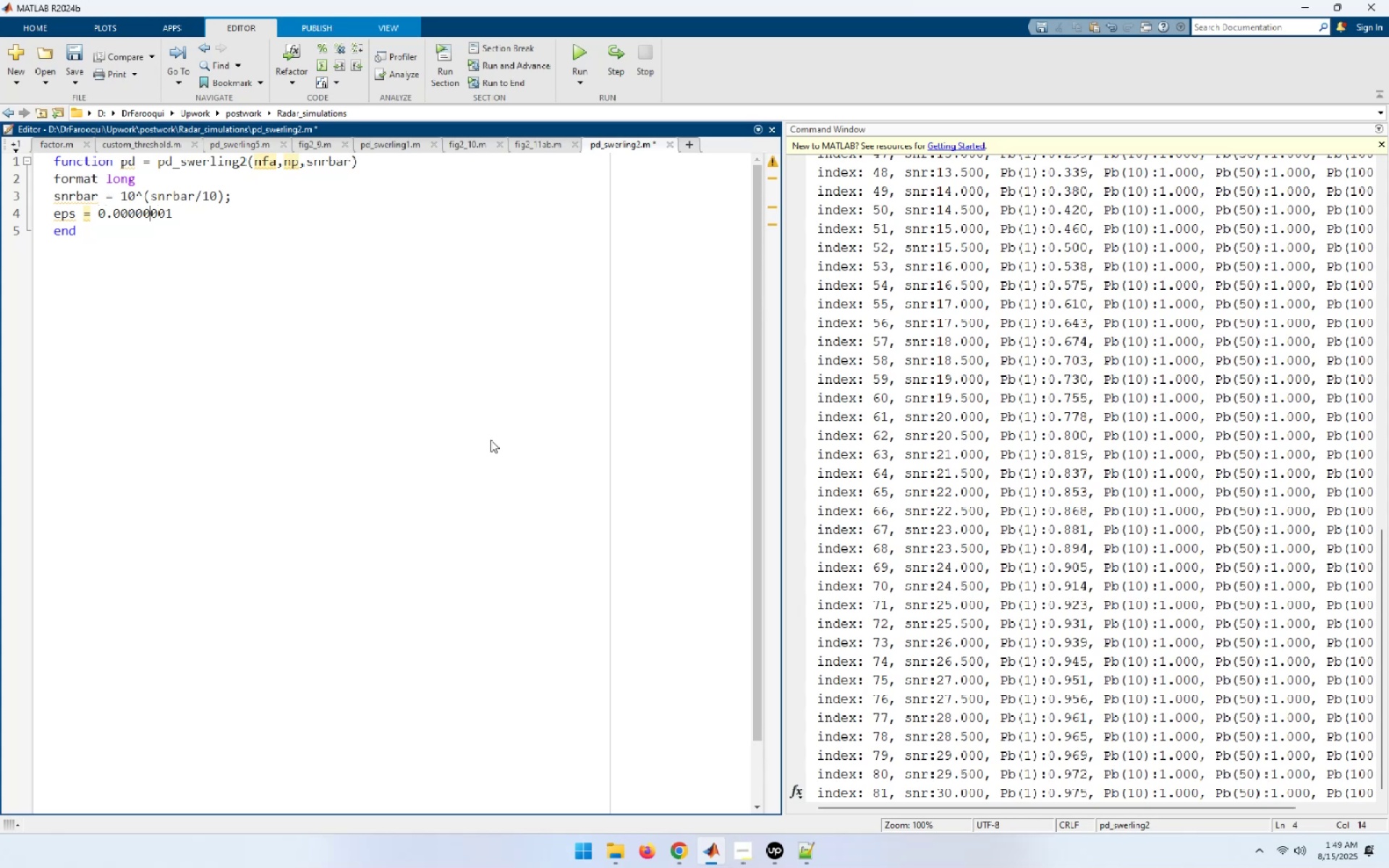 
key(ArrowRight)
 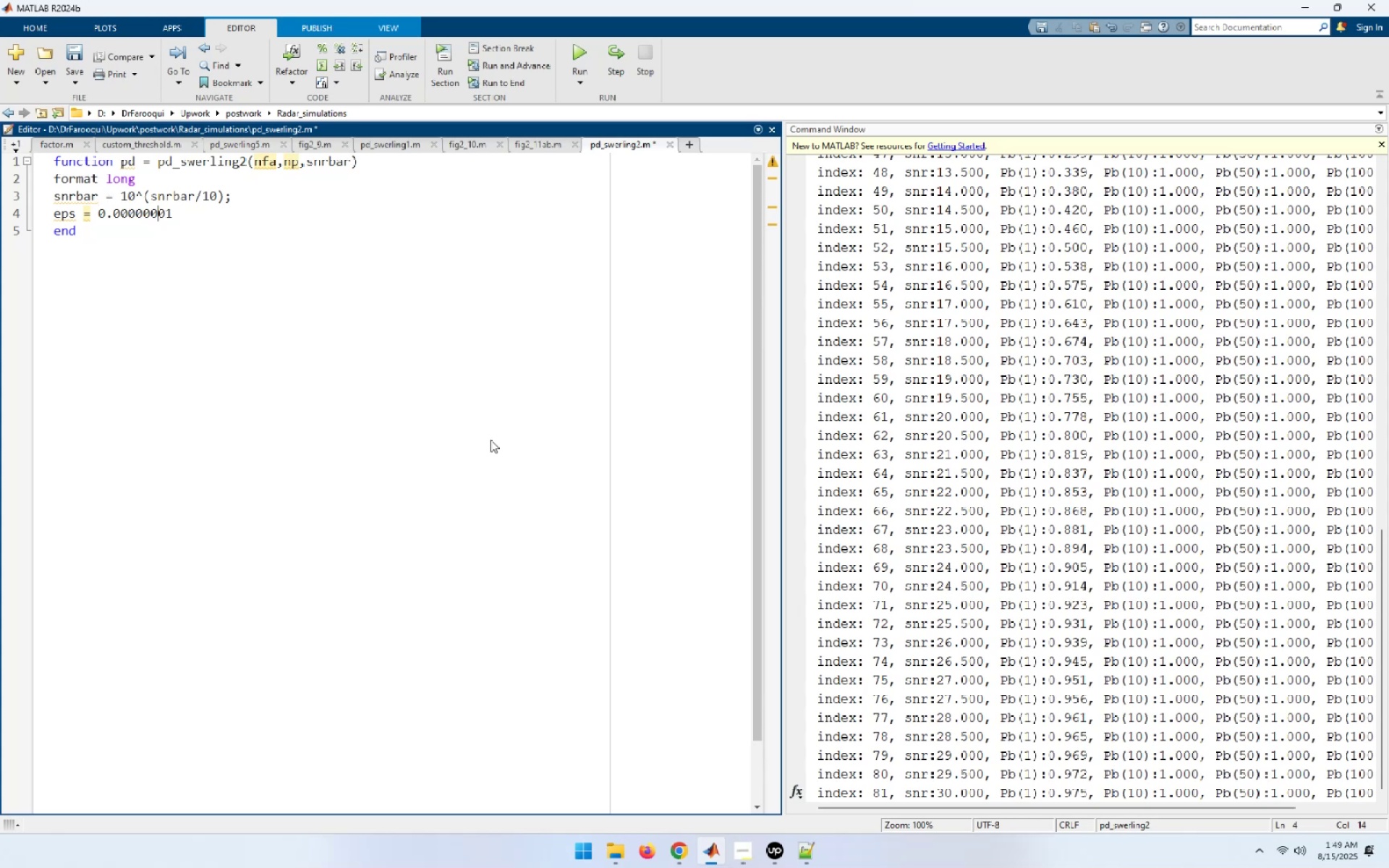 
key(ArrowRight)
 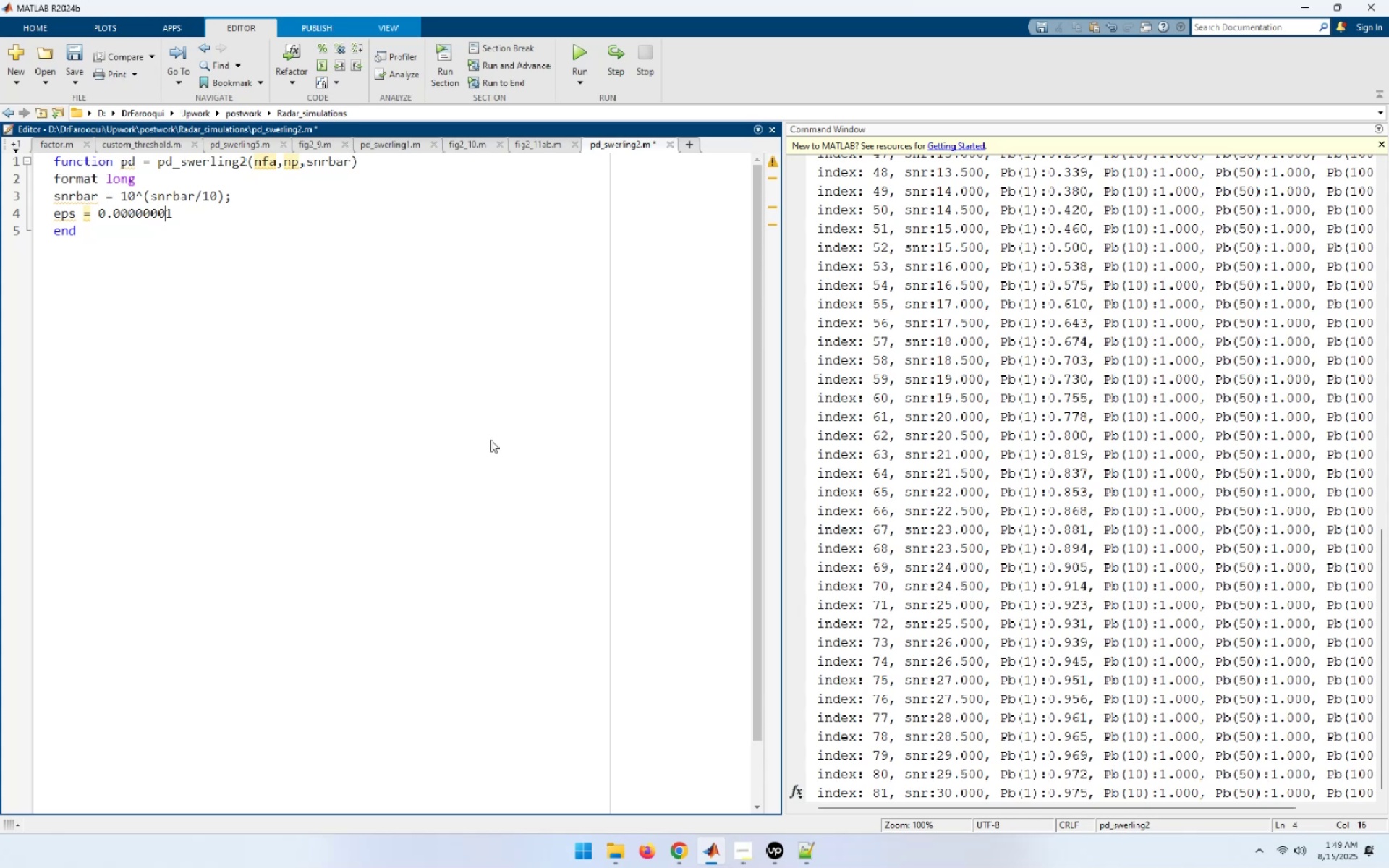 
key(End)
 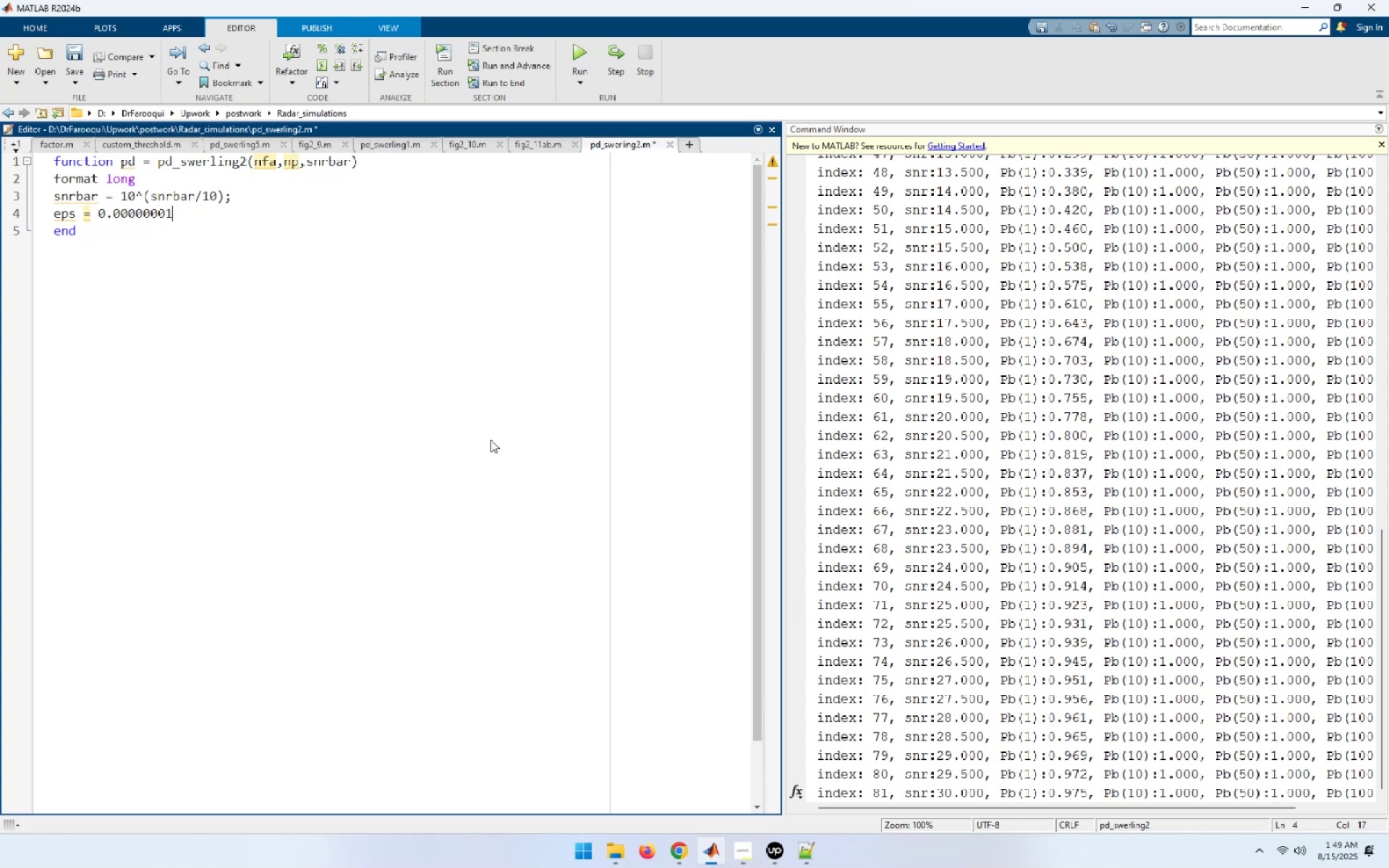 
key(Semicolon)
 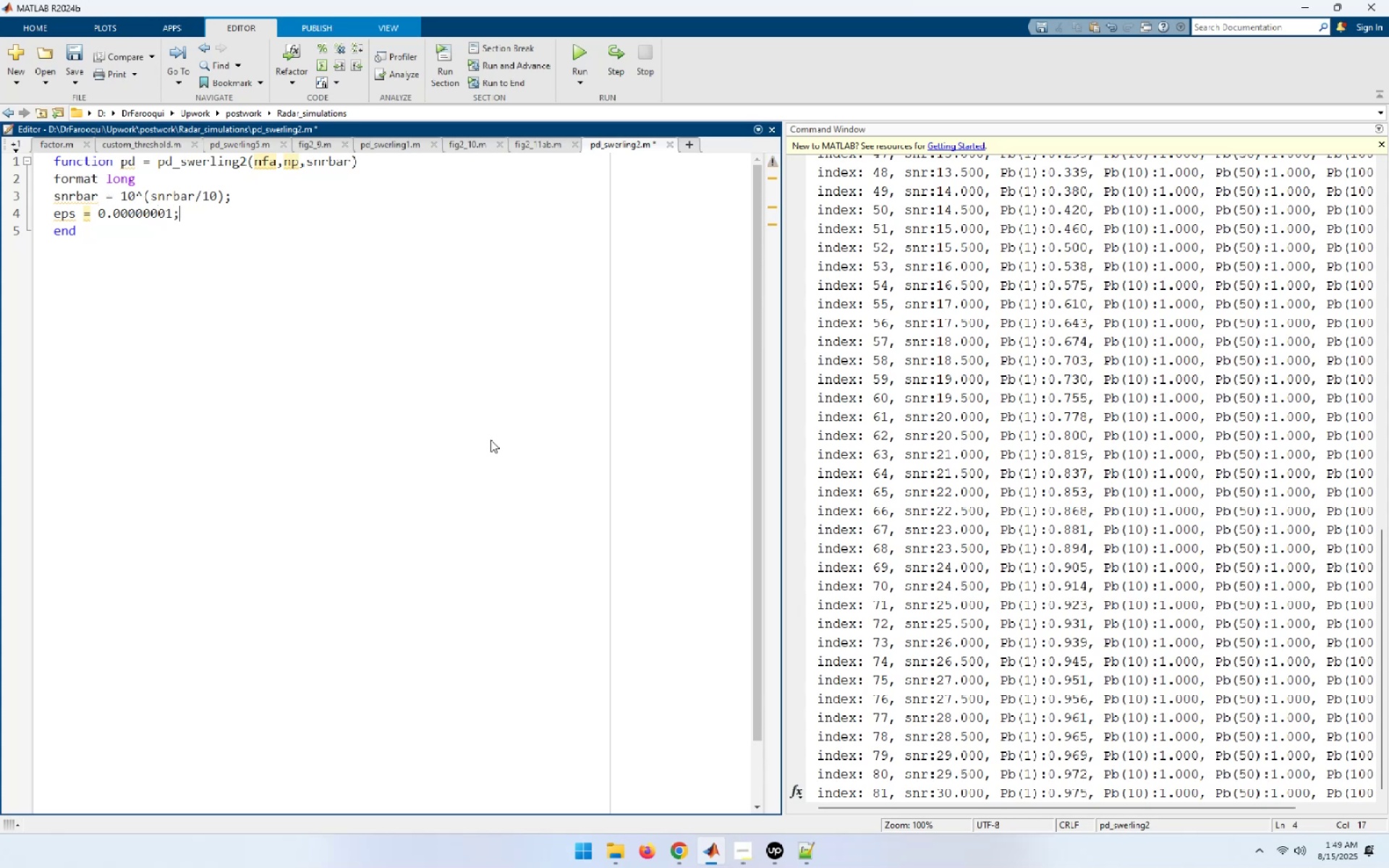 
key(Enter)
 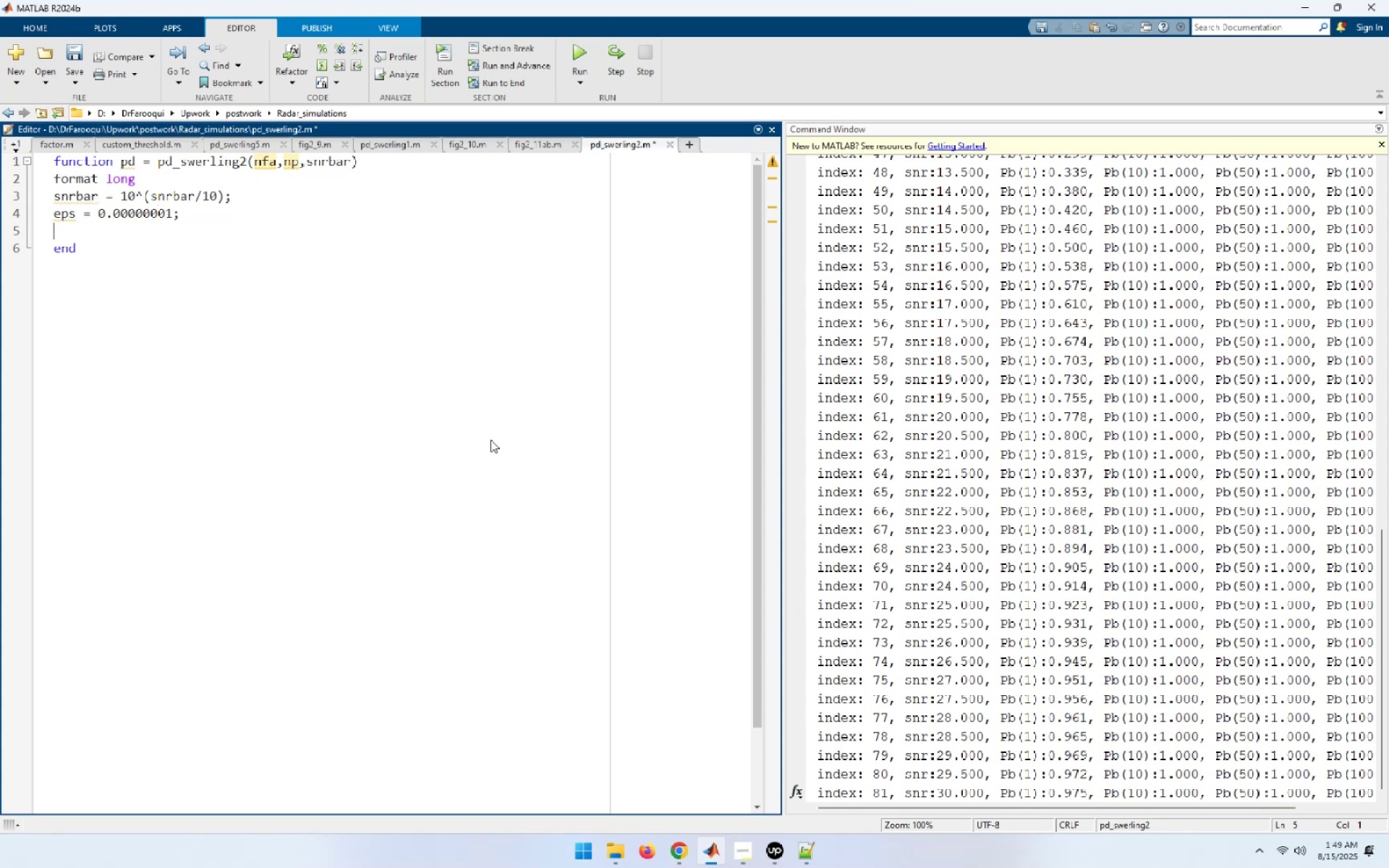 
wait(13.97)
 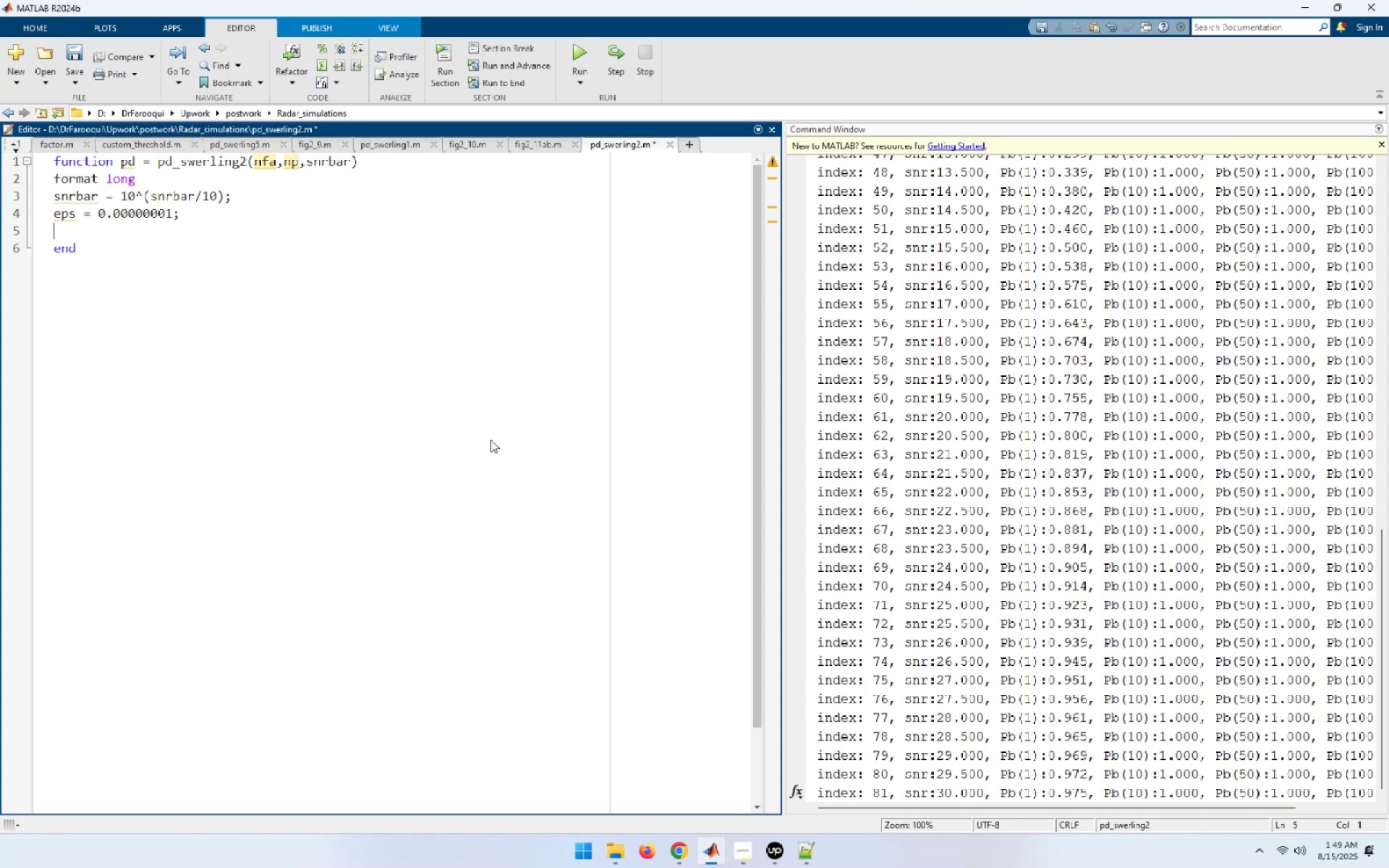 
type(delmax)
 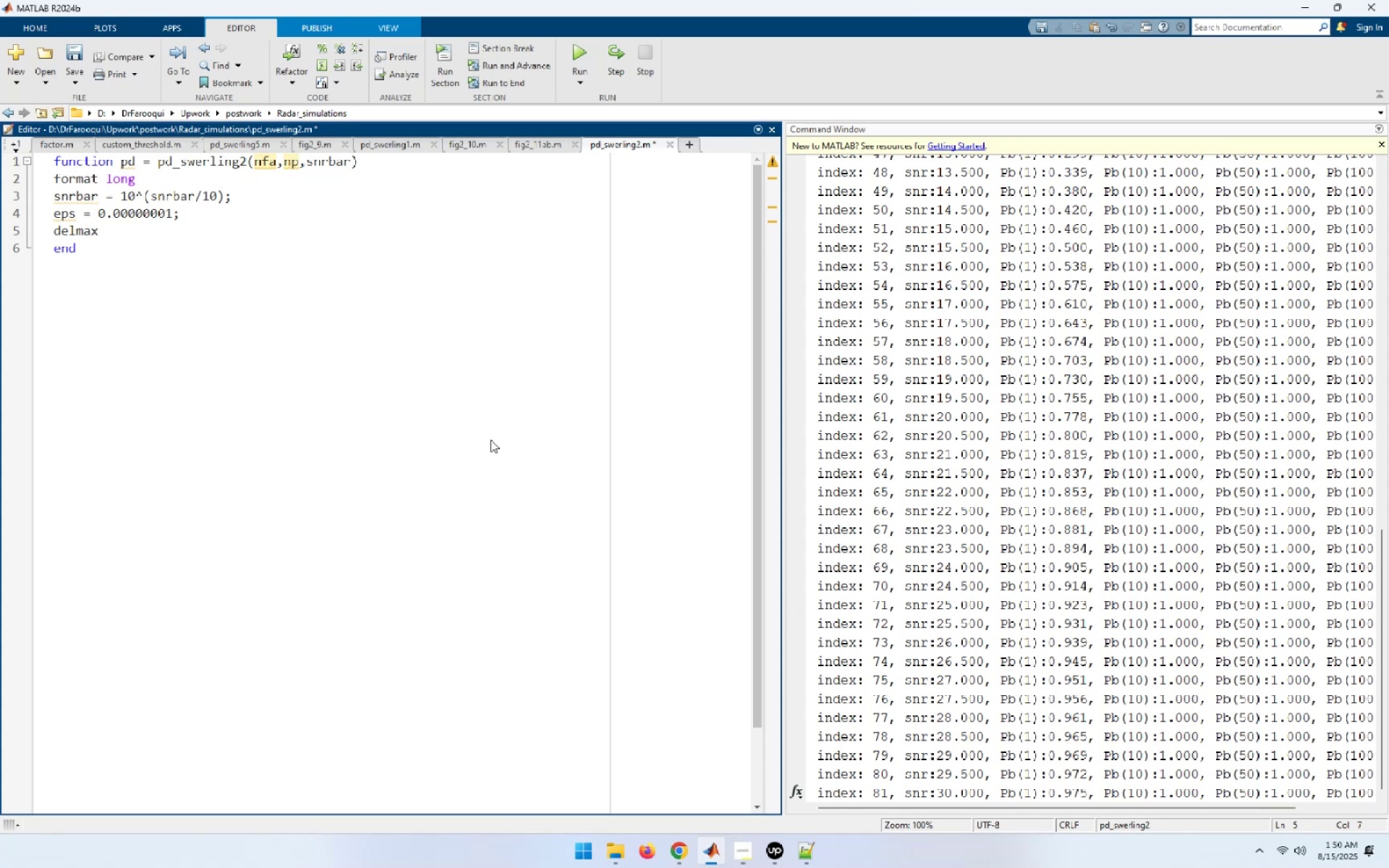 
wait(19.57)
 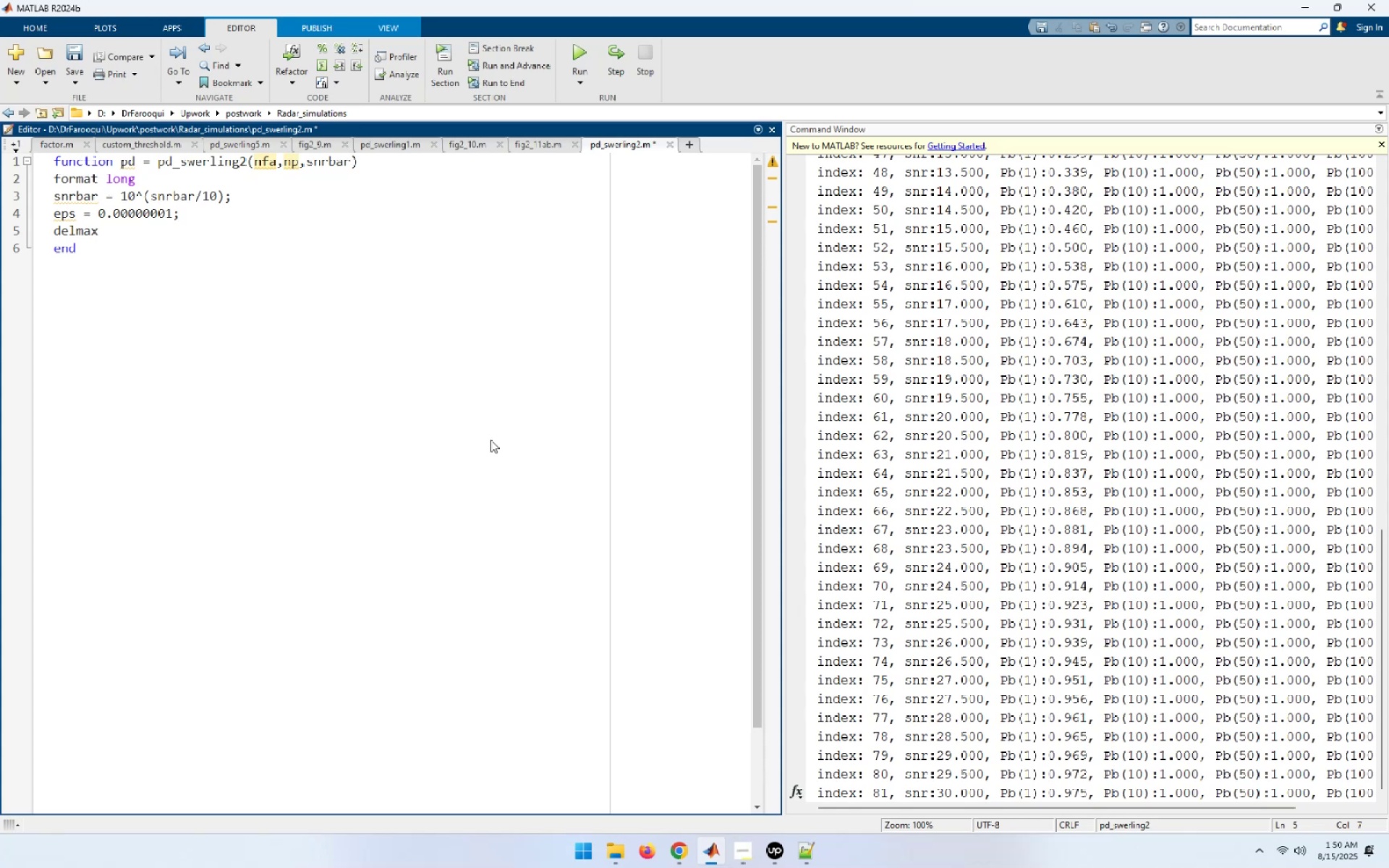 
key(Space)
 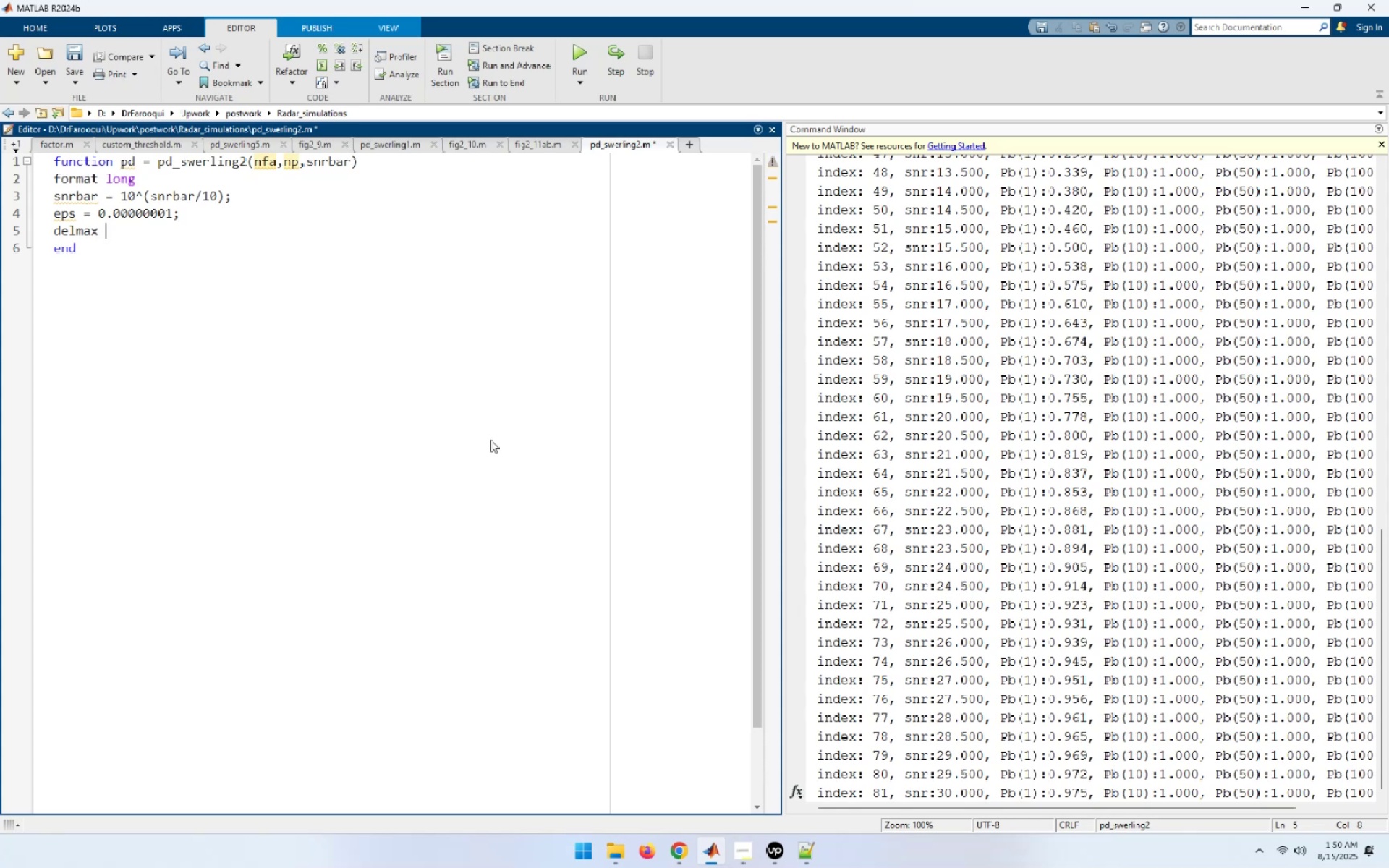 
key(Equal)
 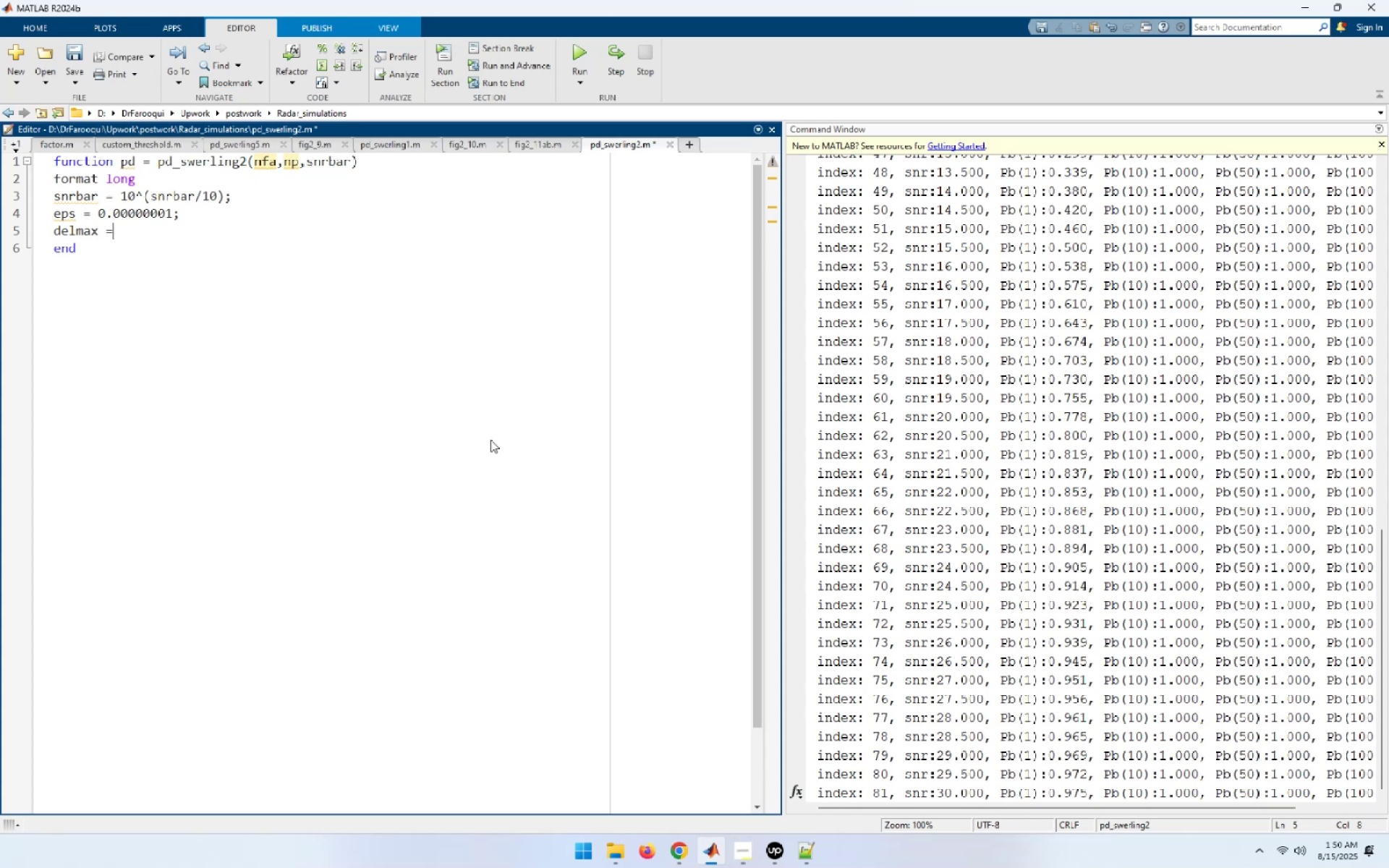 
key(Space)
 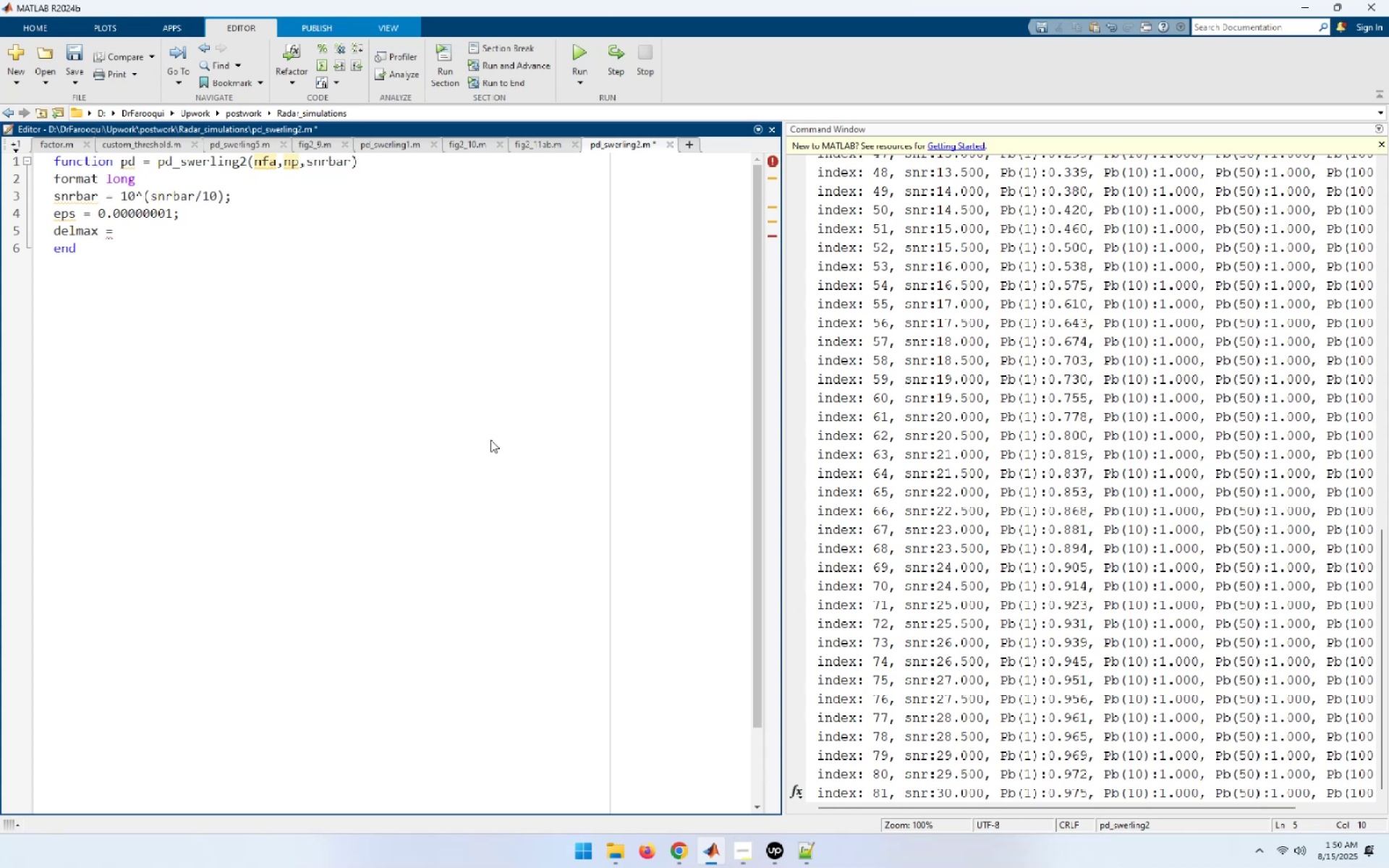 
key(Numpad0)
 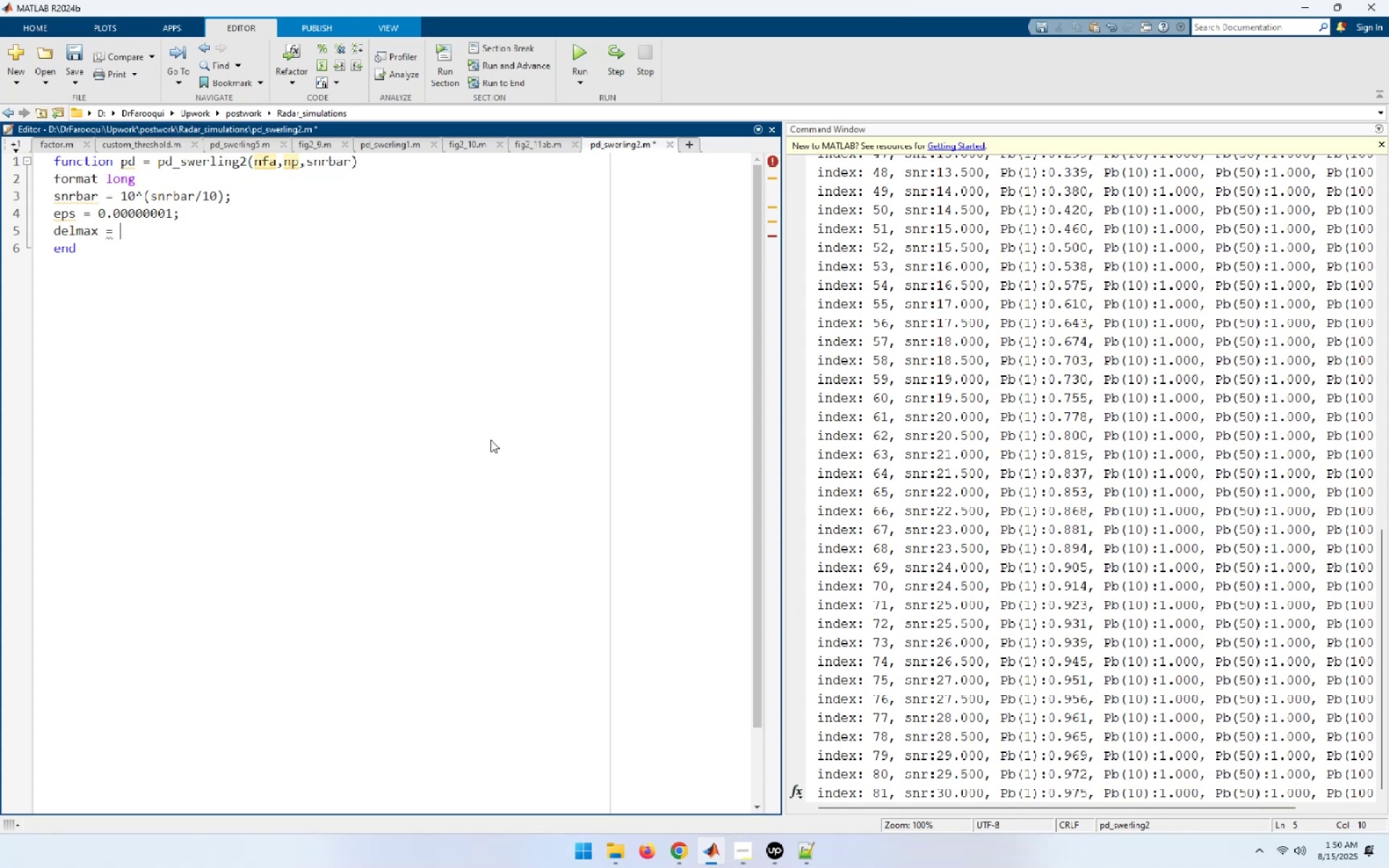 
key(NumpadDecimal)
 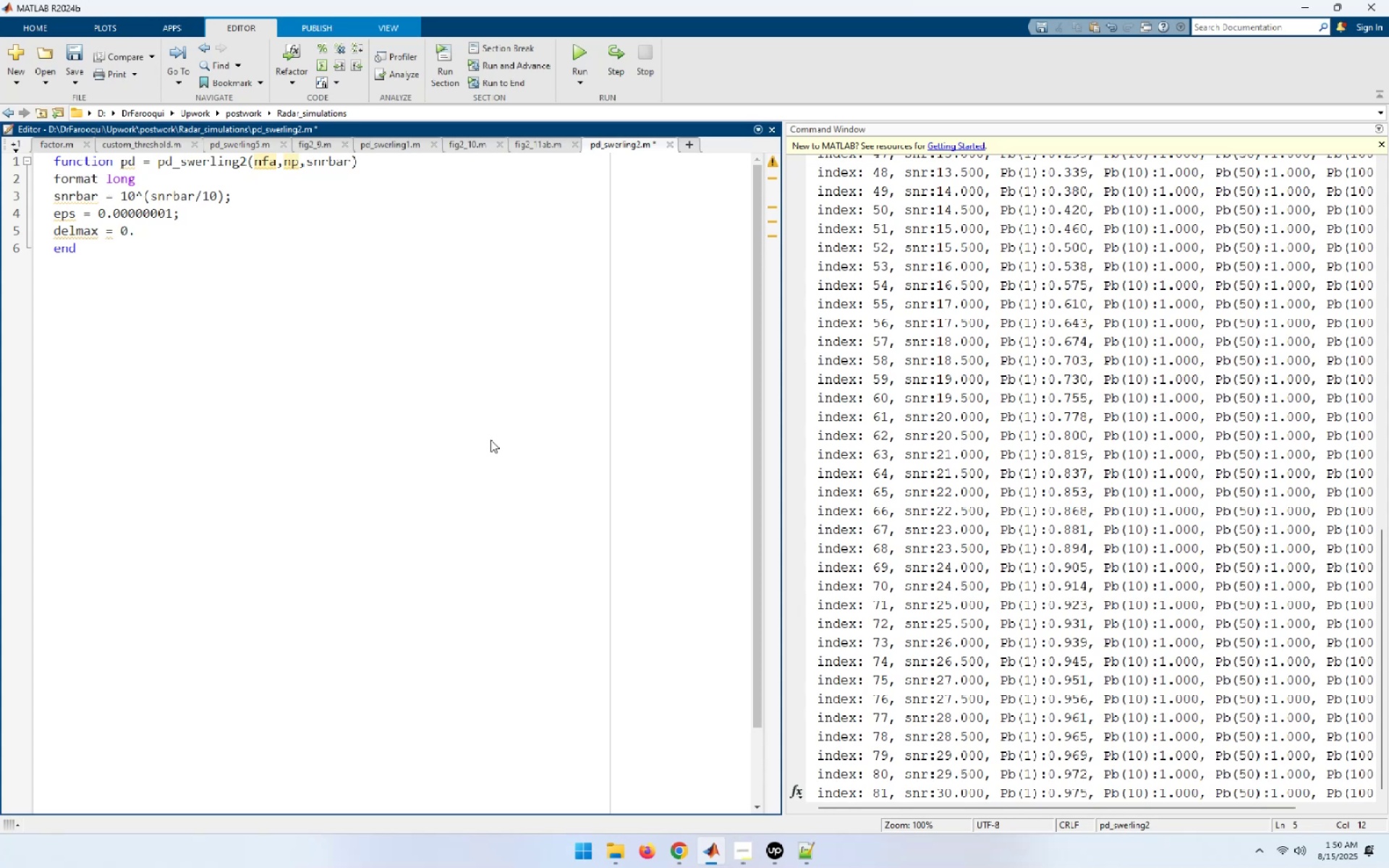 
wait(11.89)
 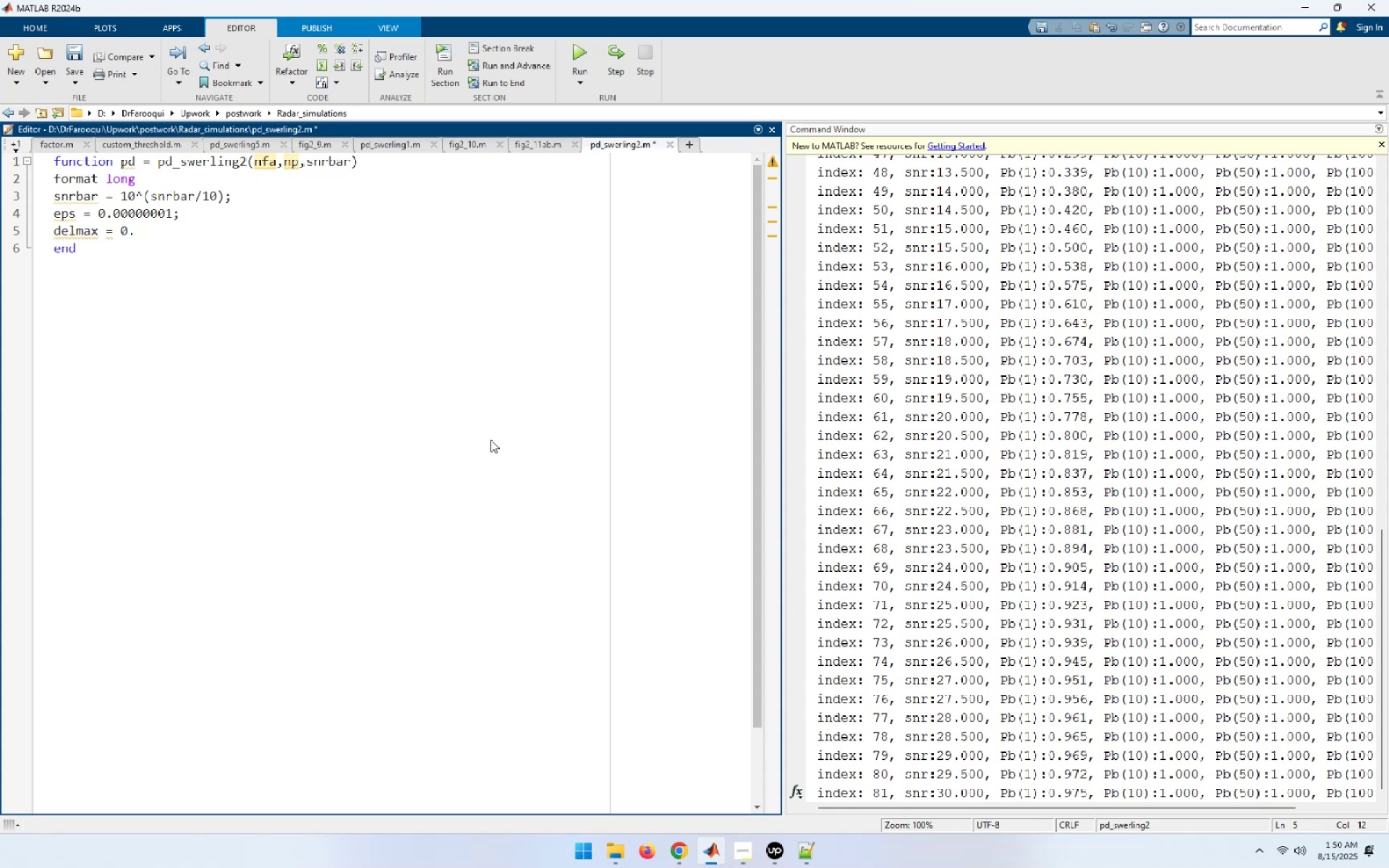 
key(Numpad0)
 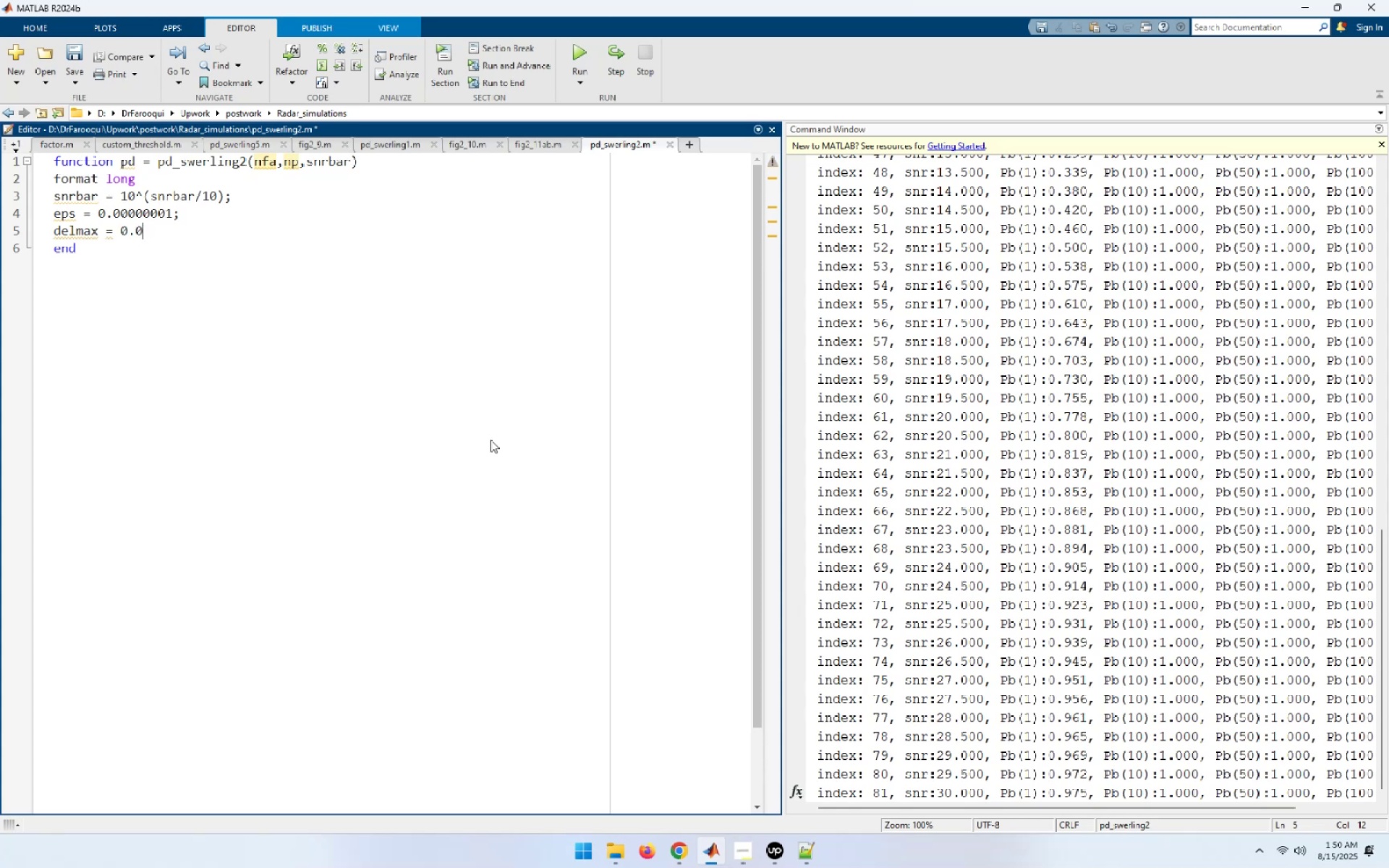 
key(Numpad0)
 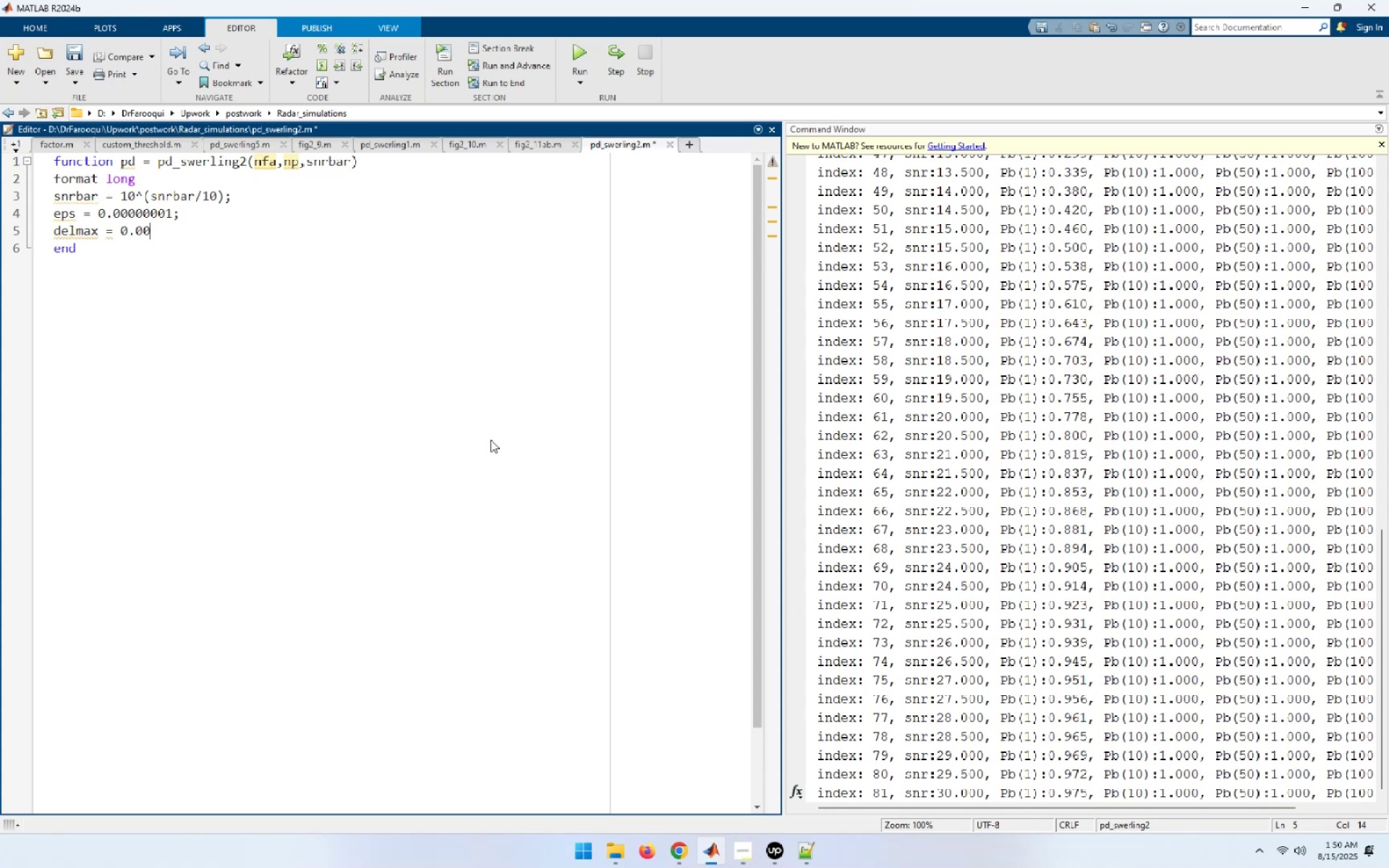 
key(Numpad0)
 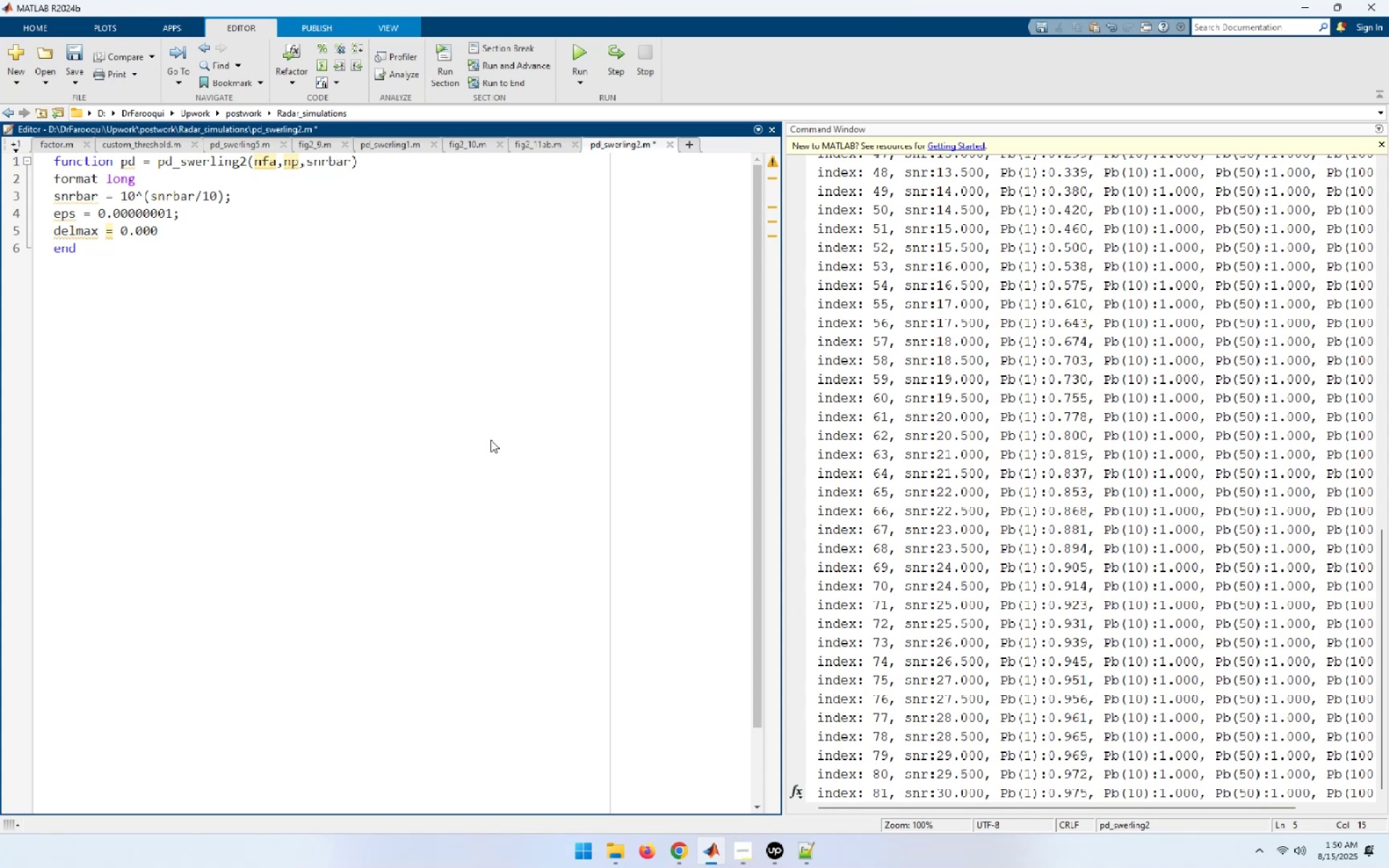 
wait(9.71)
 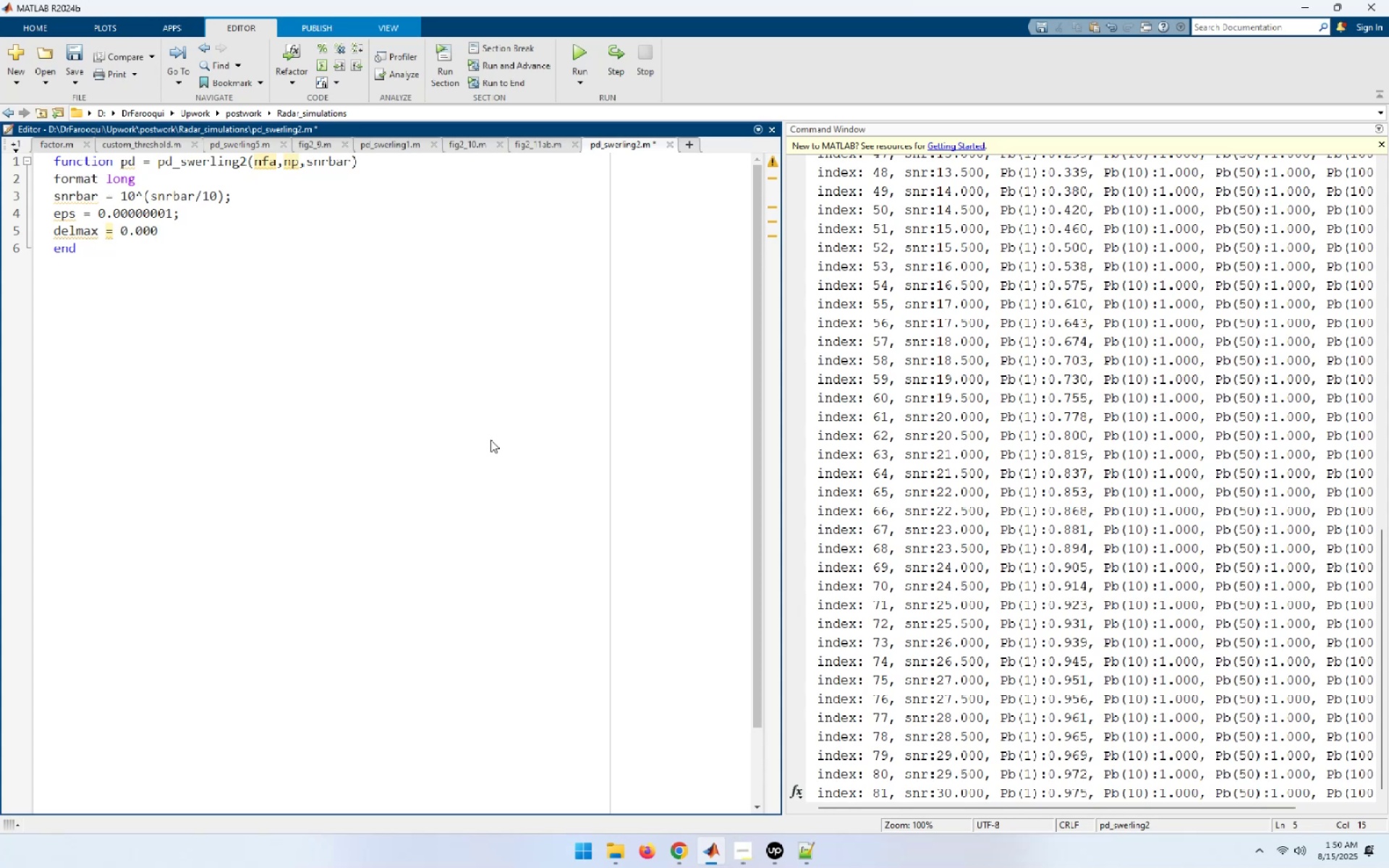 
key(Numpad1)
 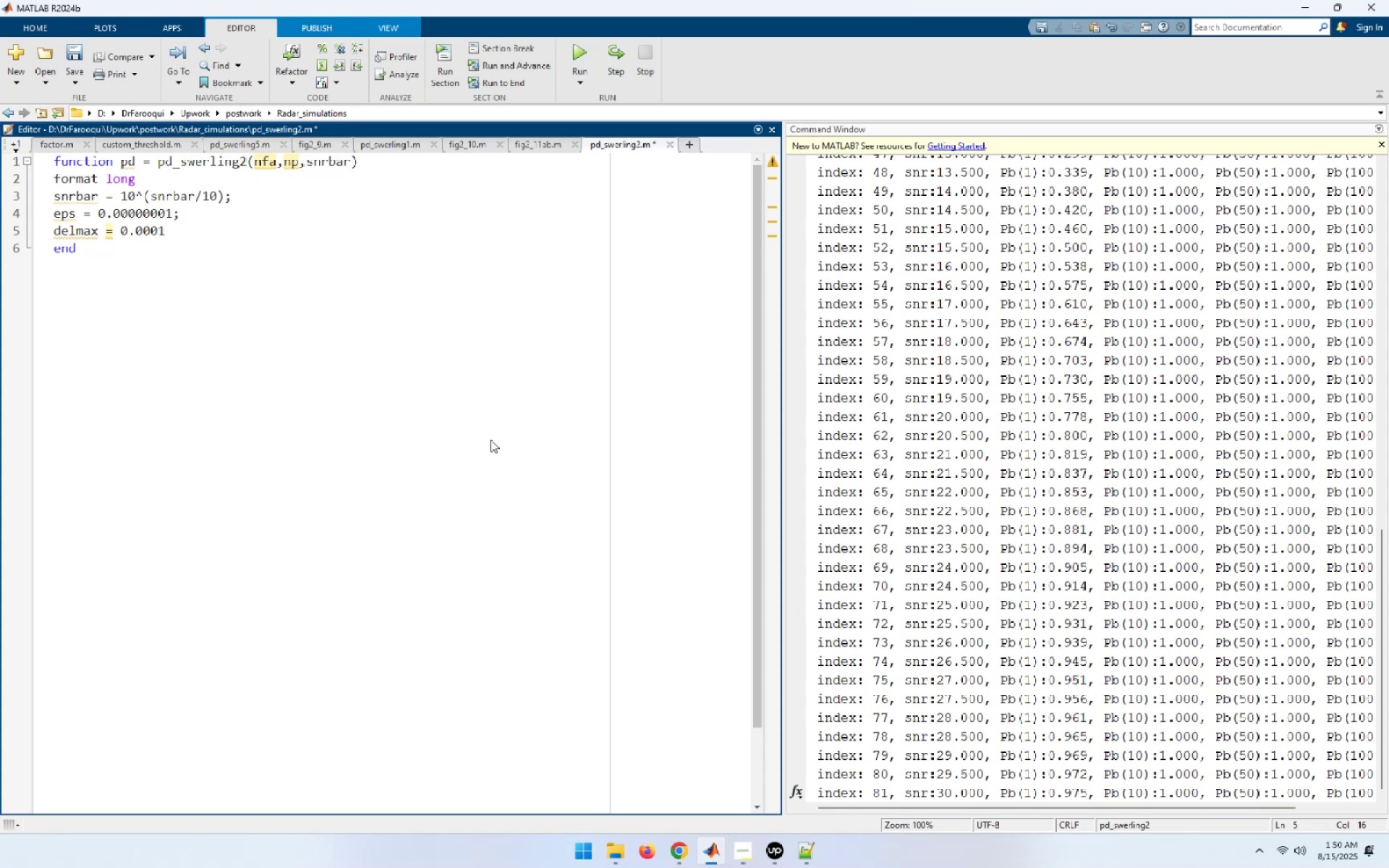 
key(Semicolon)
 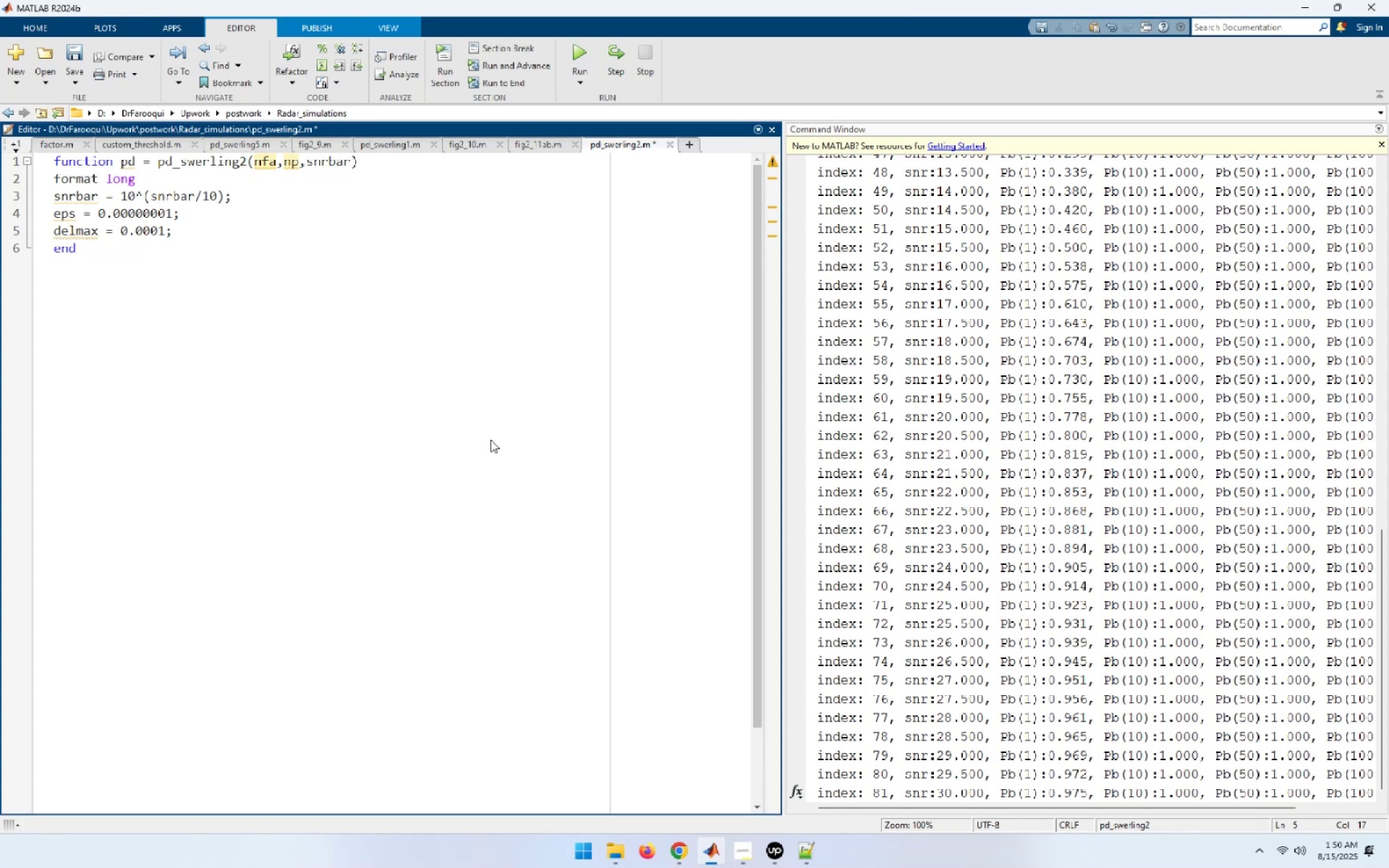 
key(ArrowLeft)
 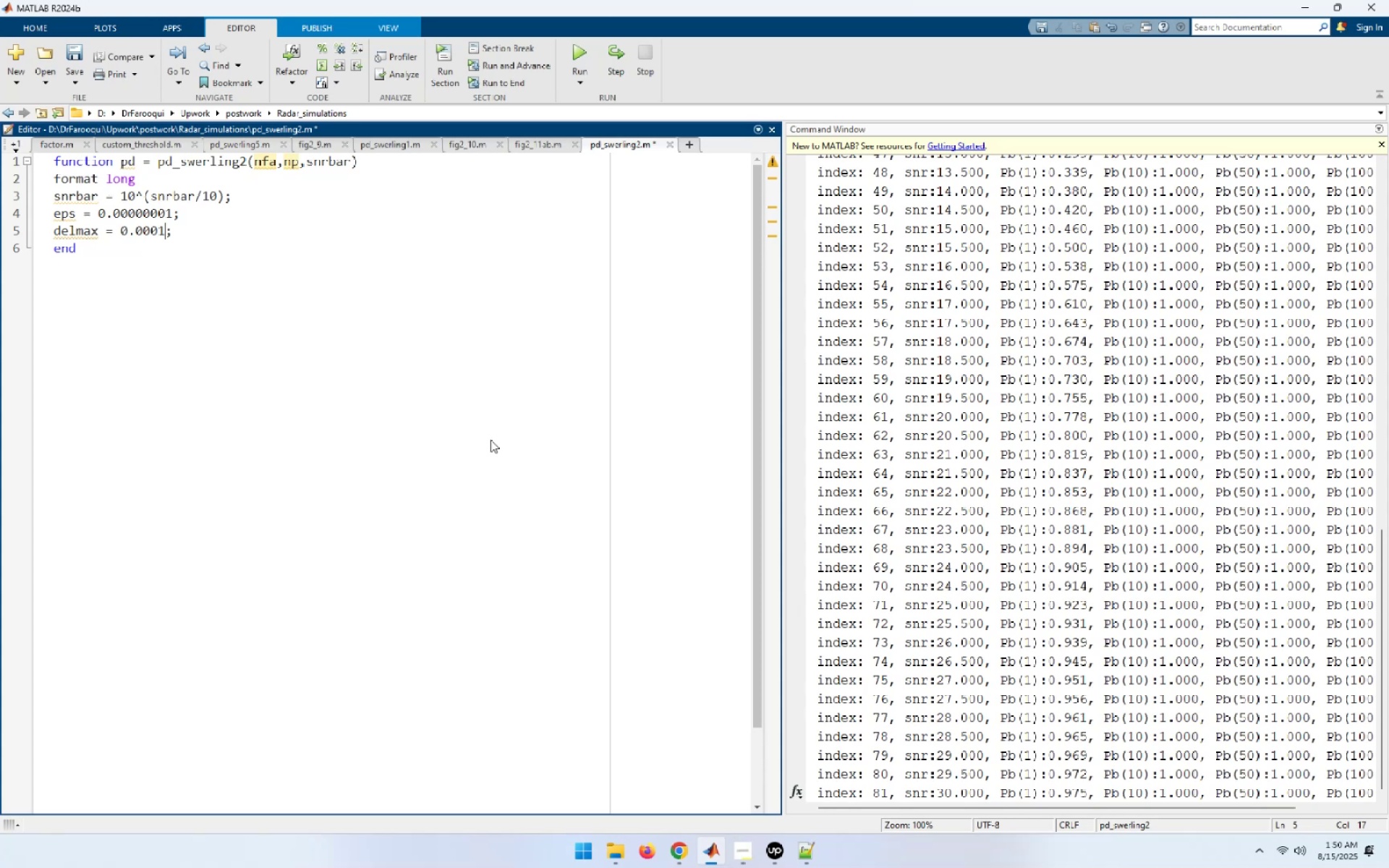 
key(ArrowLeft)
 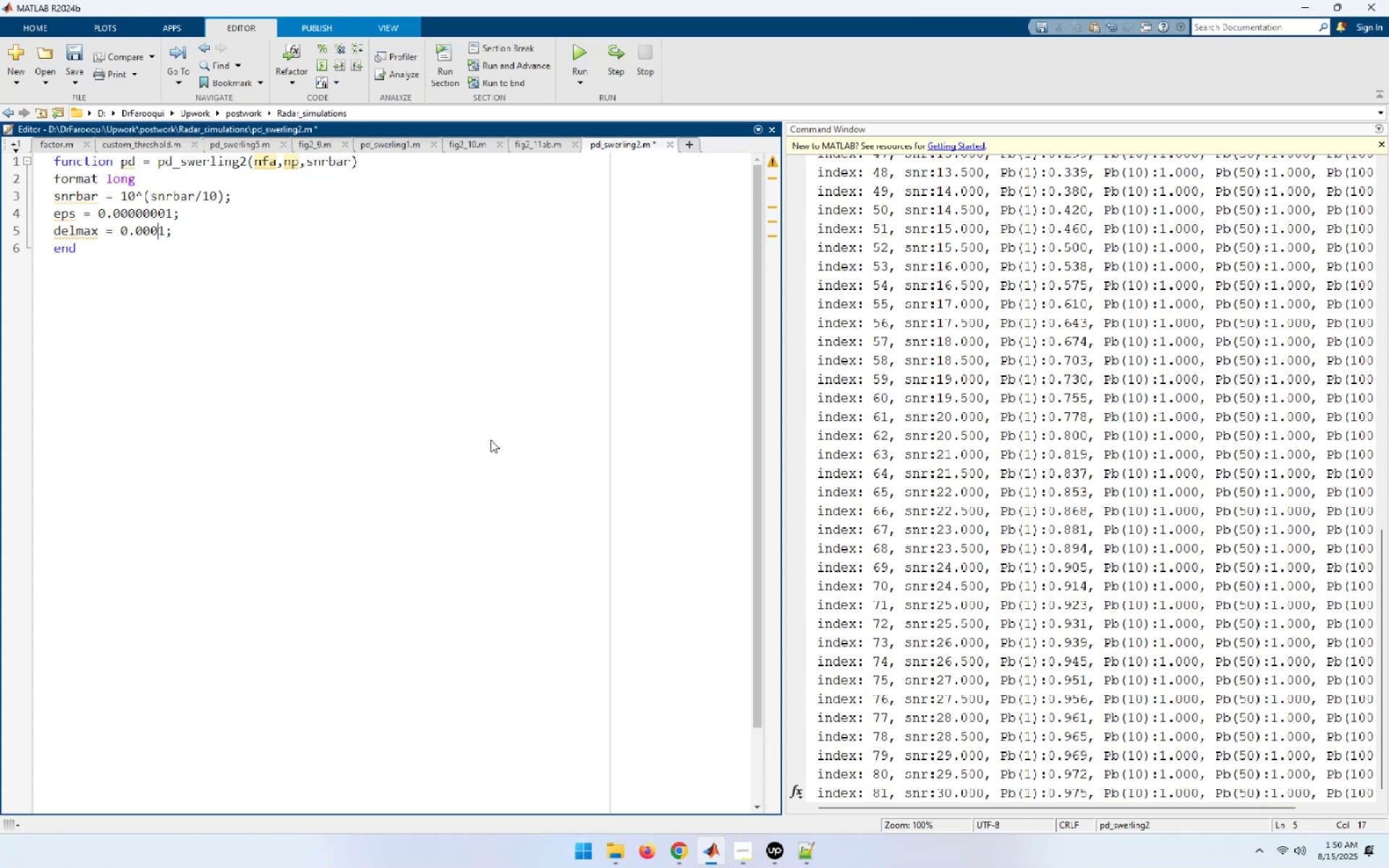 
key(ArrowLeft)
 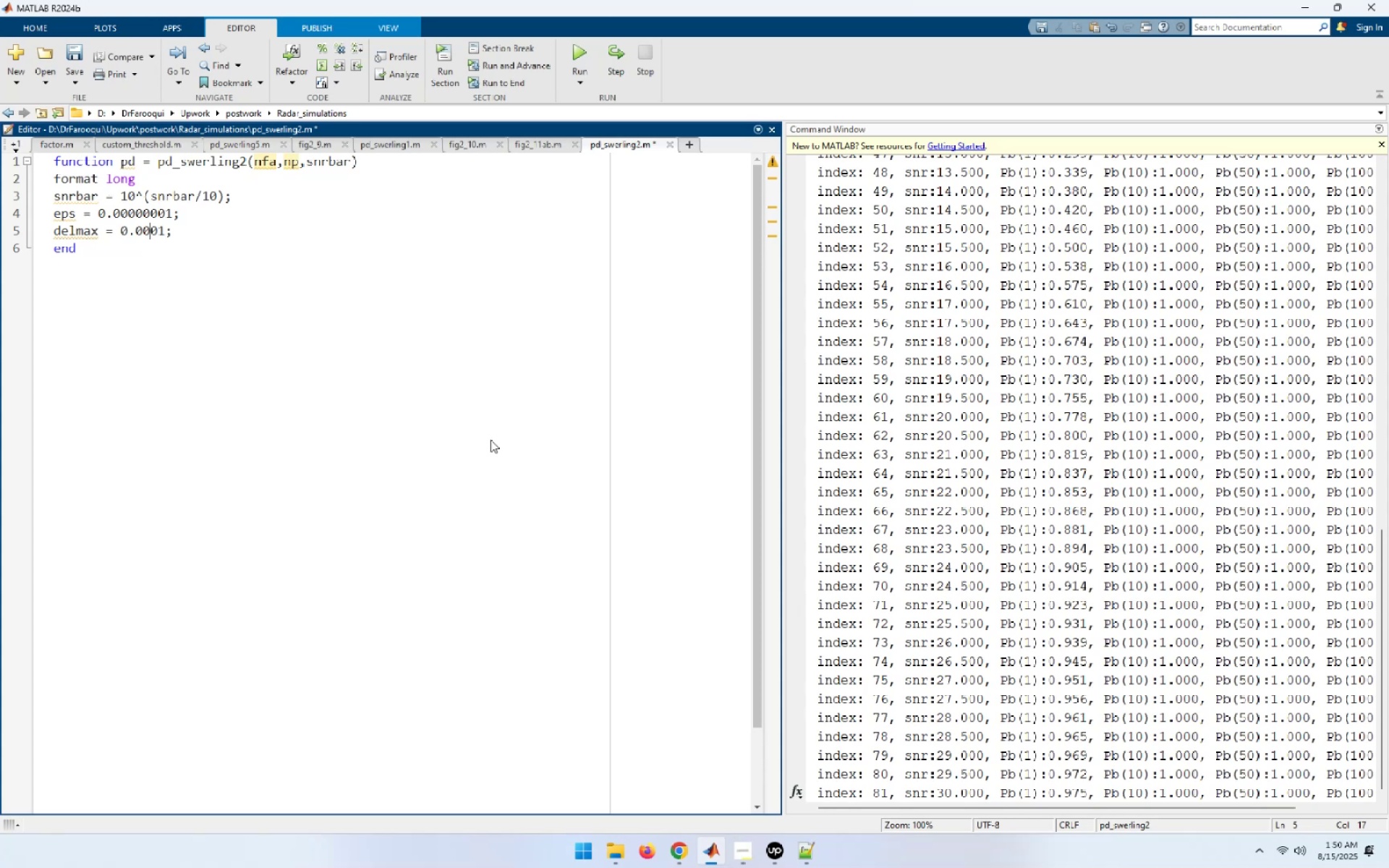 
key(ArrowLeft)
 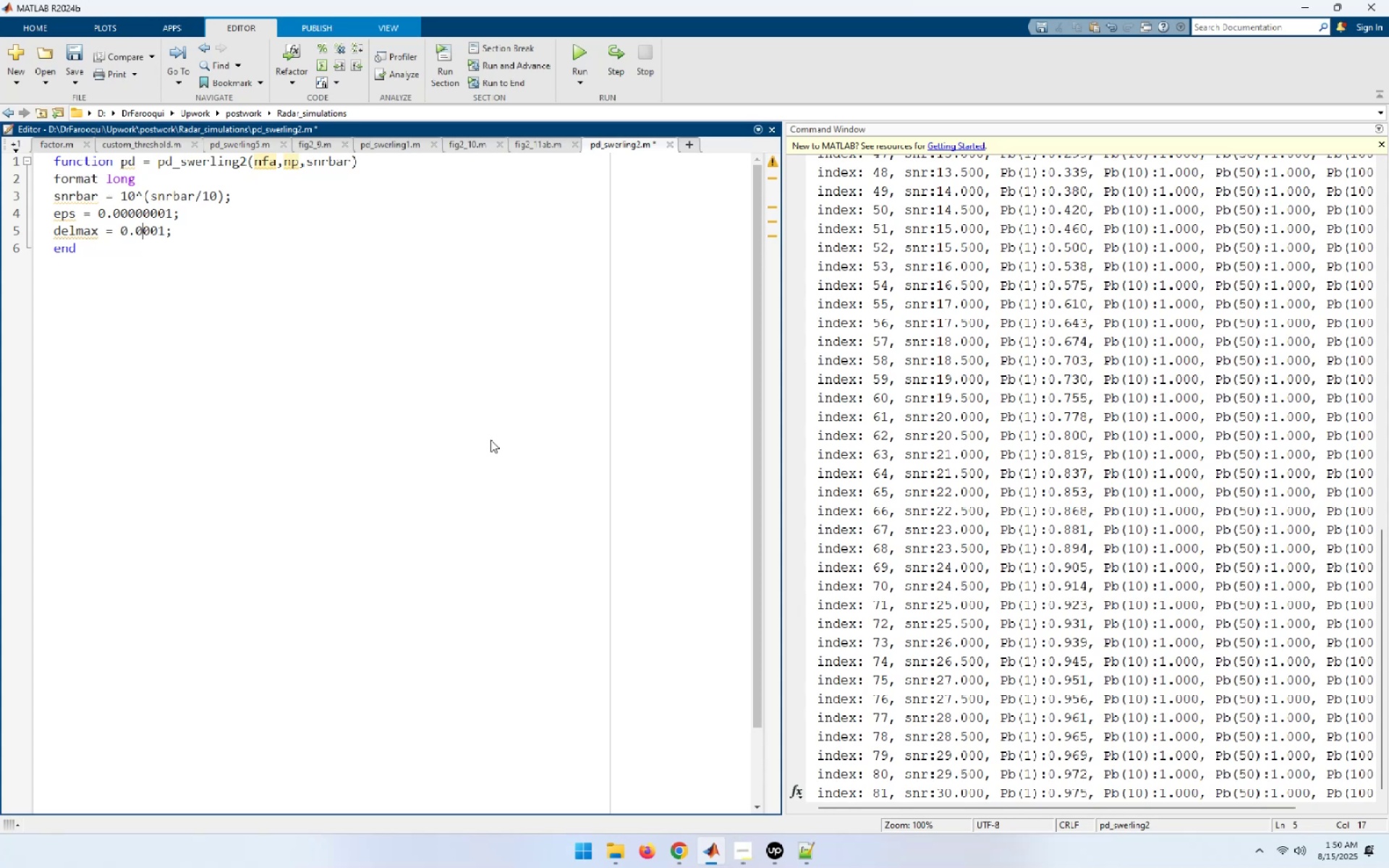 
key(ArrowLeft)
 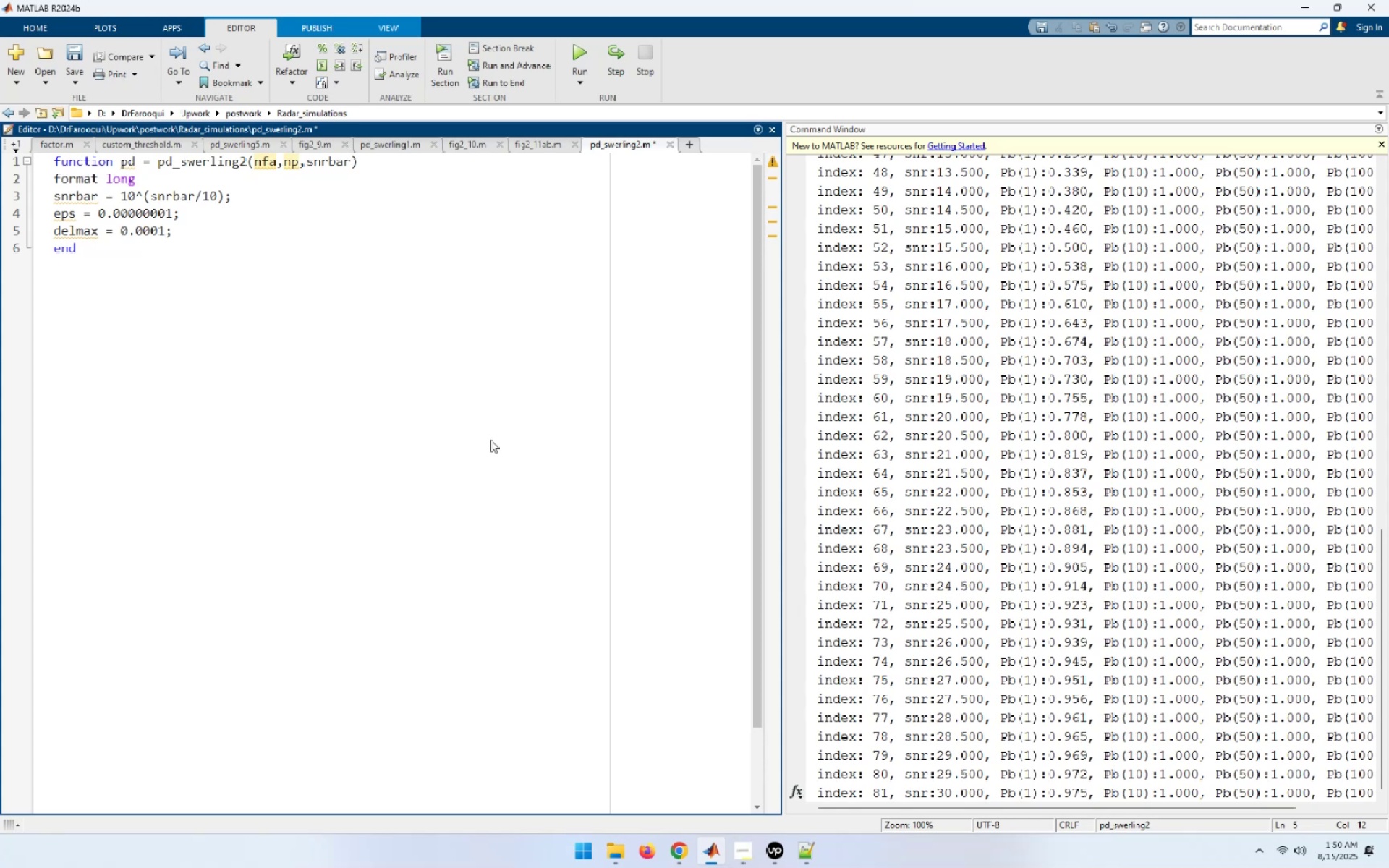 
wait(8.67)
 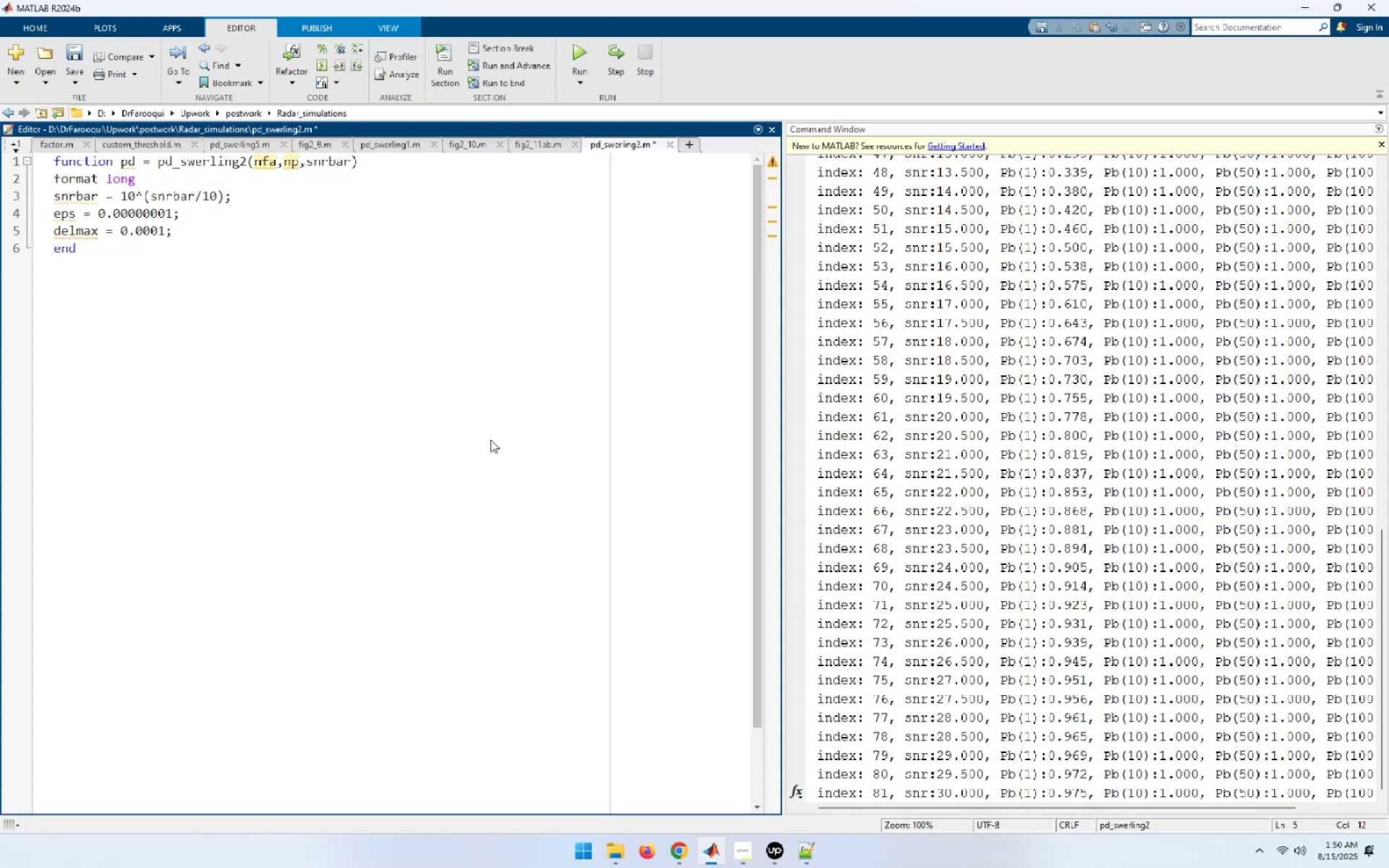 
key(ArrowRight)
 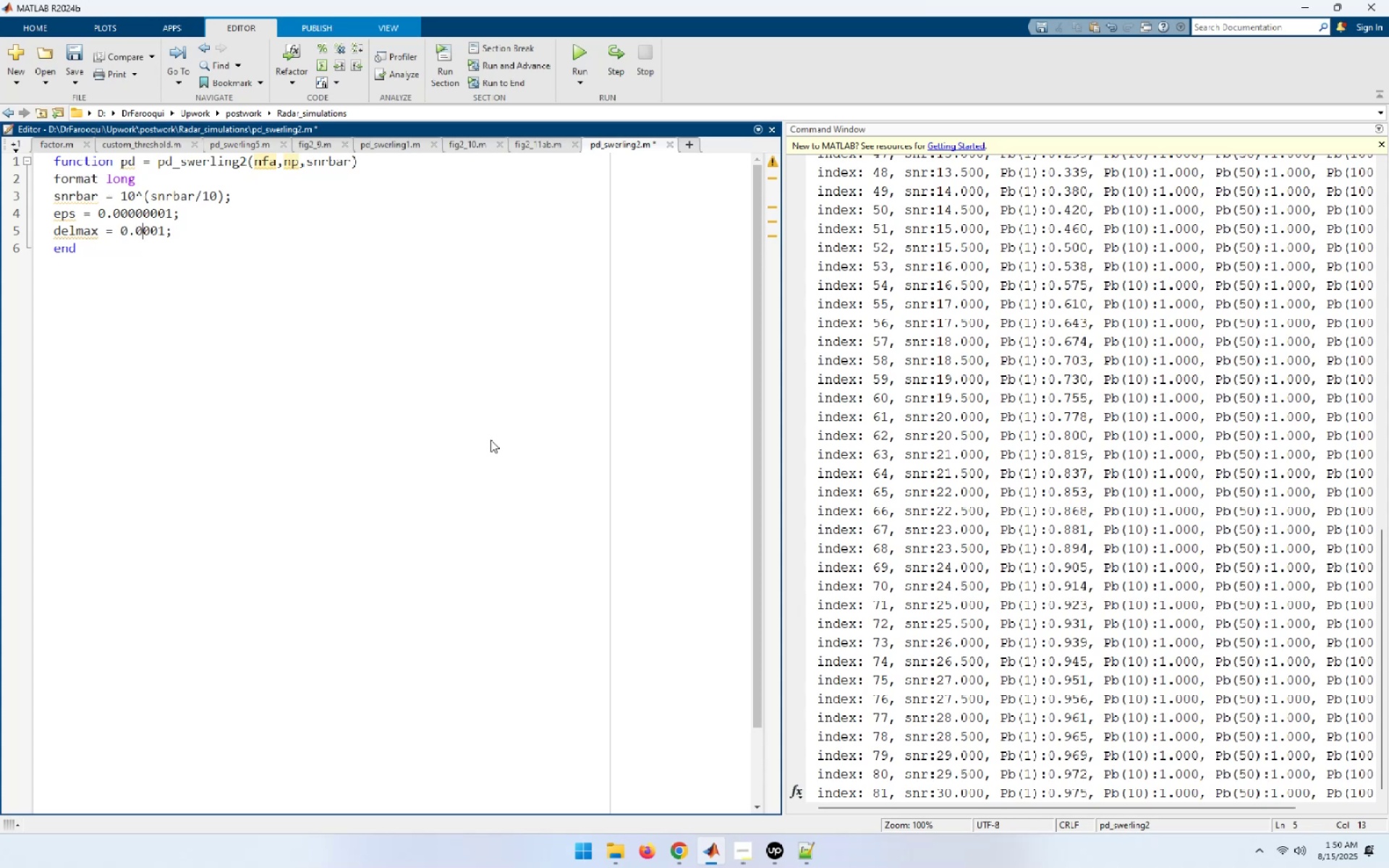 
key(ArrowRight)
 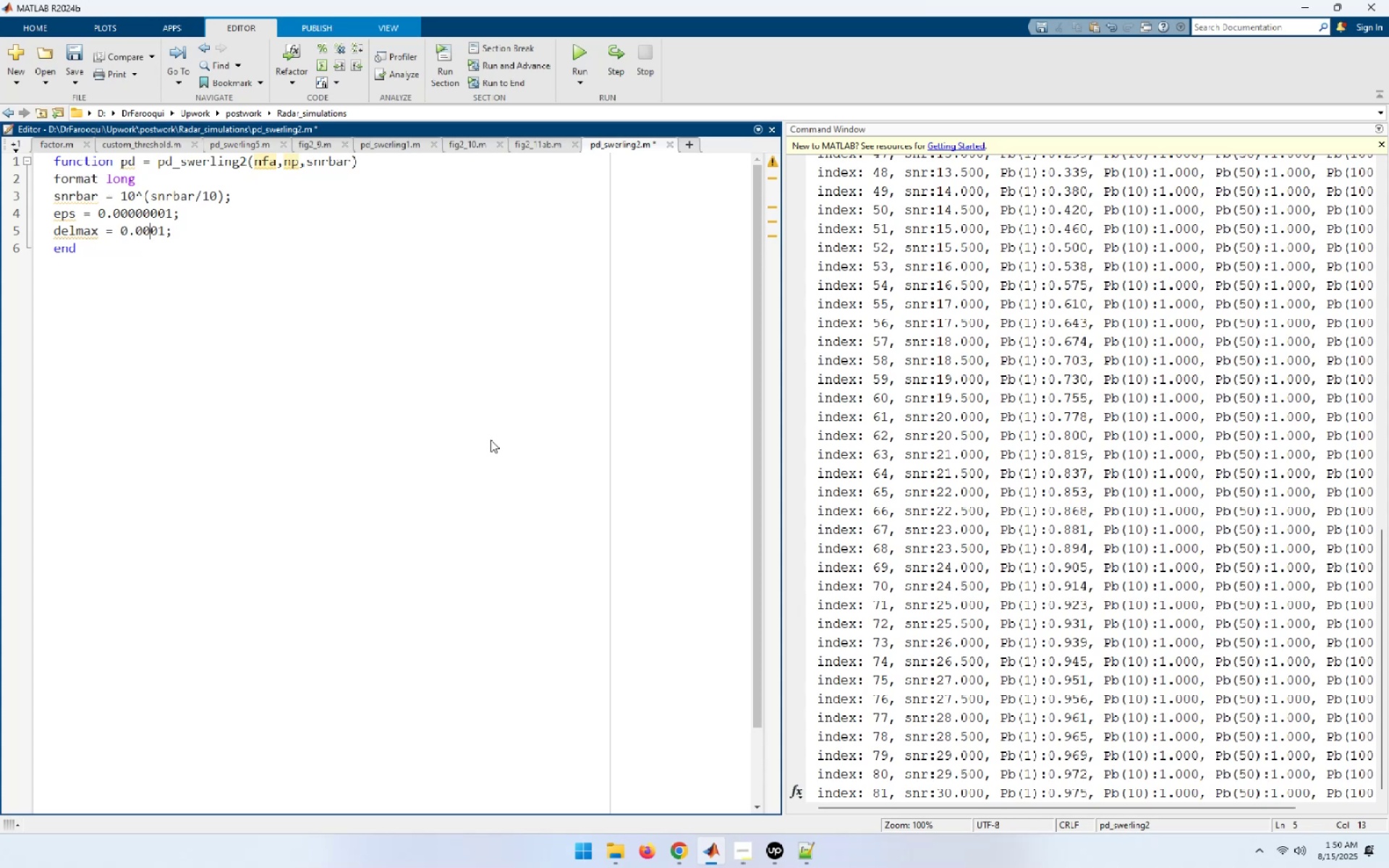 
key(ArrowRight)
 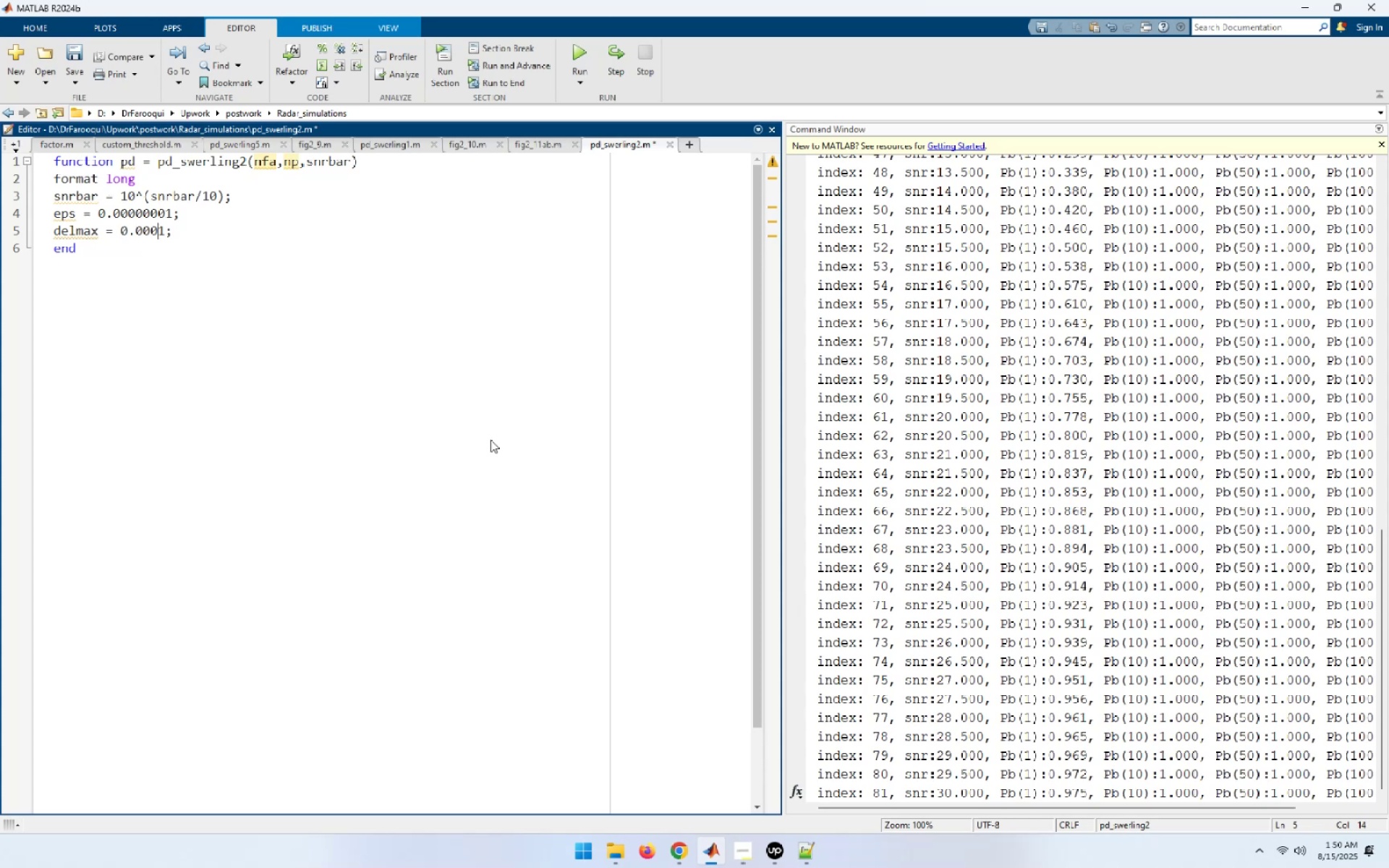 
key(Numpad0)
 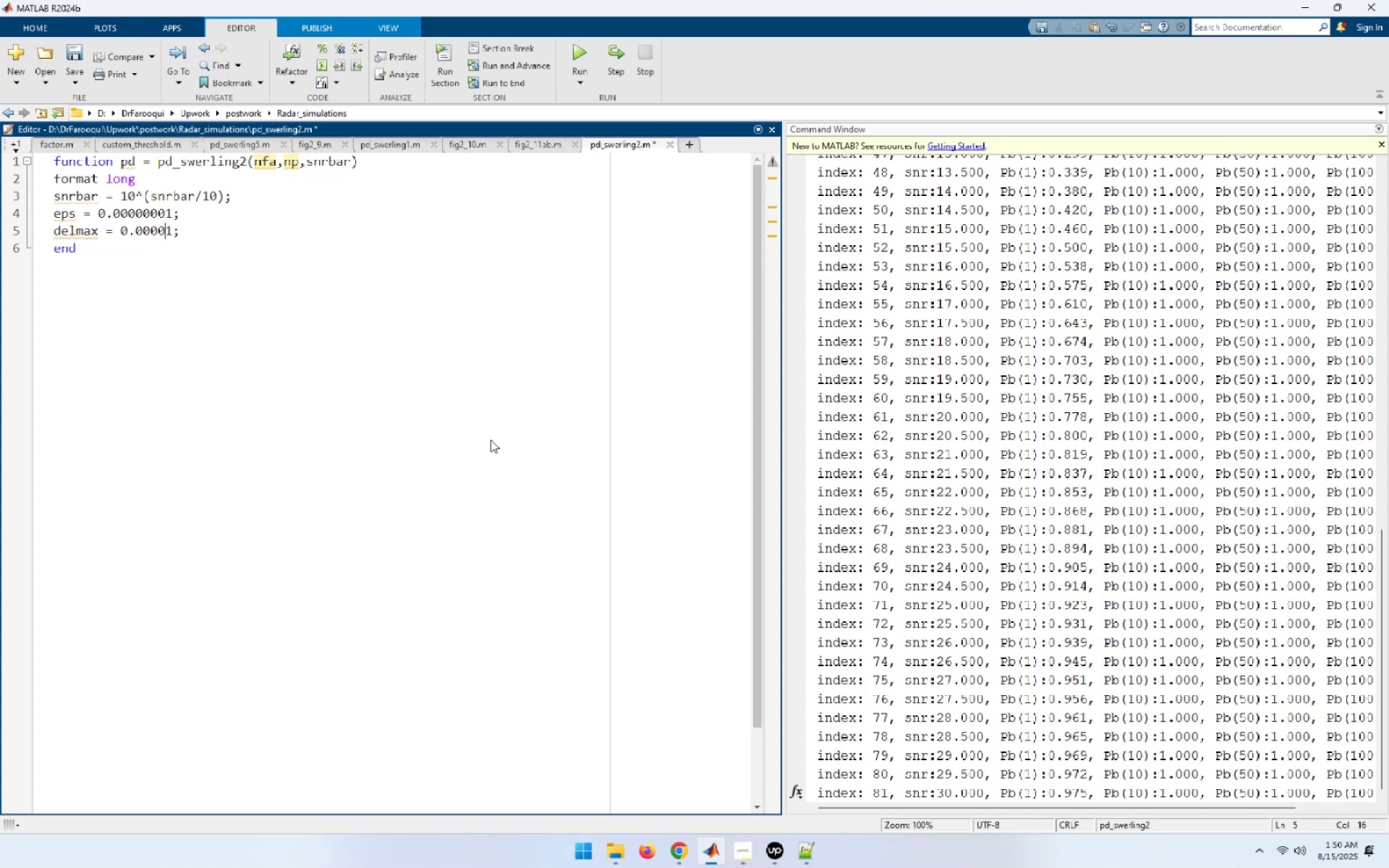 
key(ArrowLeft)
 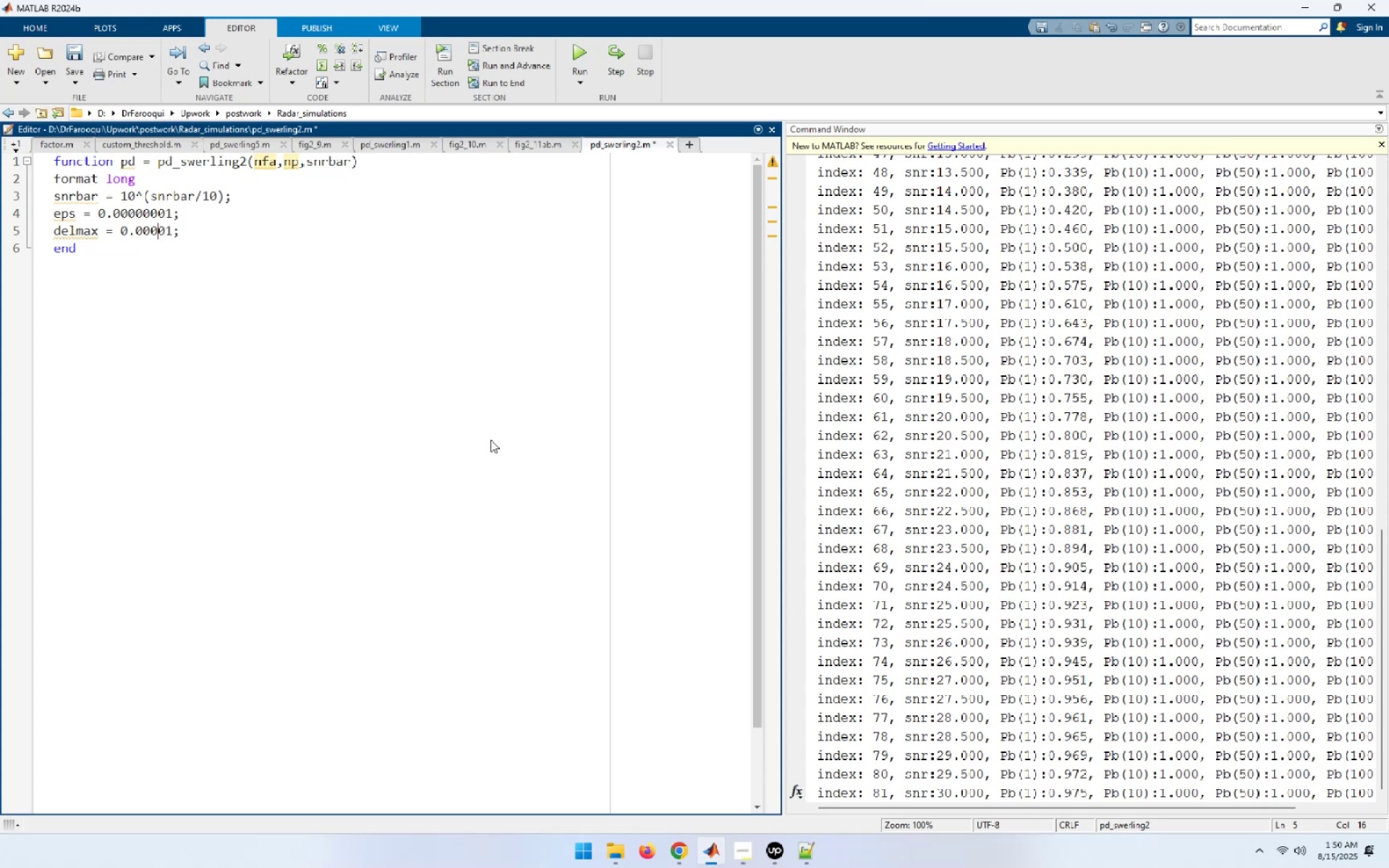 
key(ArrowLeft)
 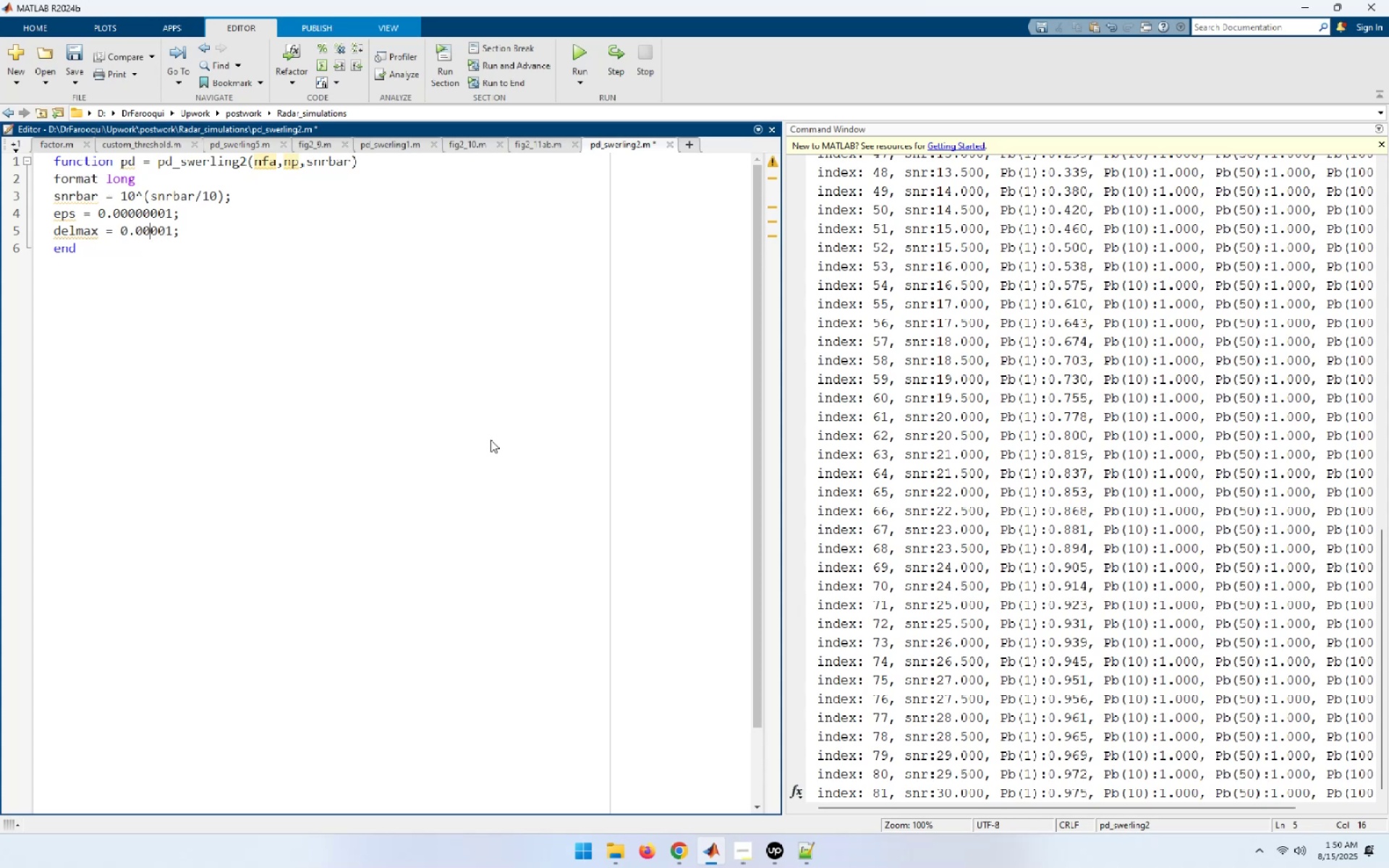 
key(ArrowLeft)
 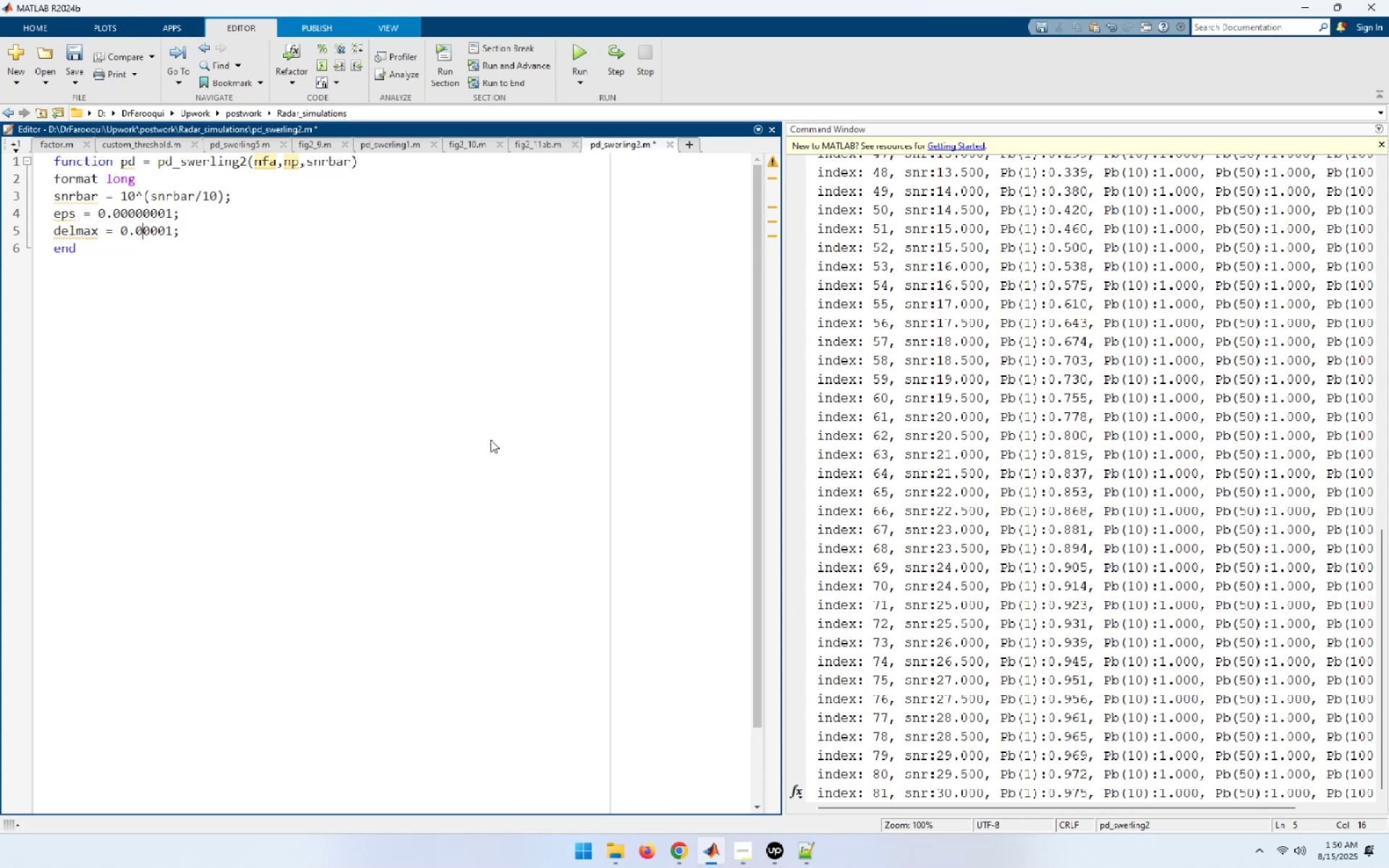 
key(ArrowLeft)
 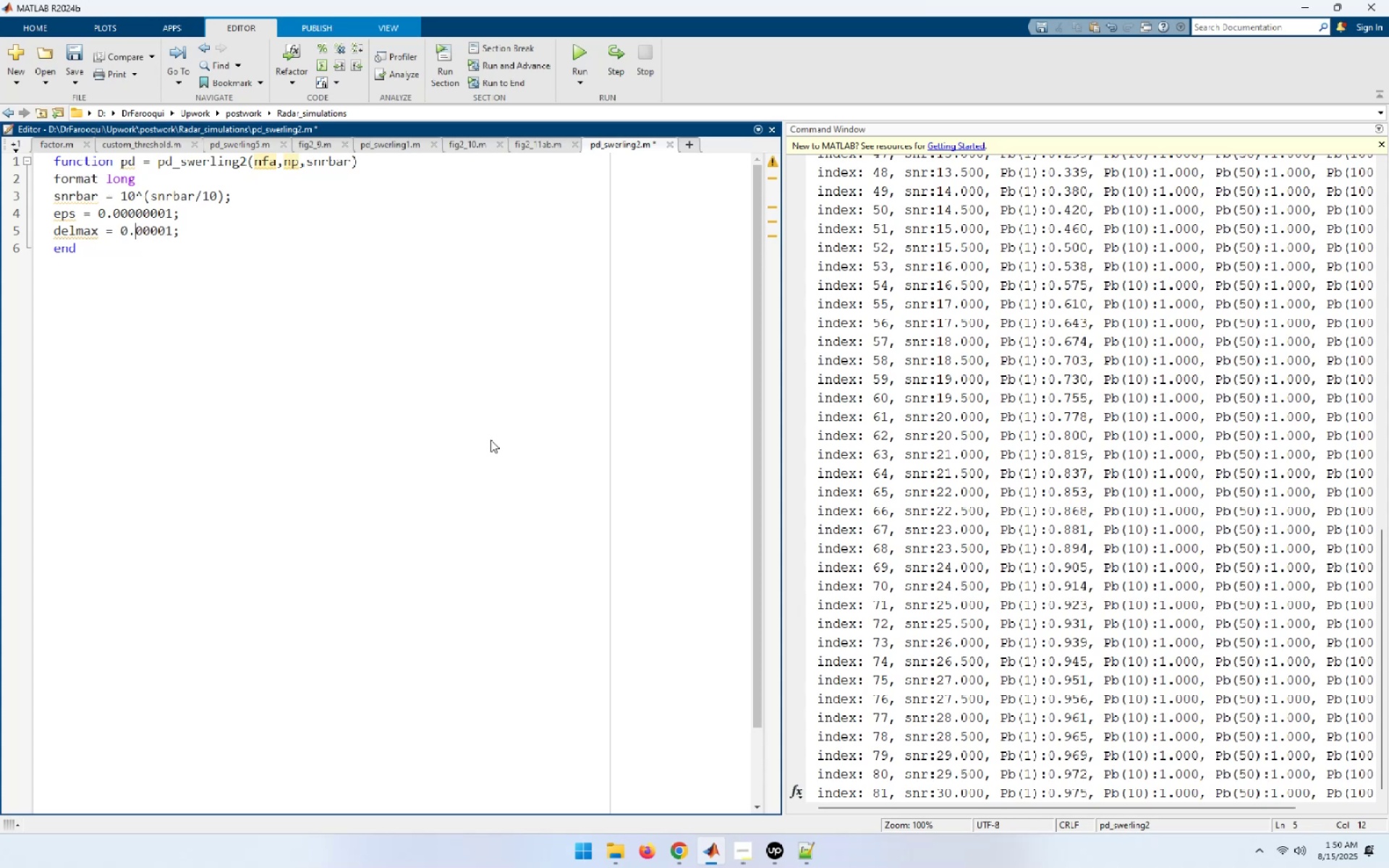 
wait(5.49)
 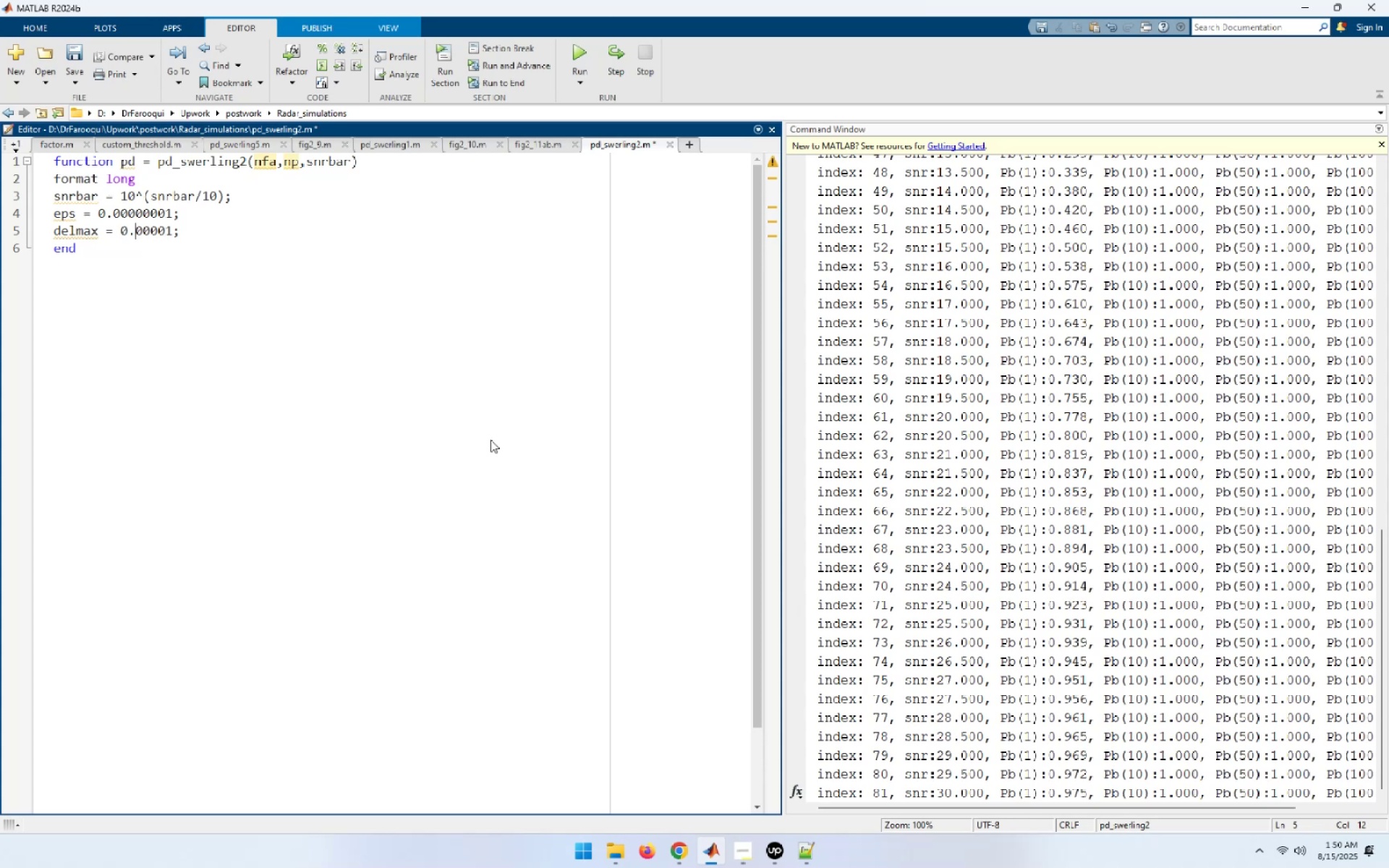 
key(ArrowRight)
 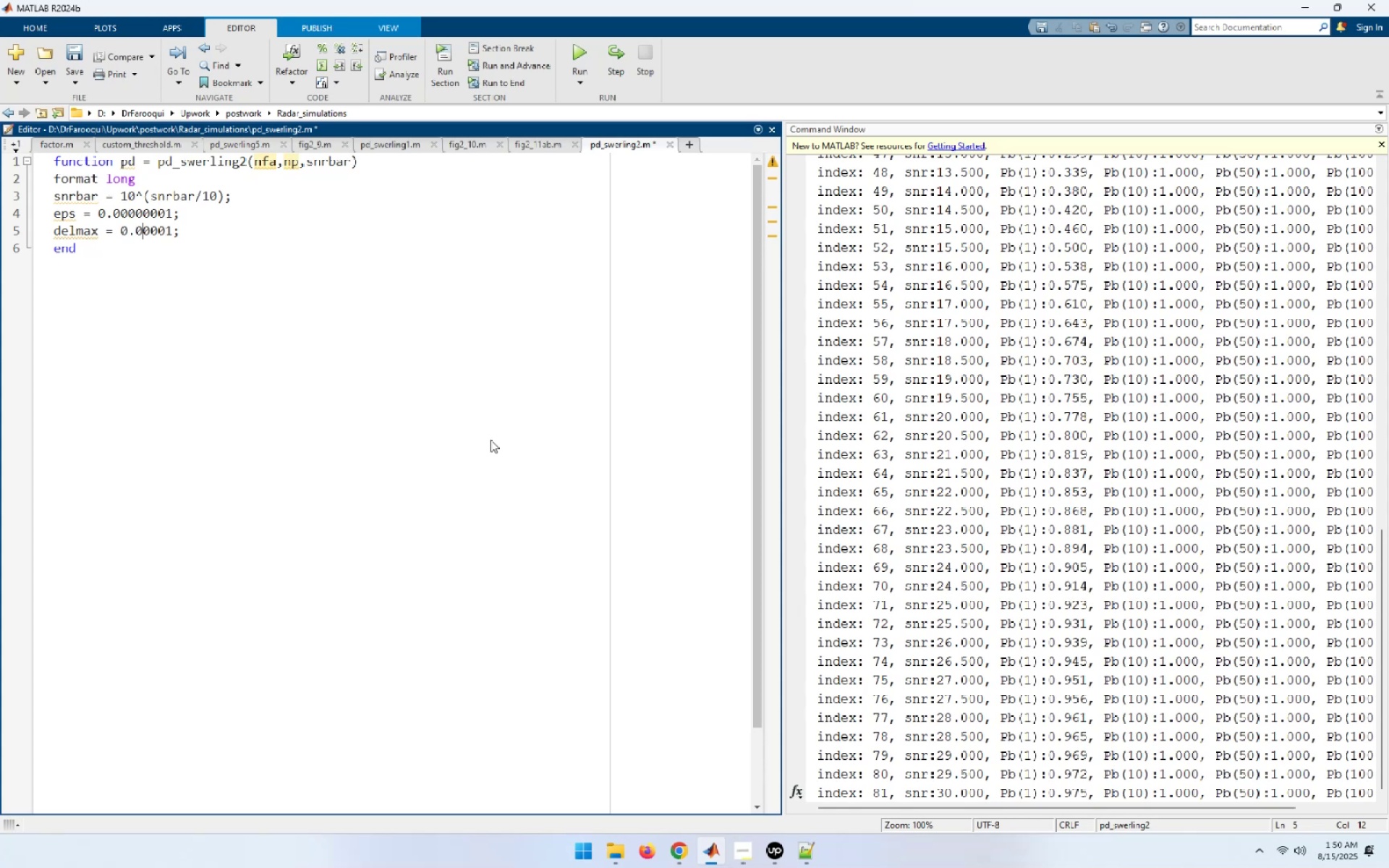 
key(ArrowRight)
 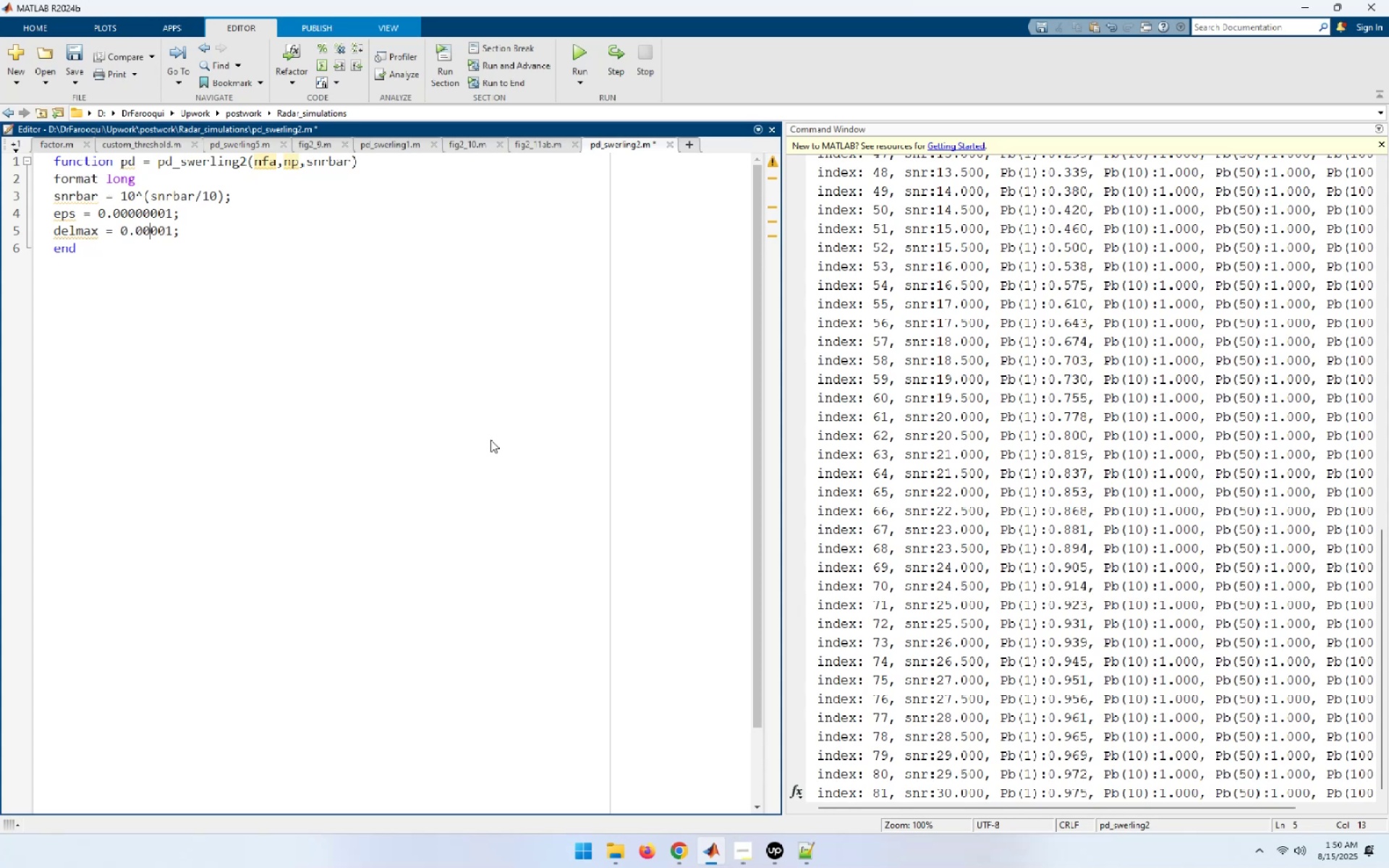 
key(ArrowRight)
 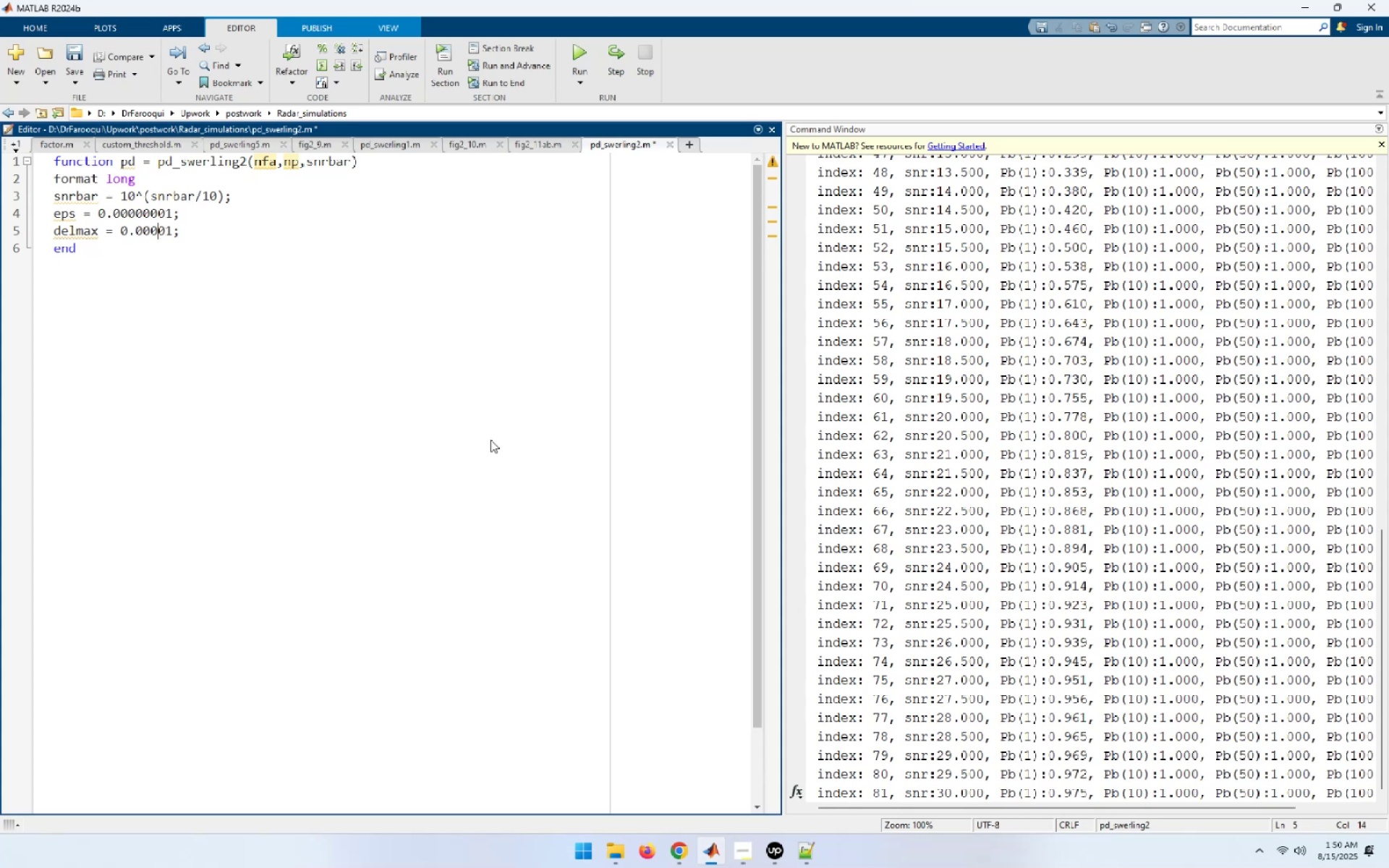 
key(ArrowRight)
 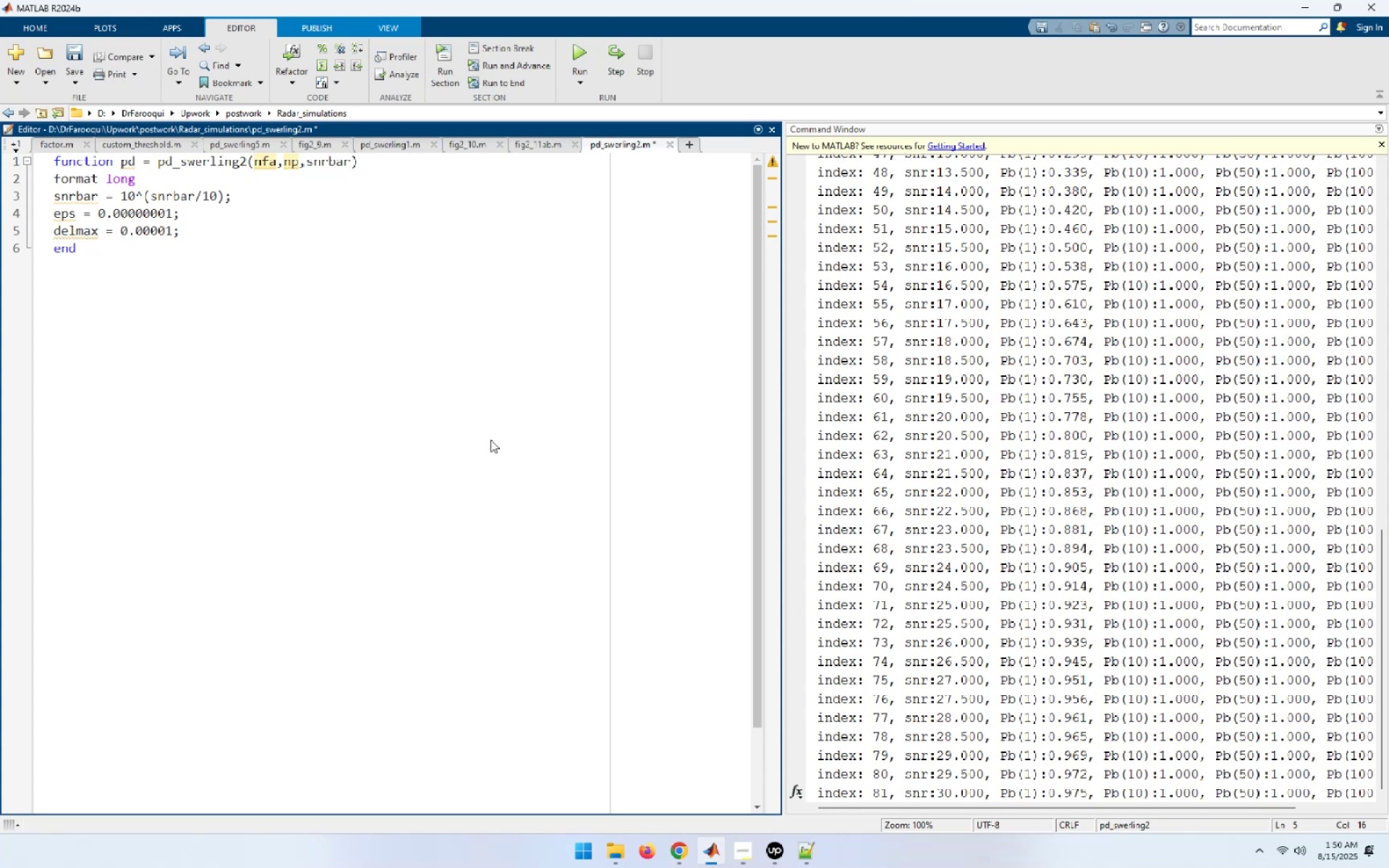 
key(End)
 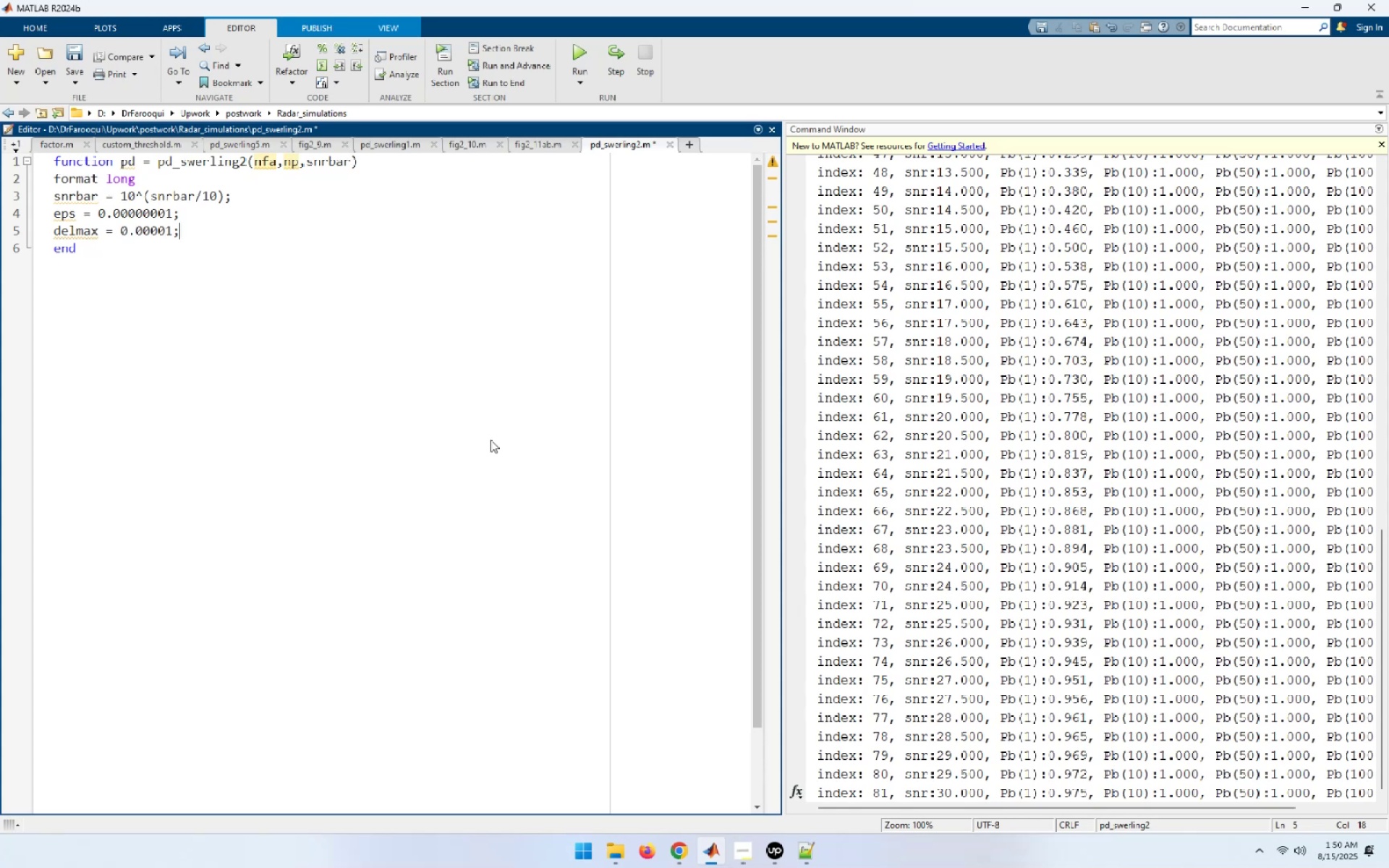 
key(NumpadEnter)
 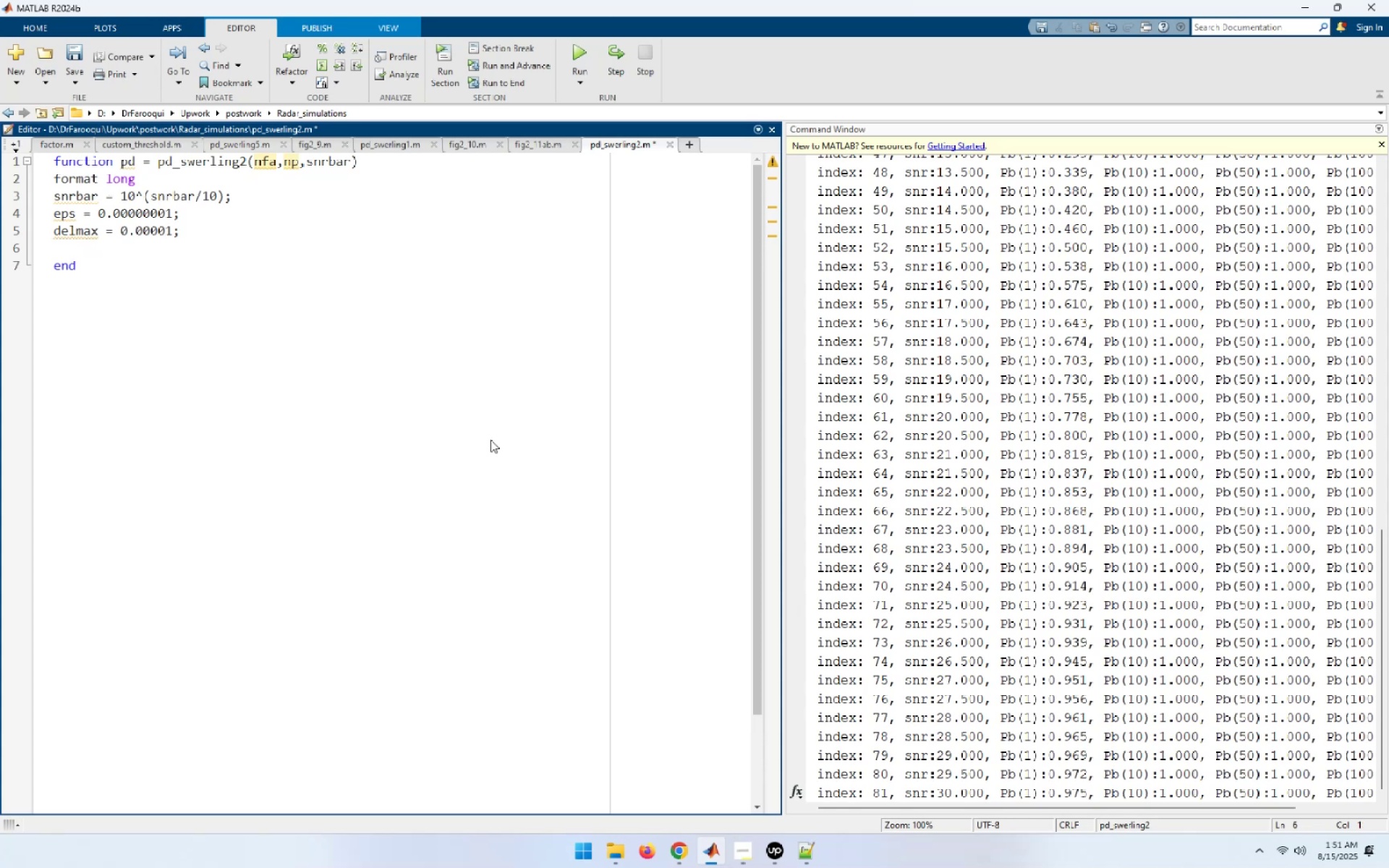 
type(delta = )
 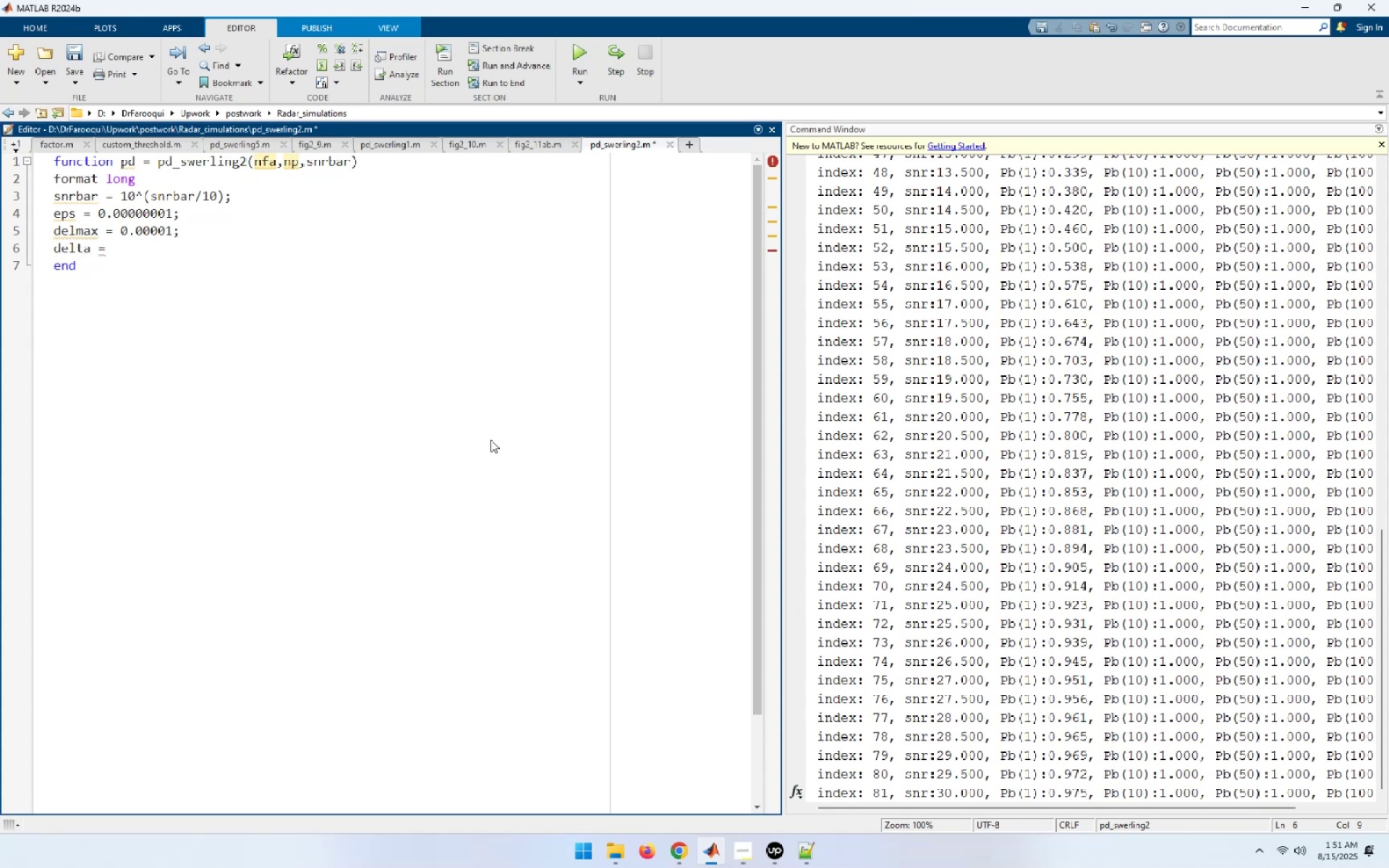 
key(Numpad1)
 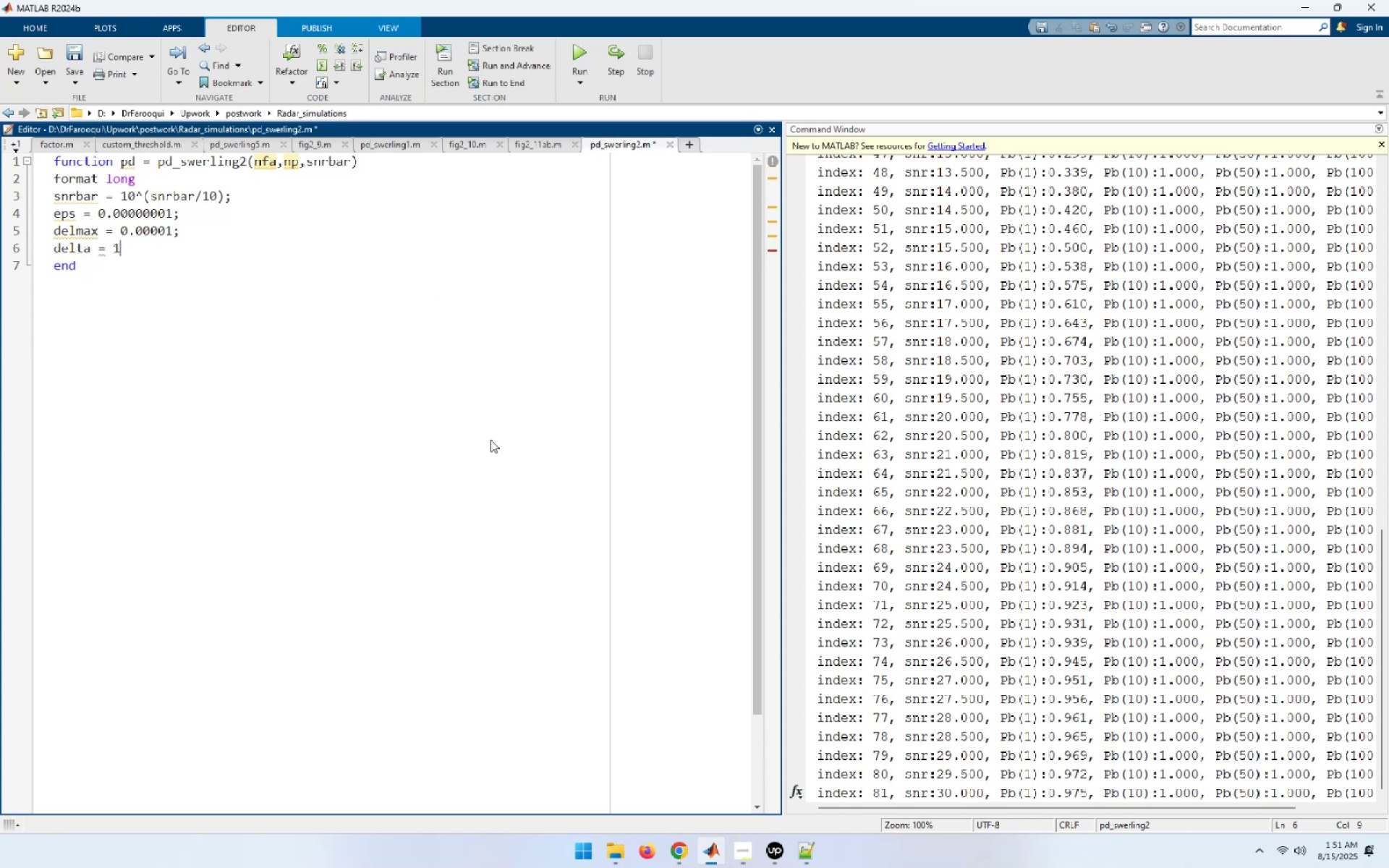 
key(Numpad0)
 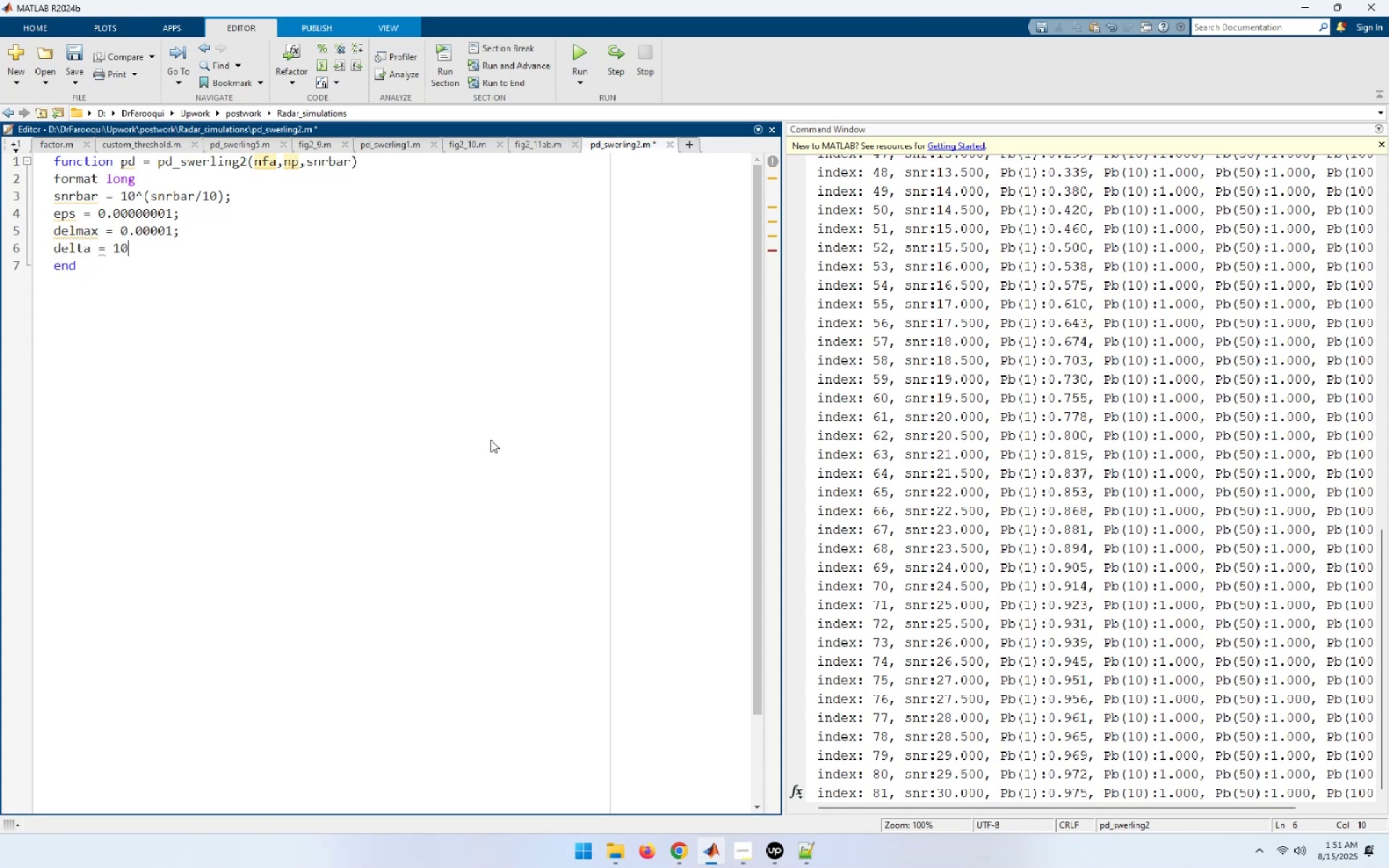 
key(Numpad0)
 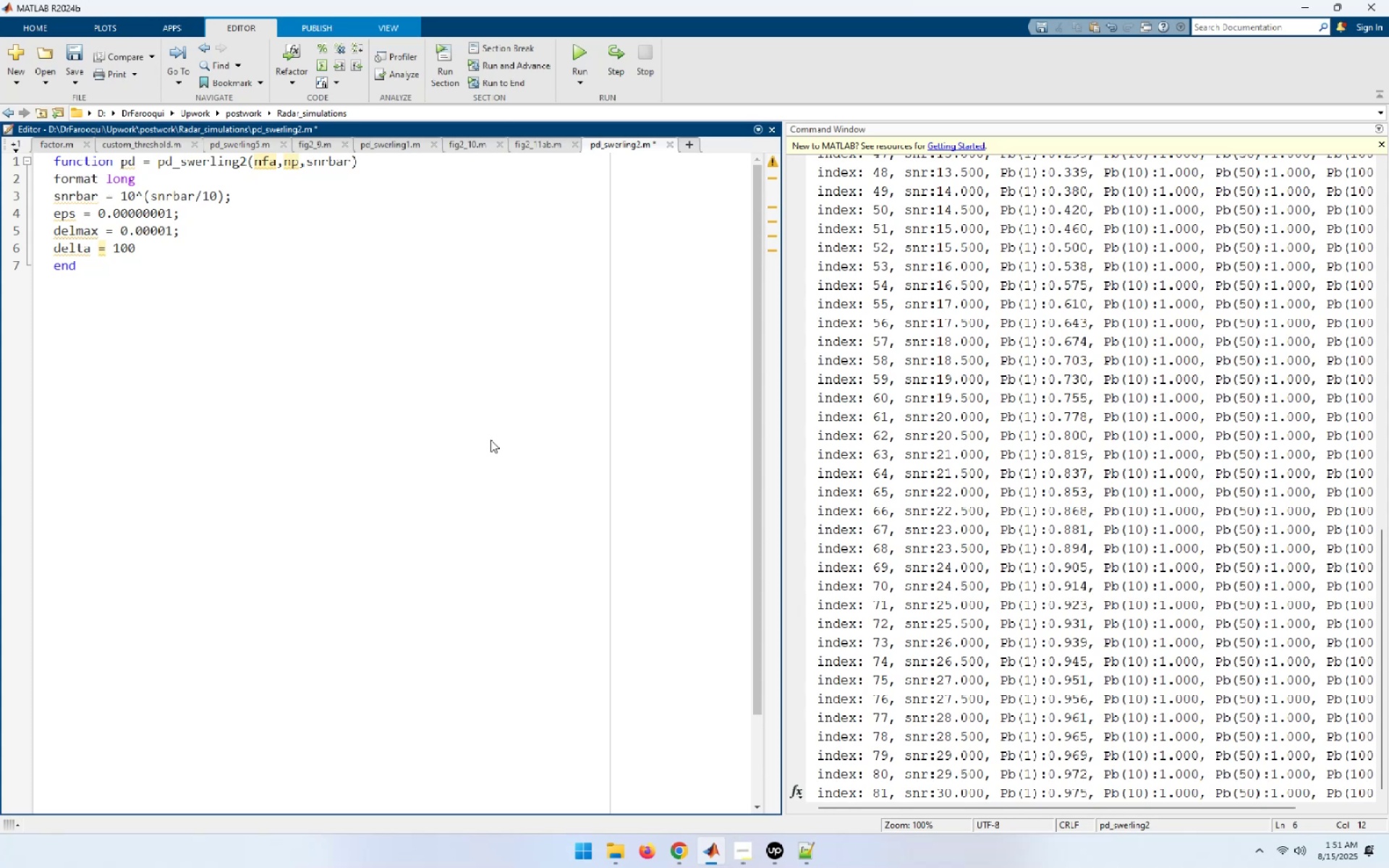 
key(Numpad0)
 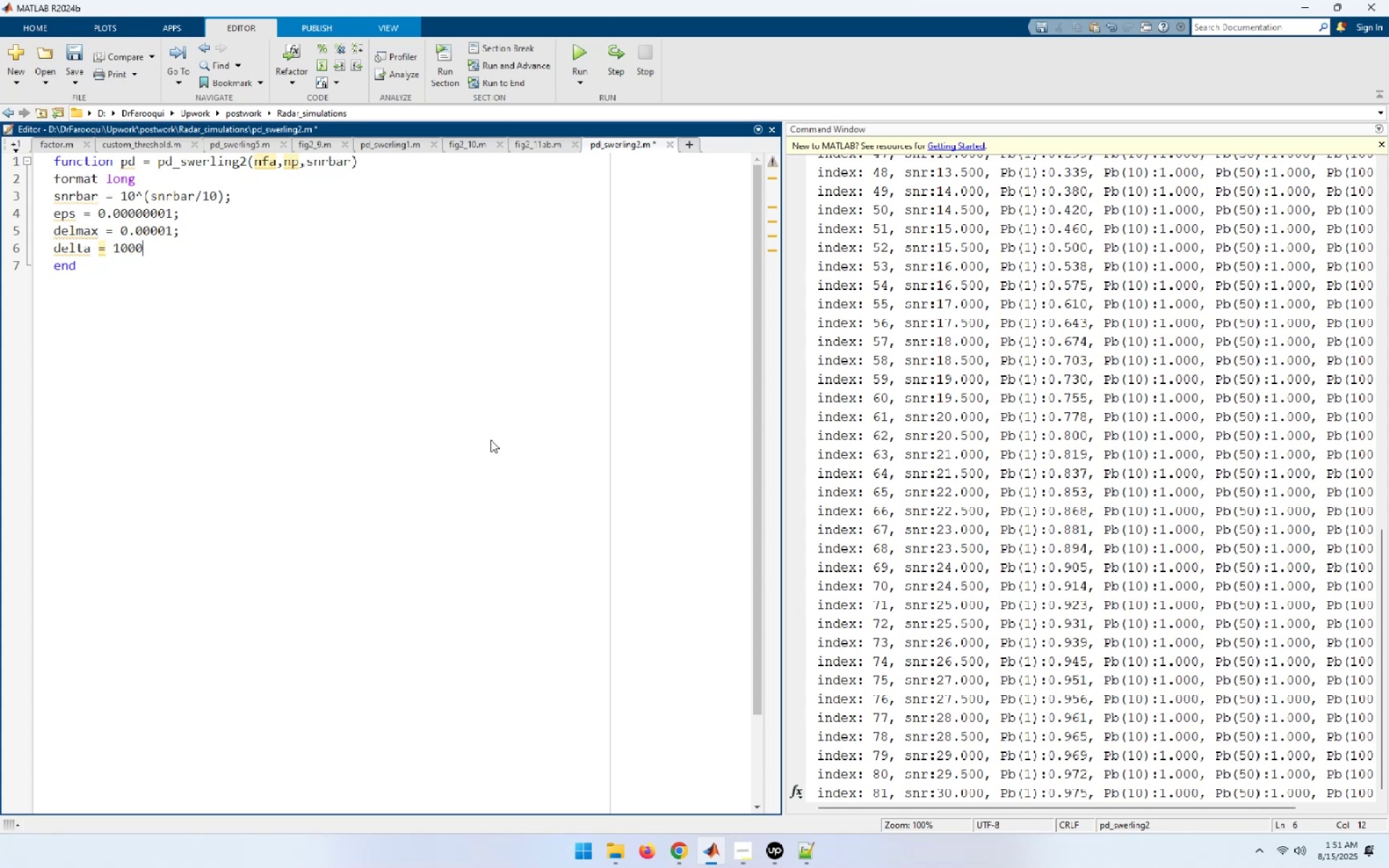 
key(Numpad0)
 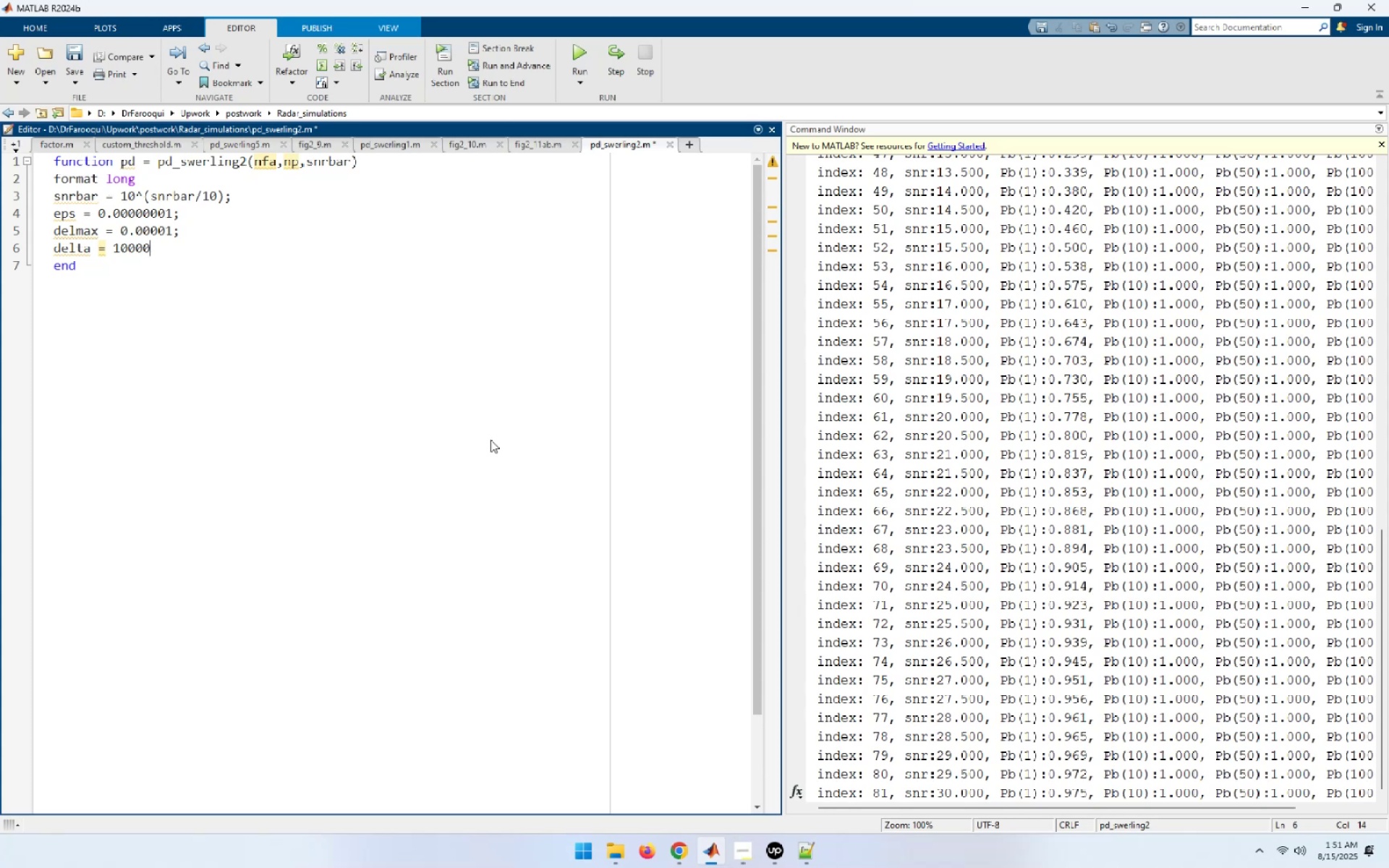 
key(Semicolon)
 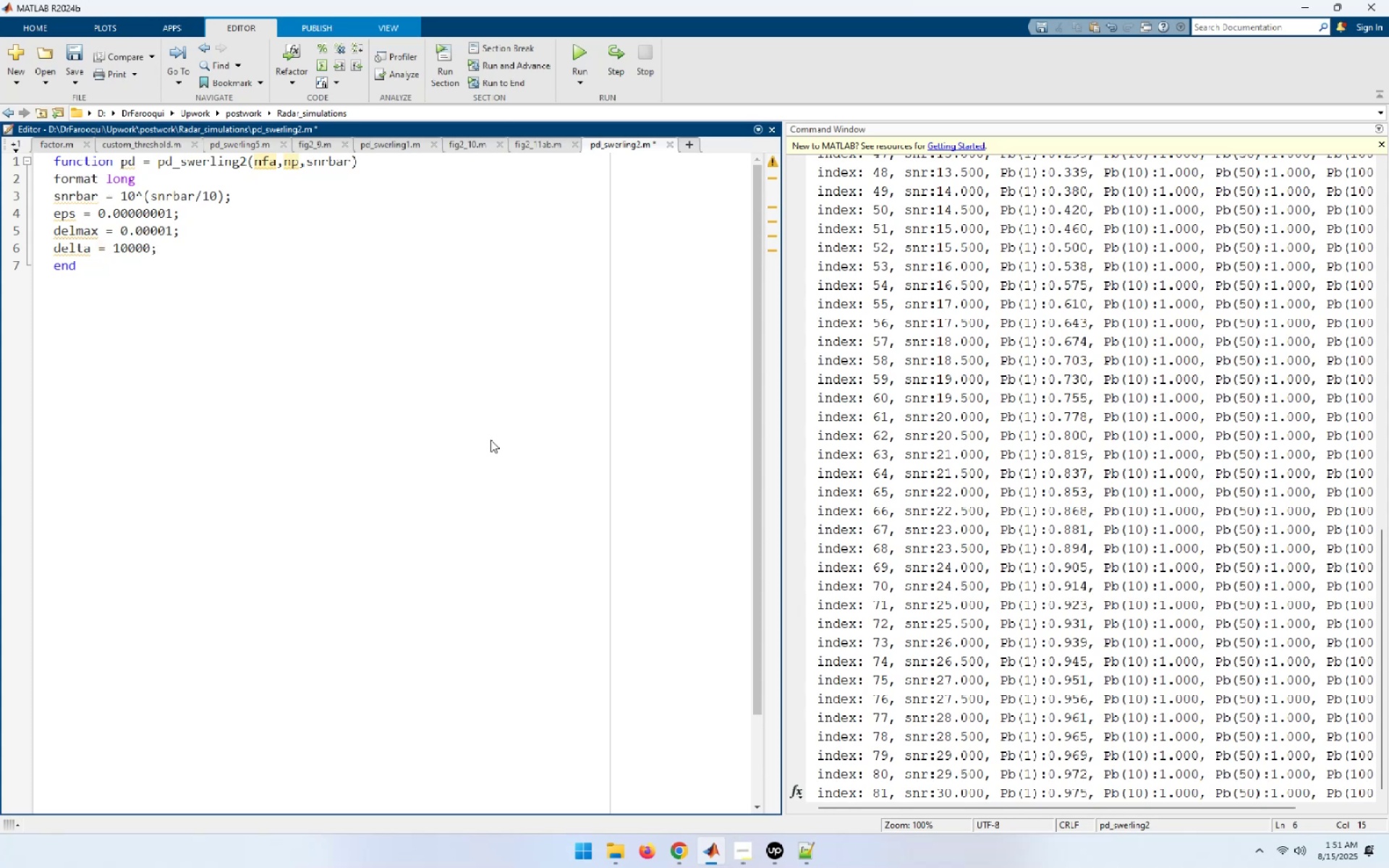 
hold_key(key=ArrowLeft, duration=0.7)
 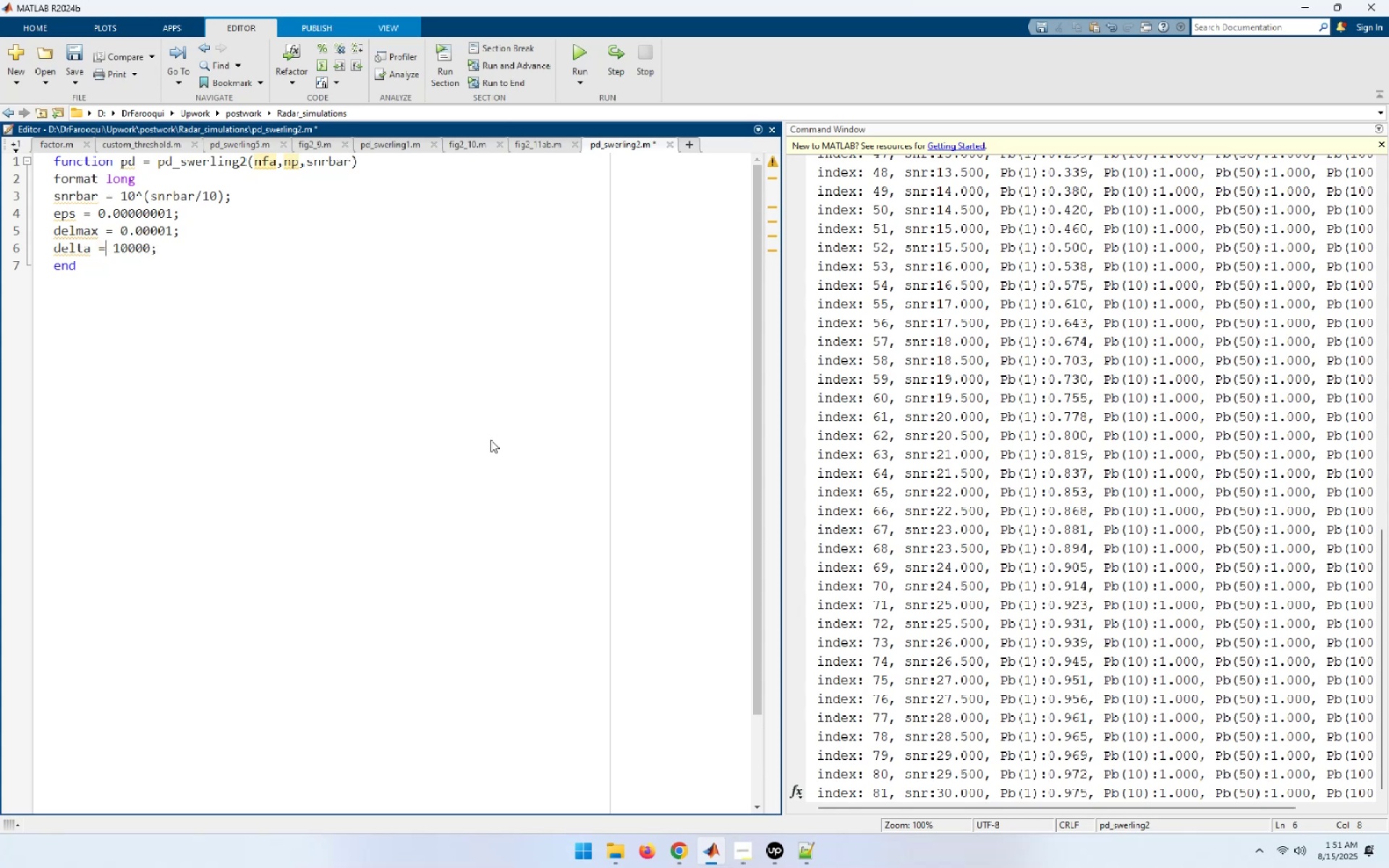 
key(ArrowLeft)
 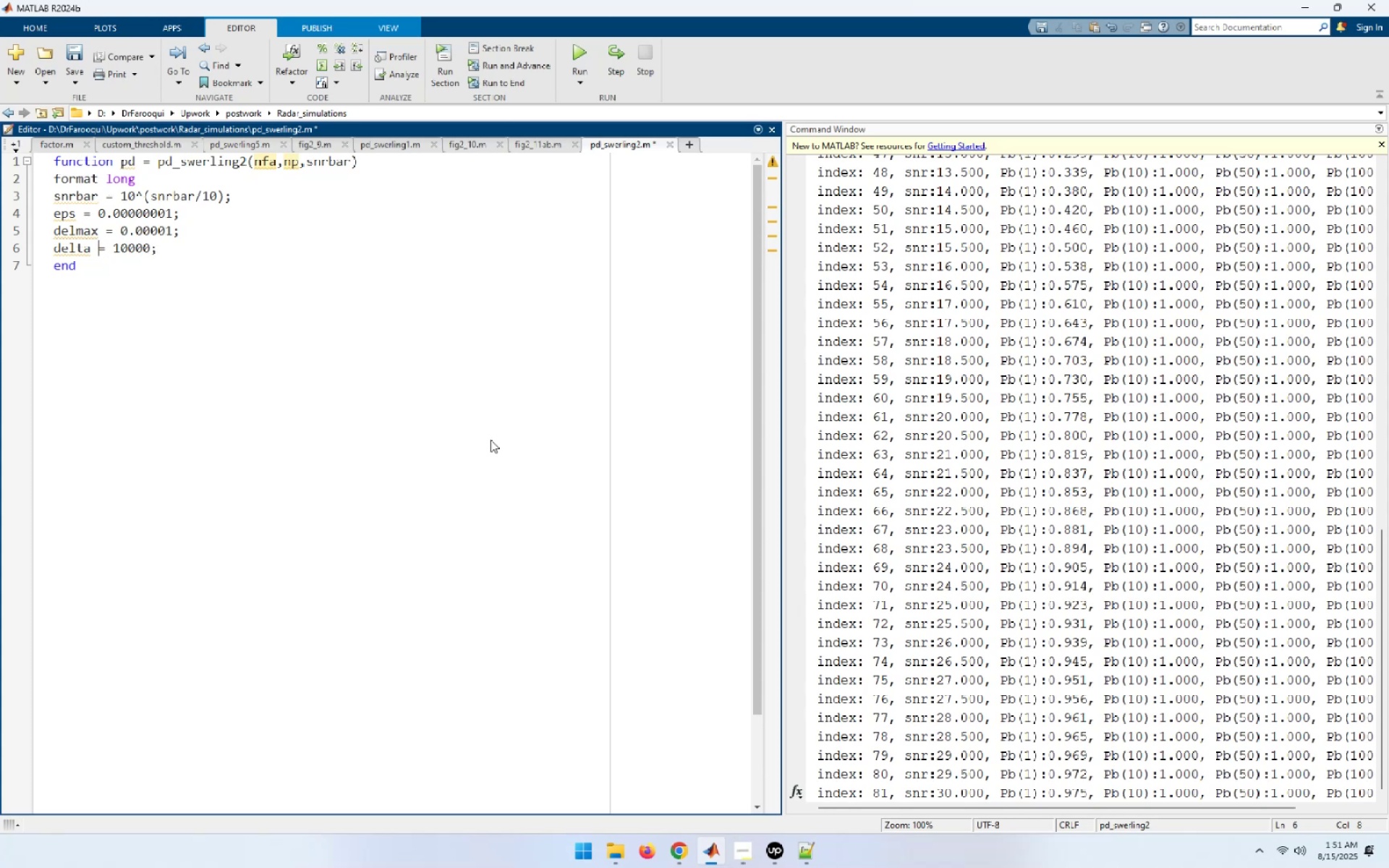 
key(Space)
 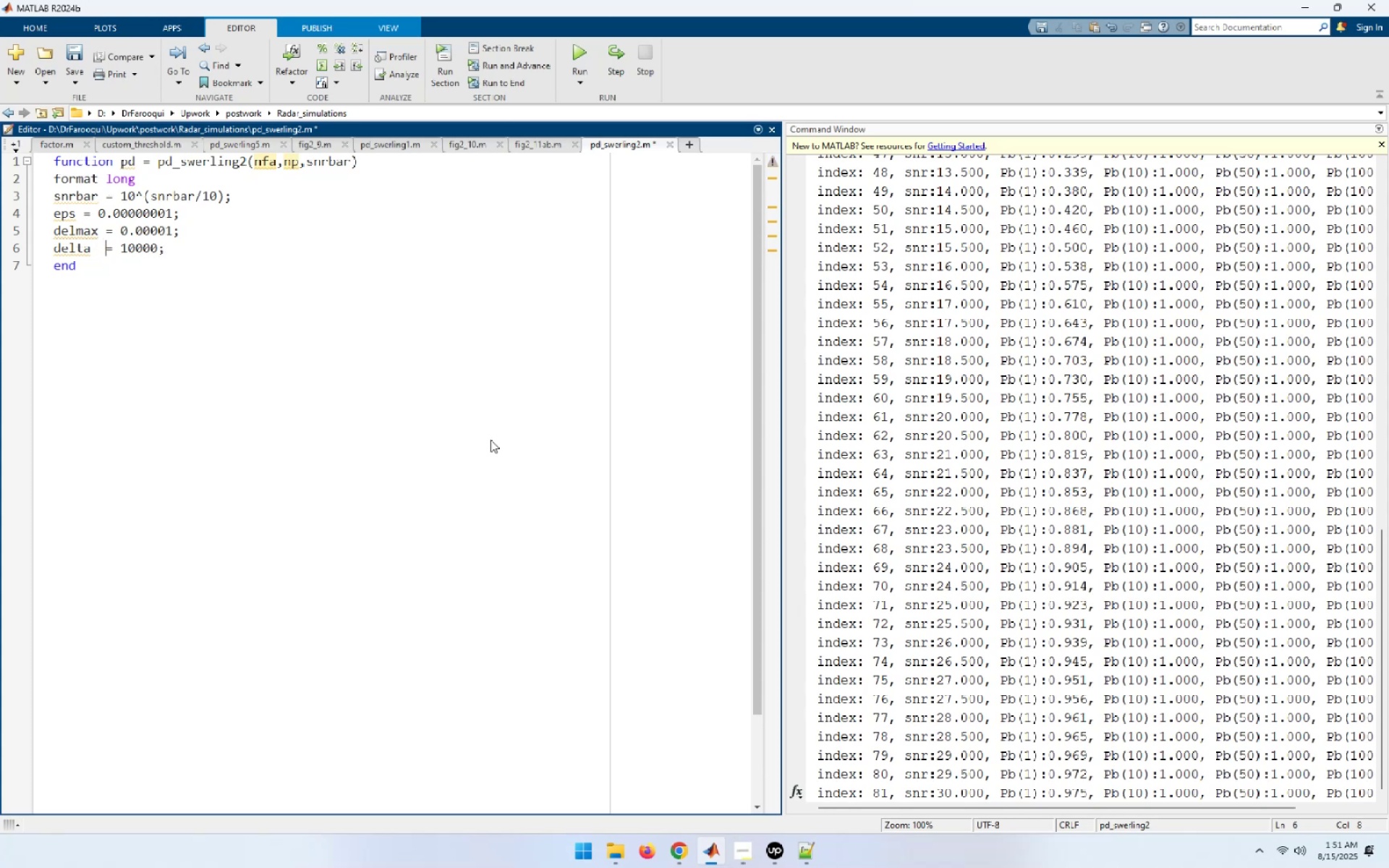 
key(ArrowUp)
 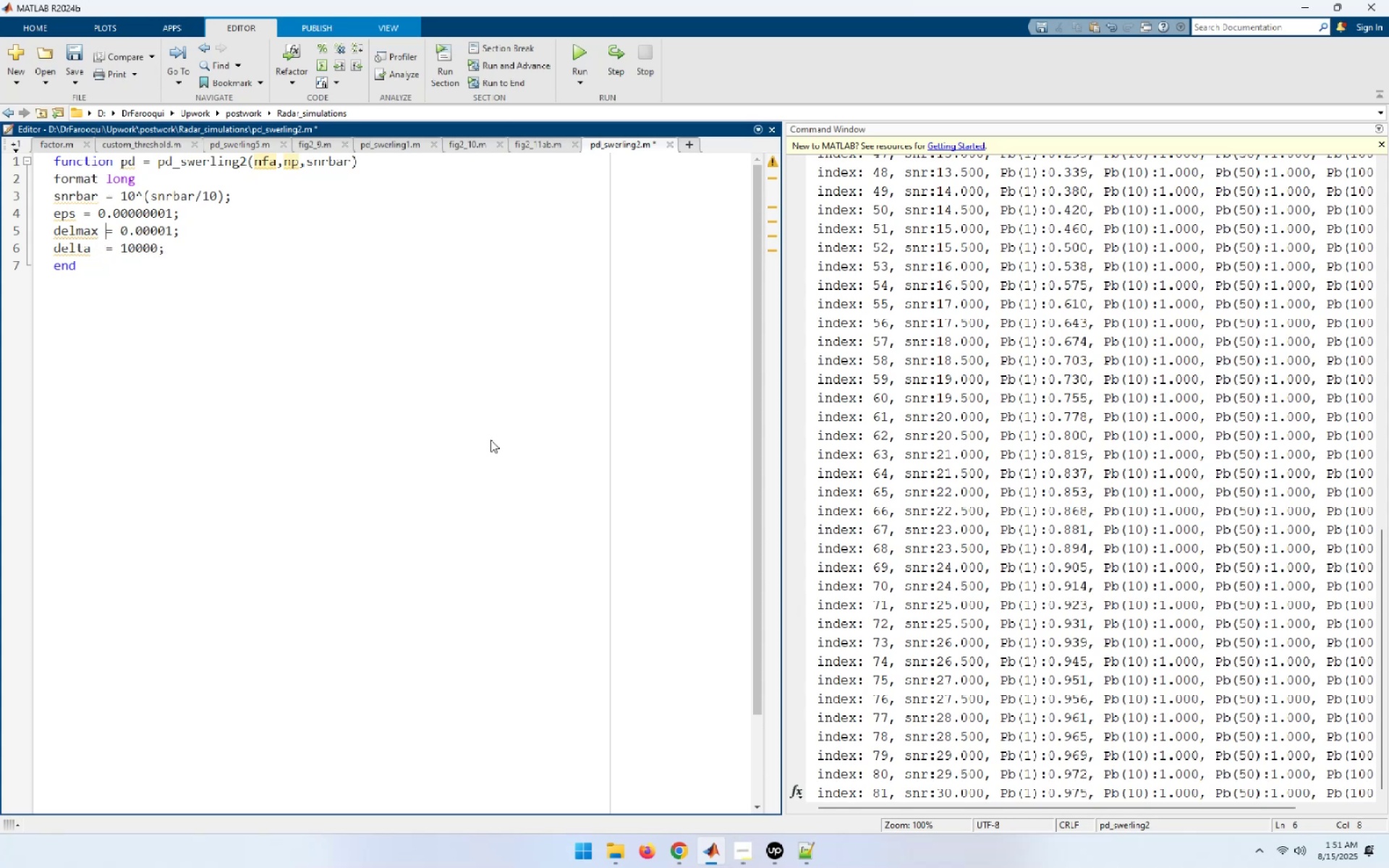 
key(ArrowUp)
 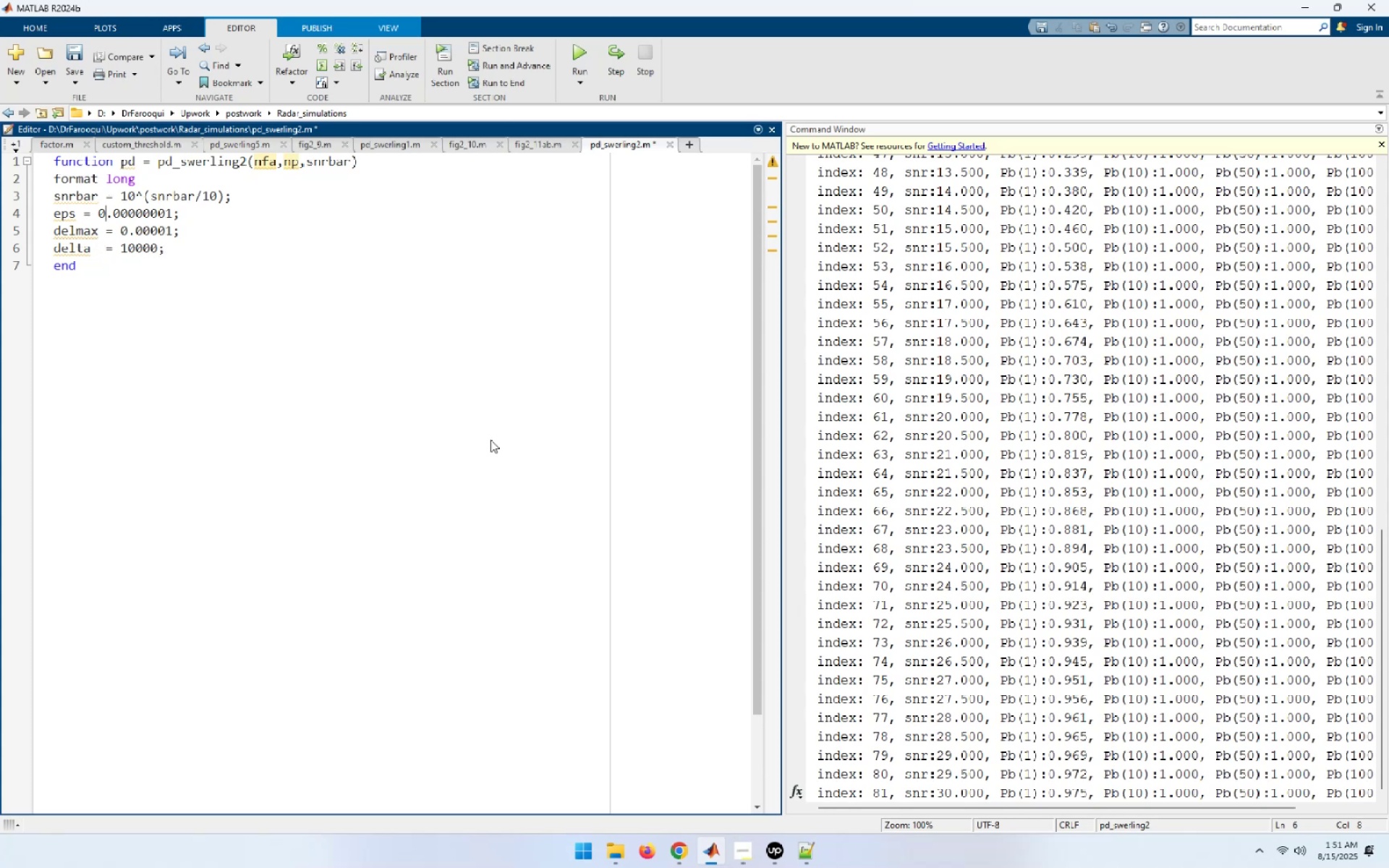 
key(ArrowLeft)
 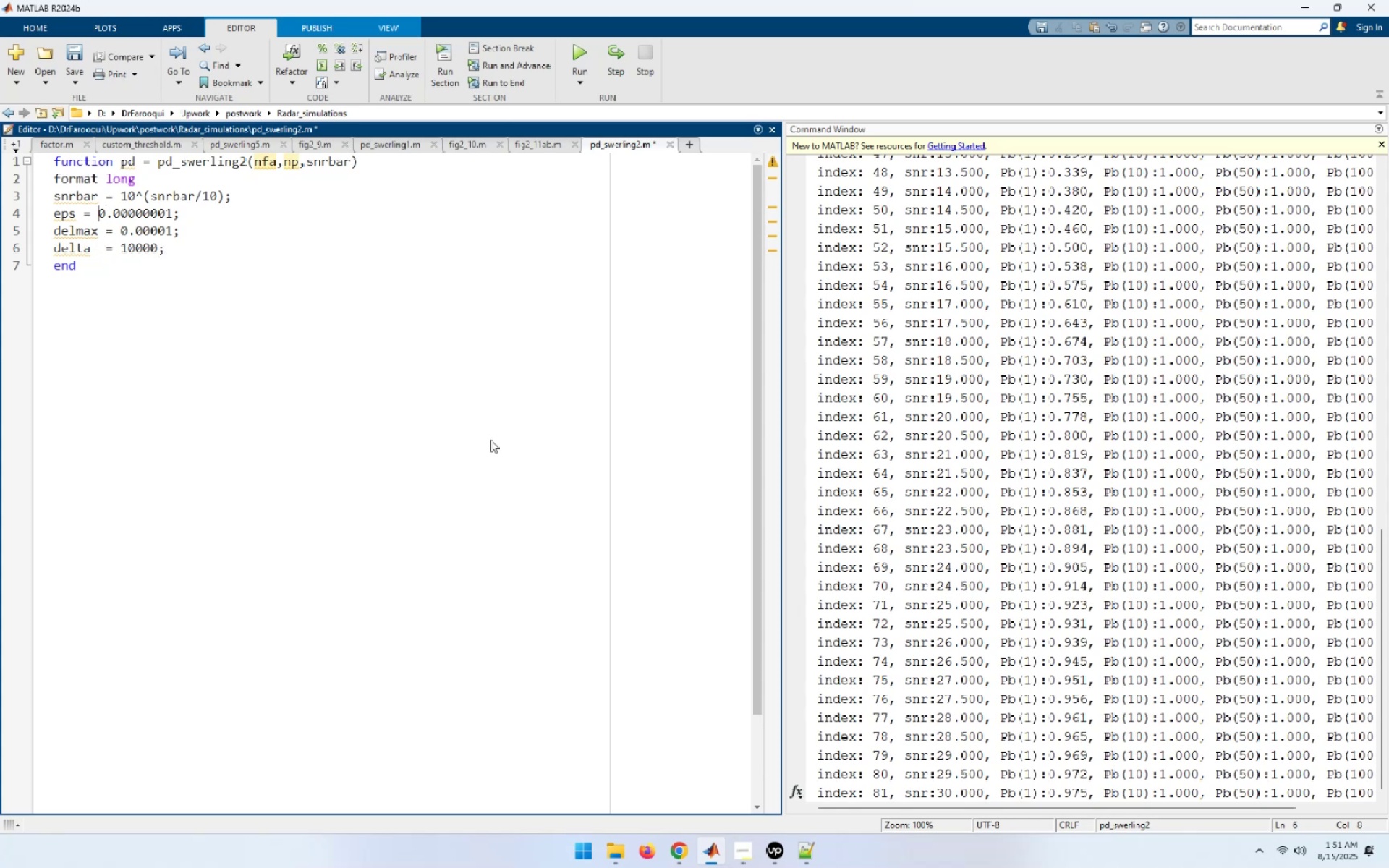 
key(ArrowLeft)
 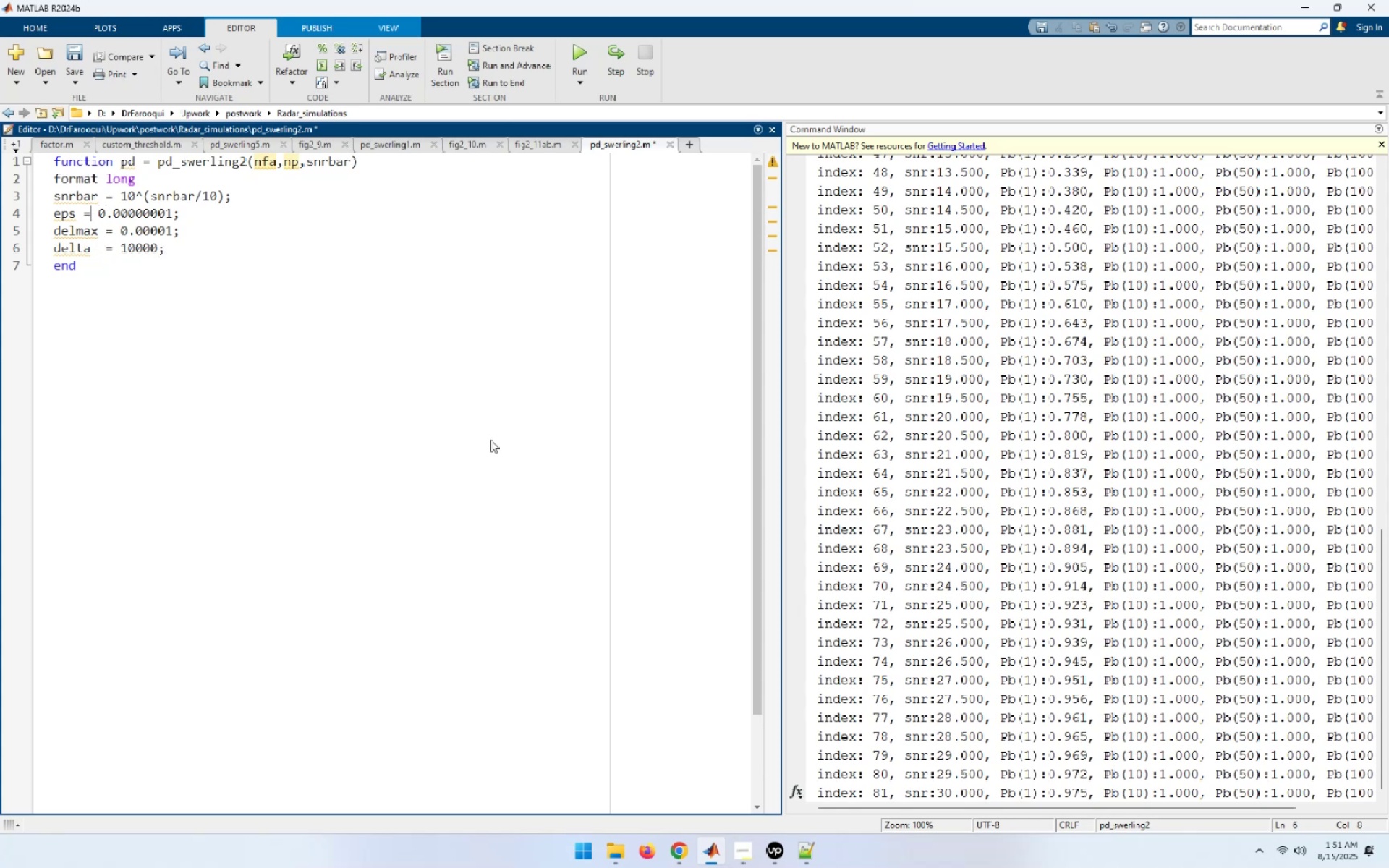 
key(ArrowLeft)
 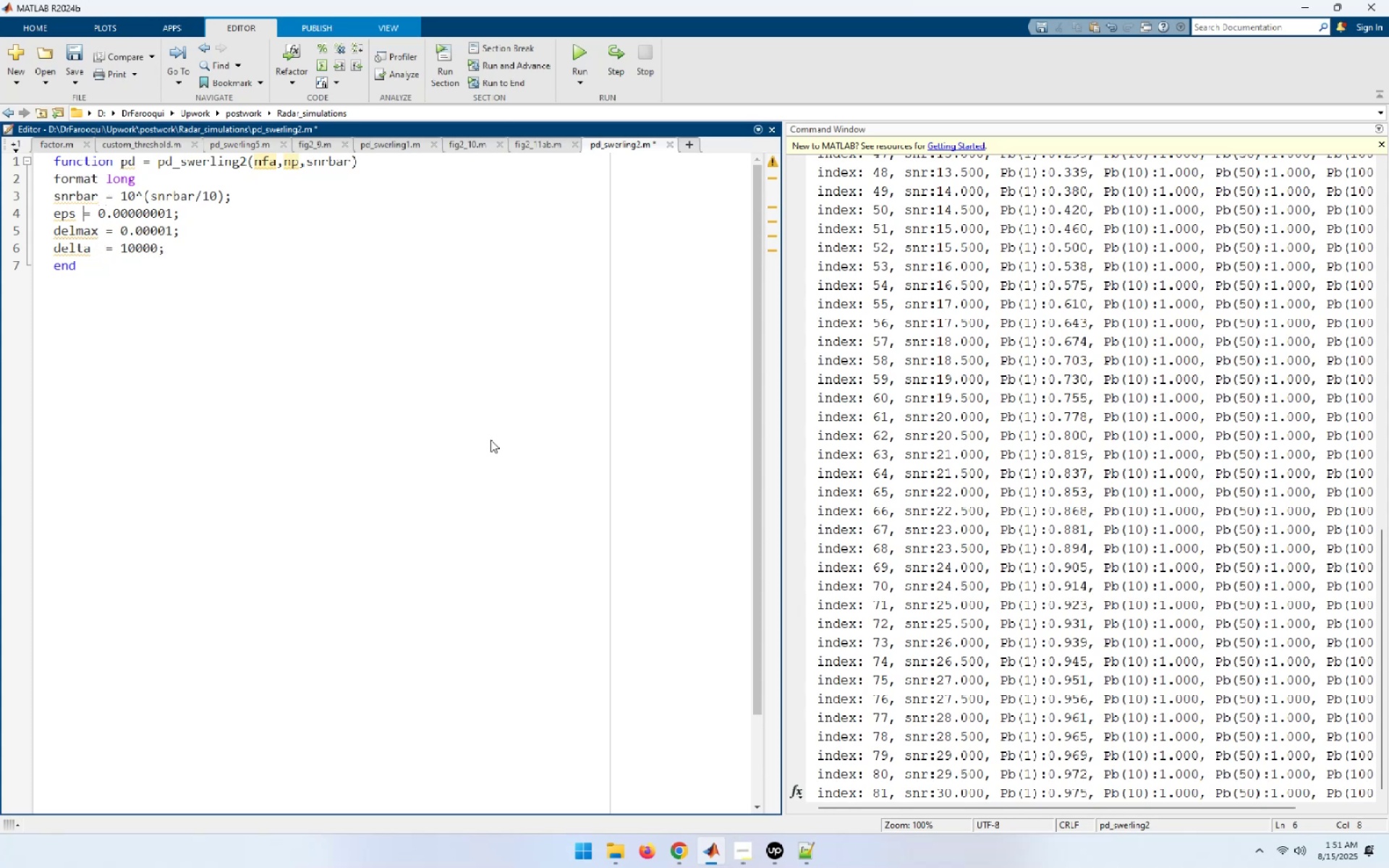 
key(Space)
 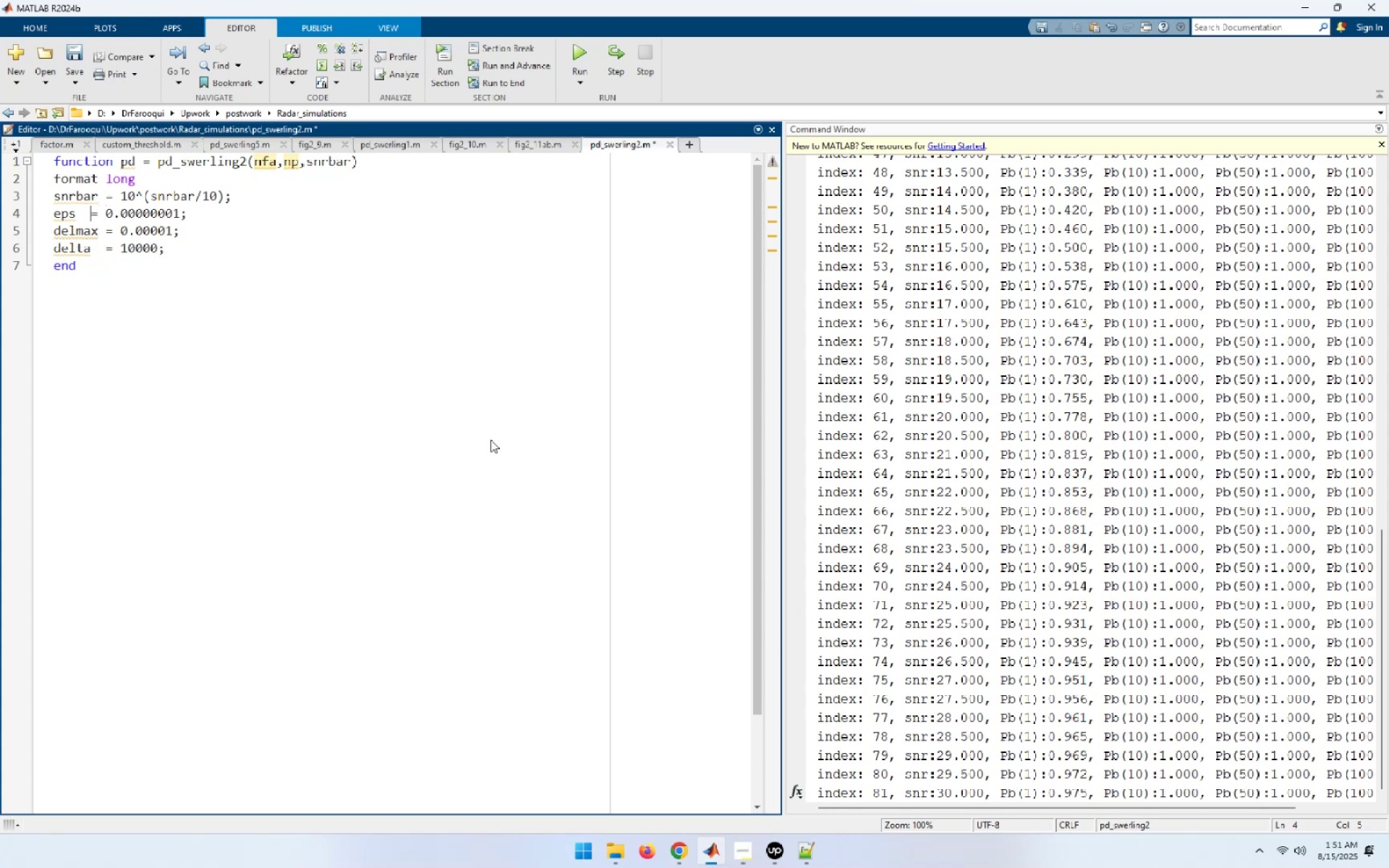 
key(Space)
 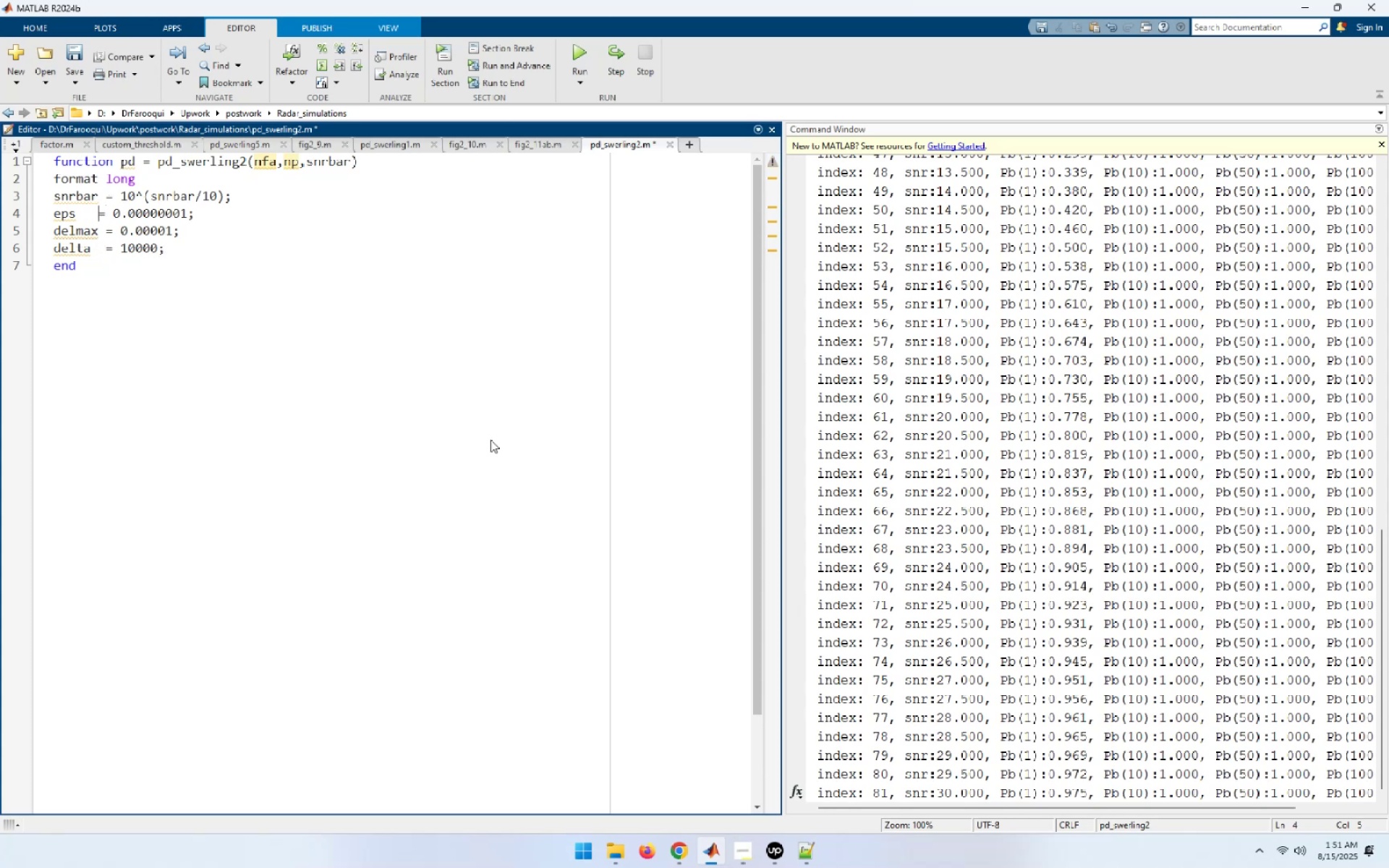 
key(Space)
 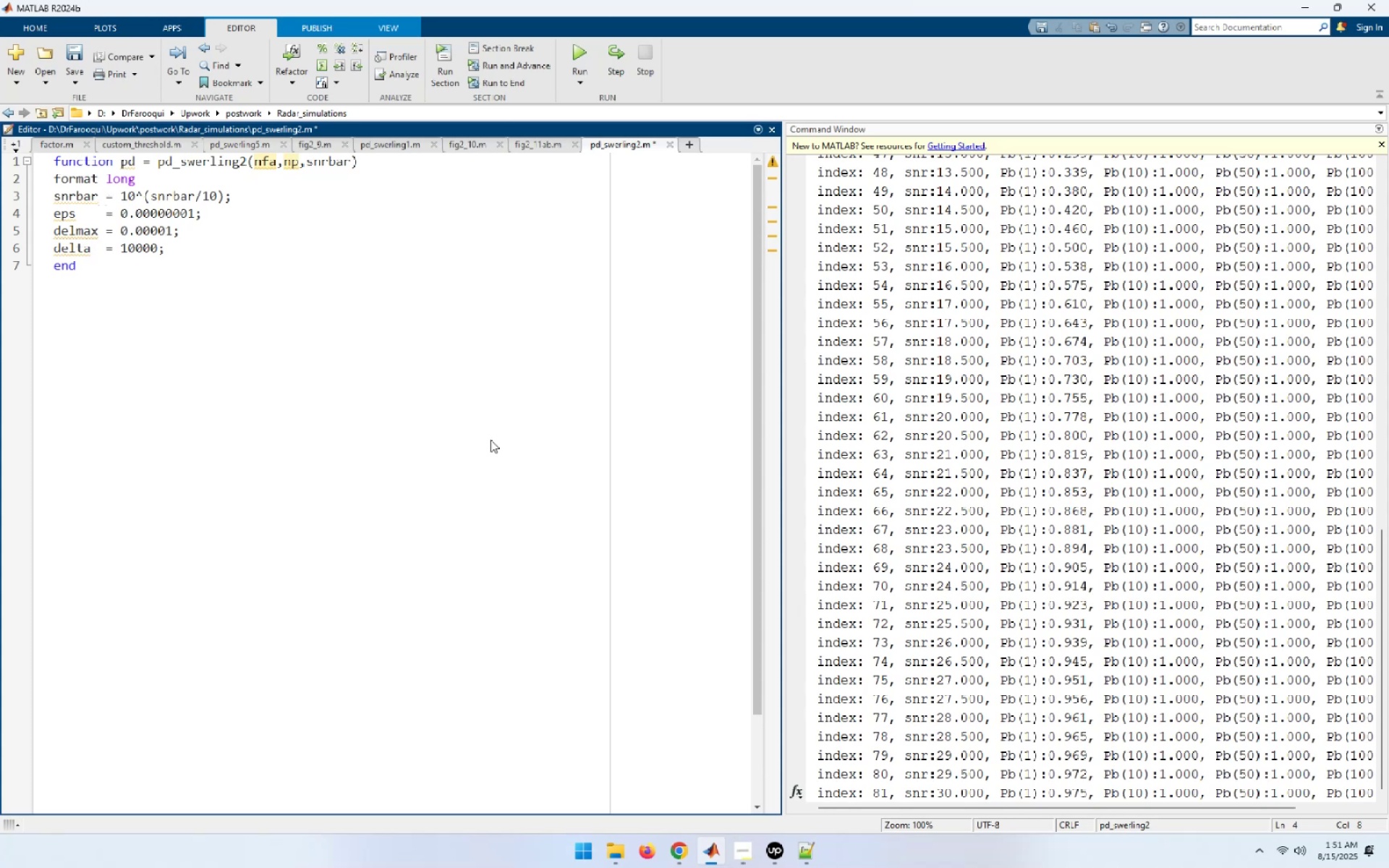 
key(ArrowUp)
 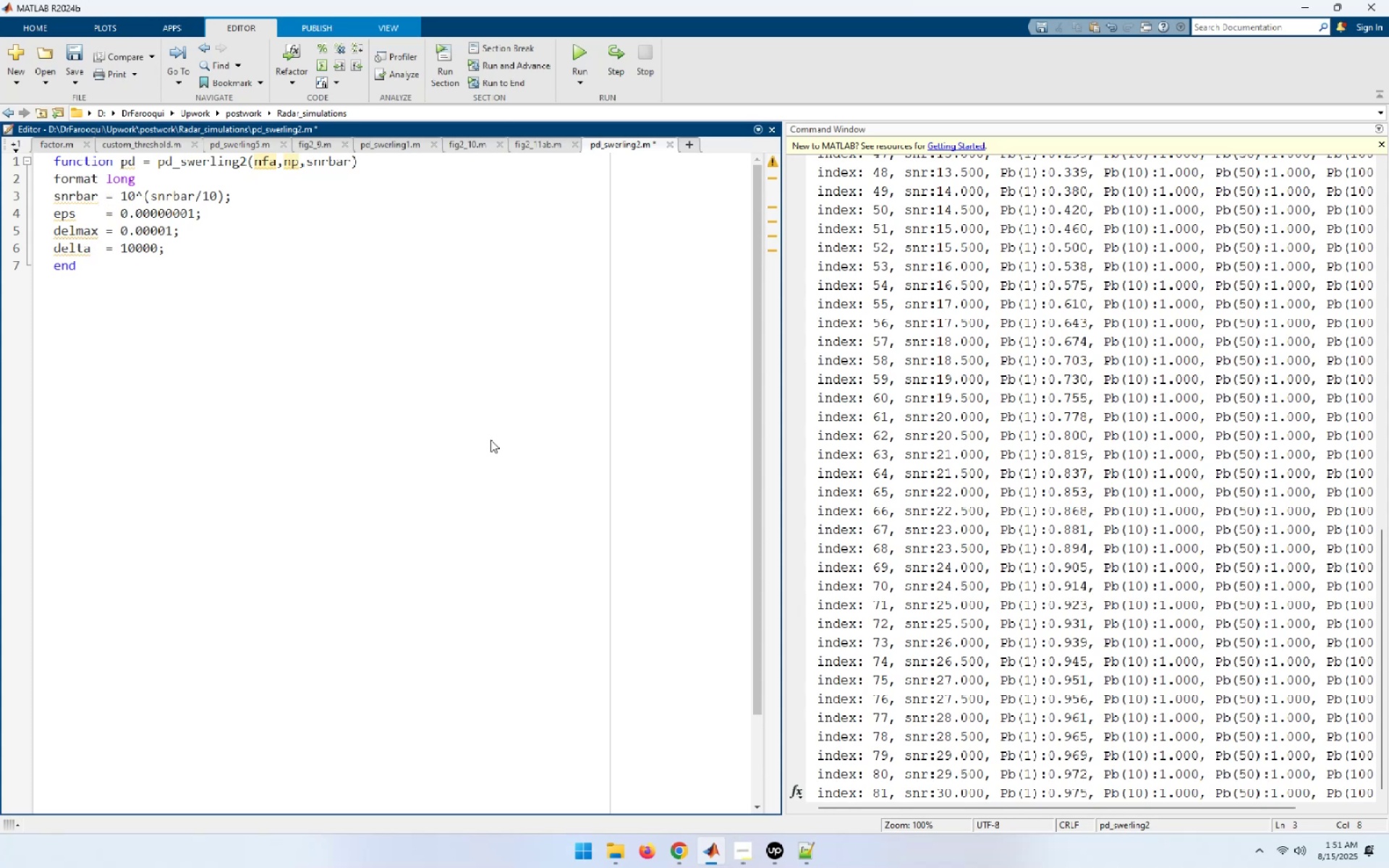 
key(ArrowDown)
 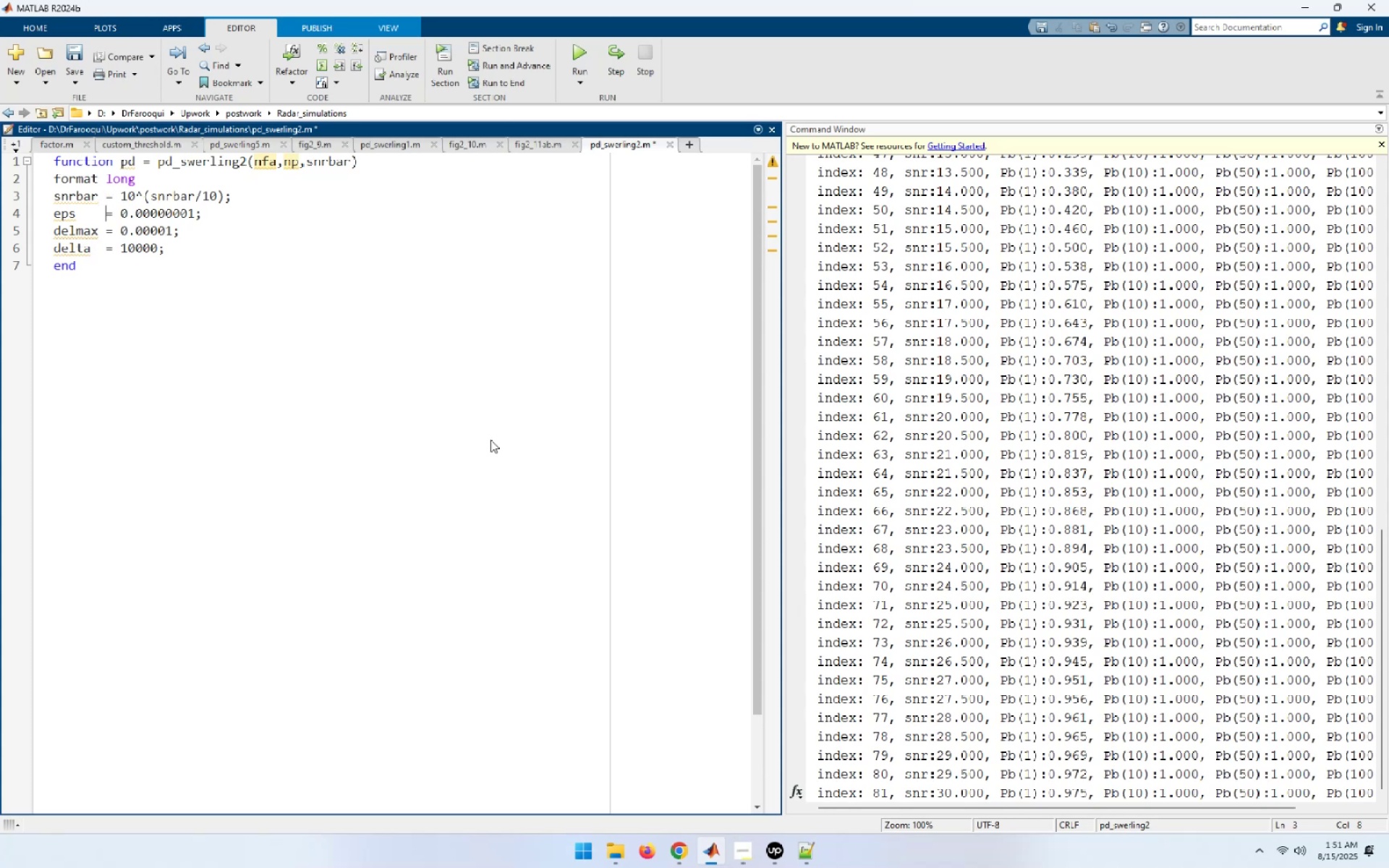 
key(ArrowDown)
 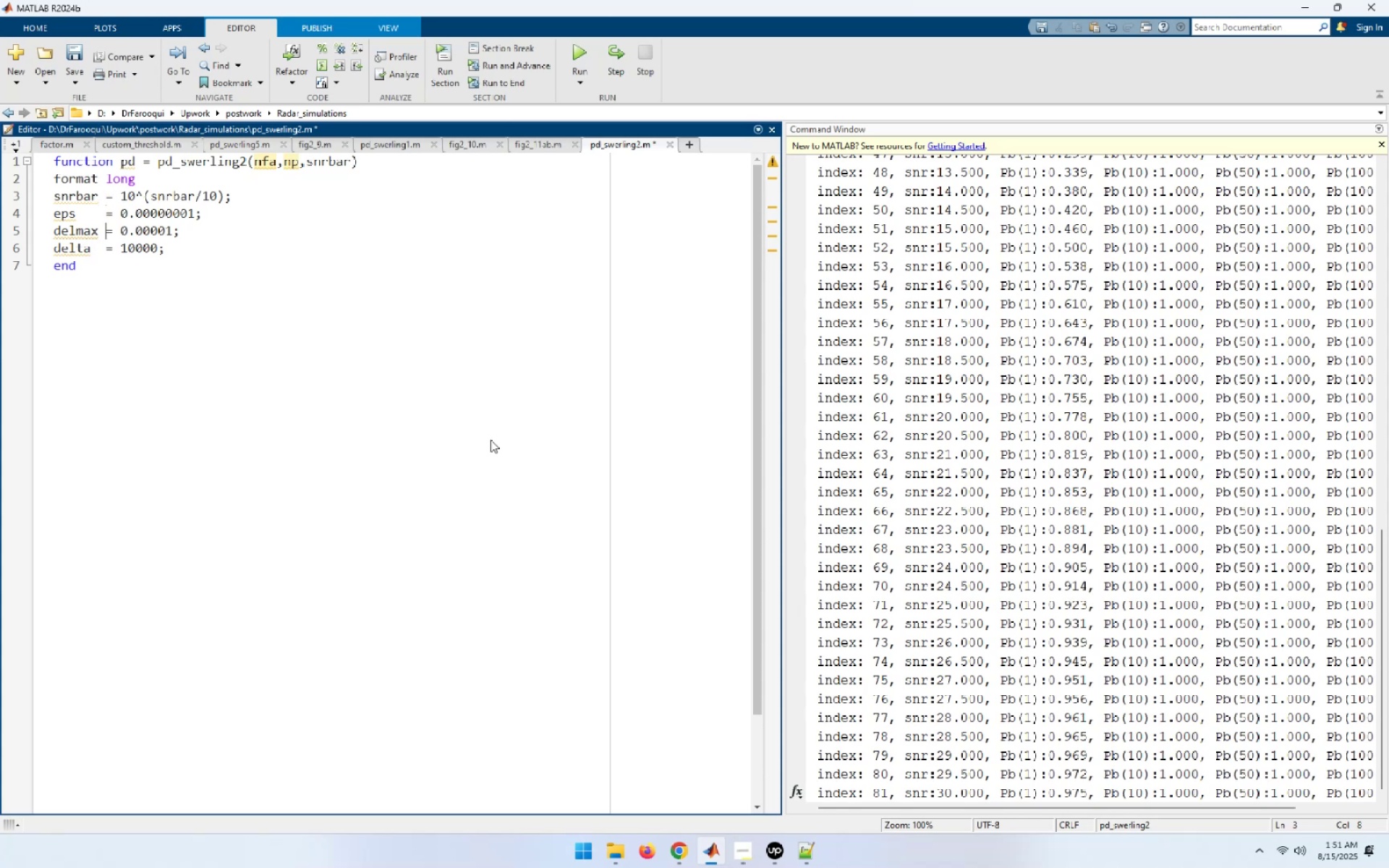 
key(ArrowDown)
 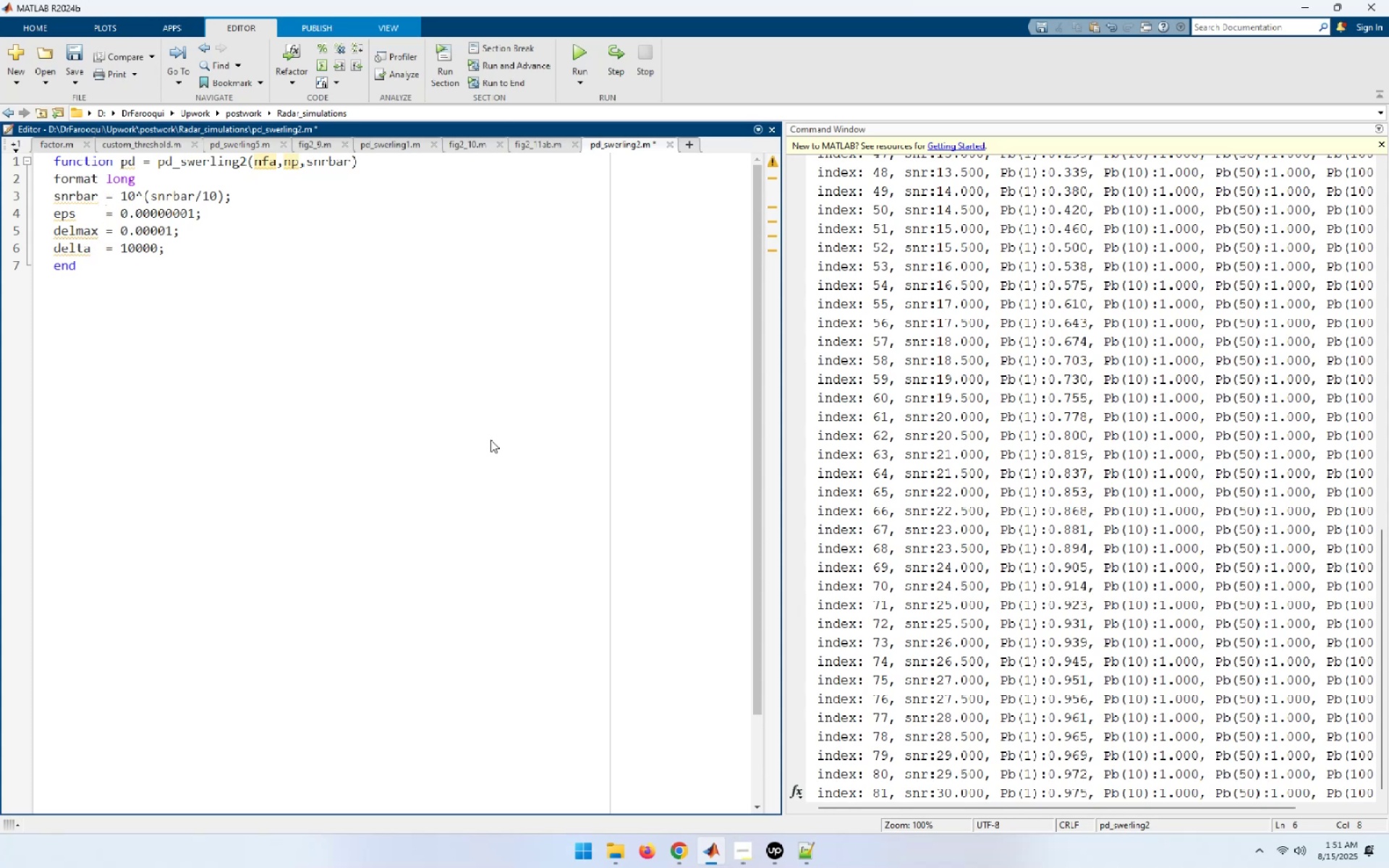 
type([End])
key(NumpadEnter)
key(NumpadEnter)
type(pfa = np * log())
 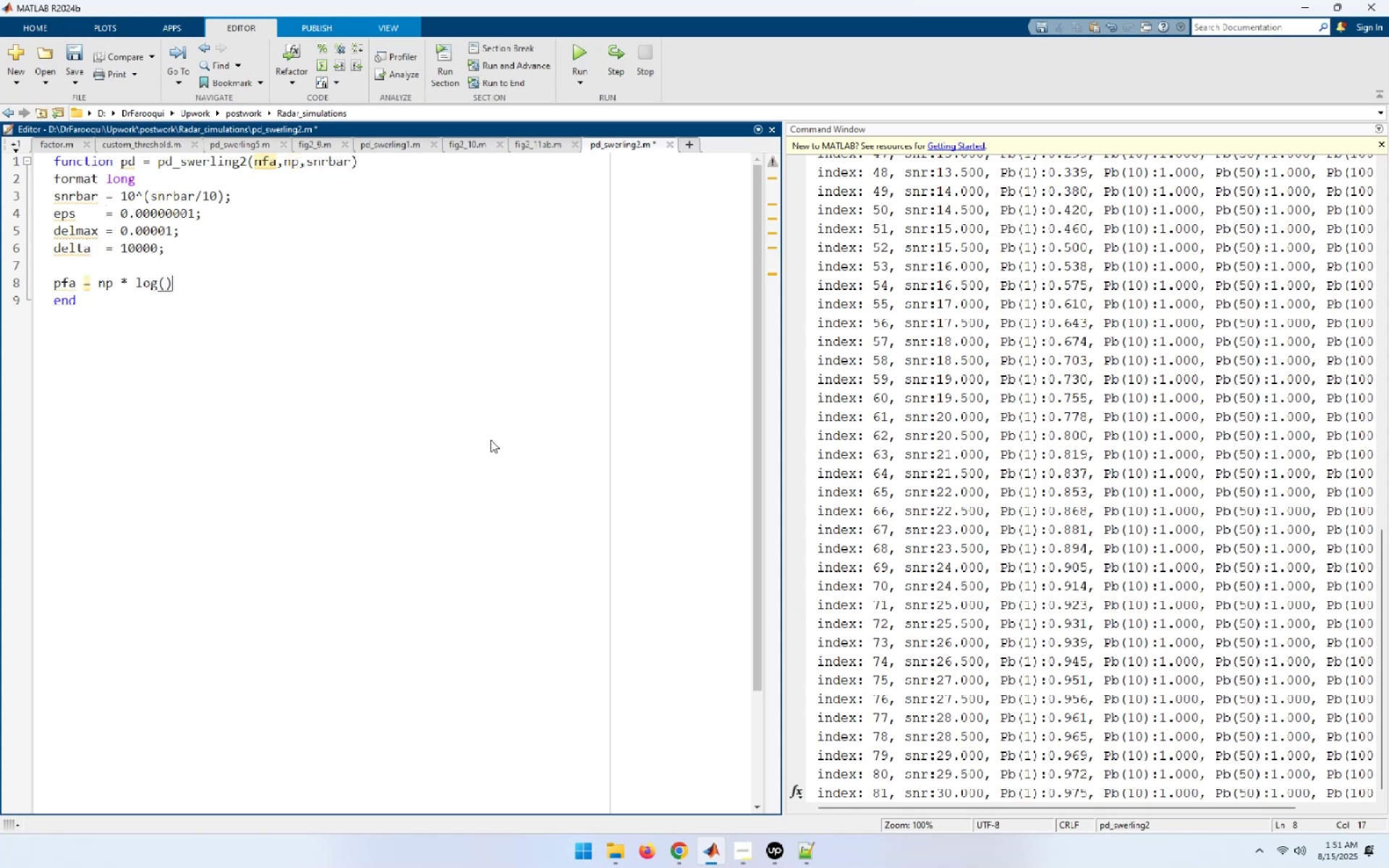 
key(ArrowLeft)
 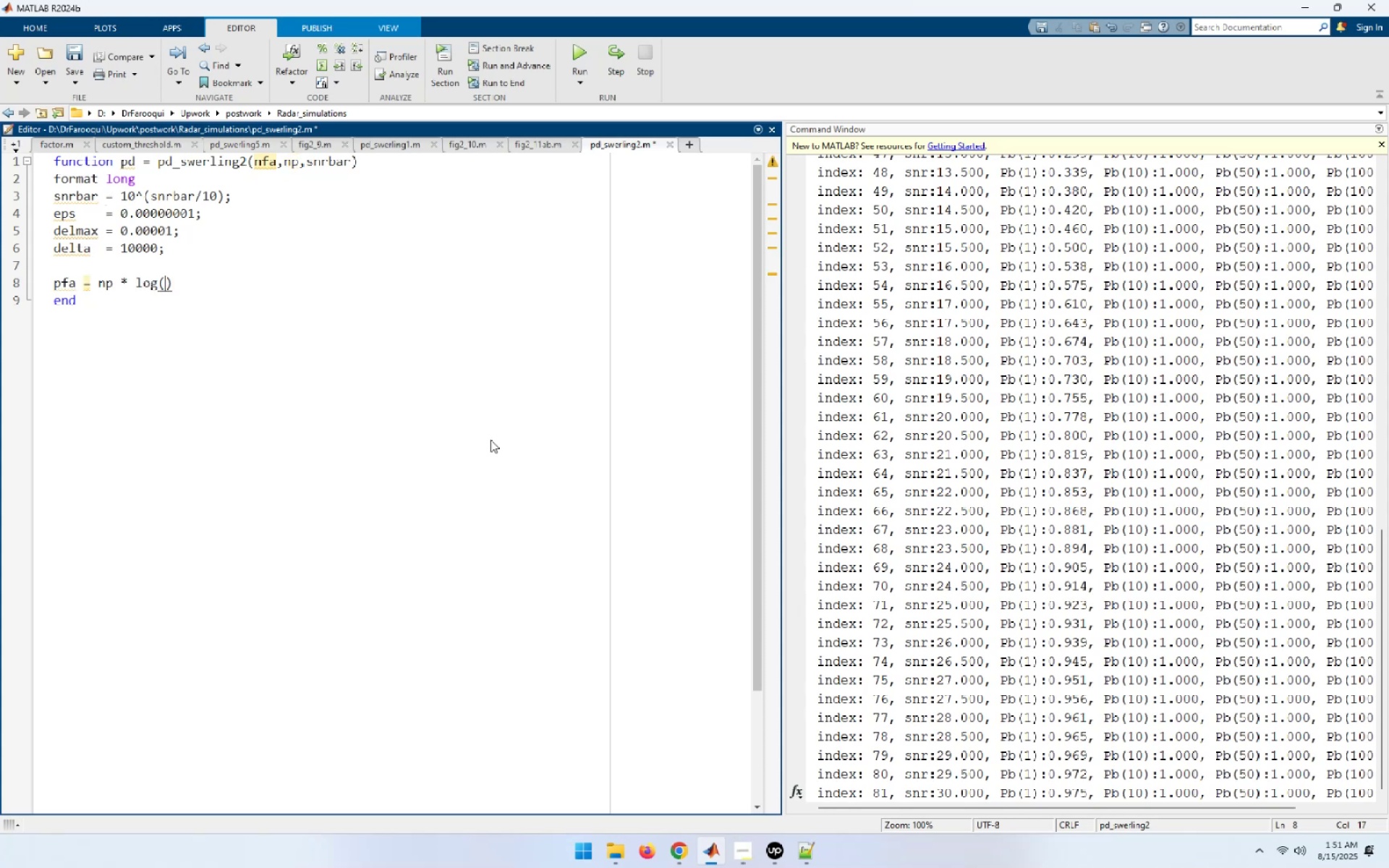 
key(2)
 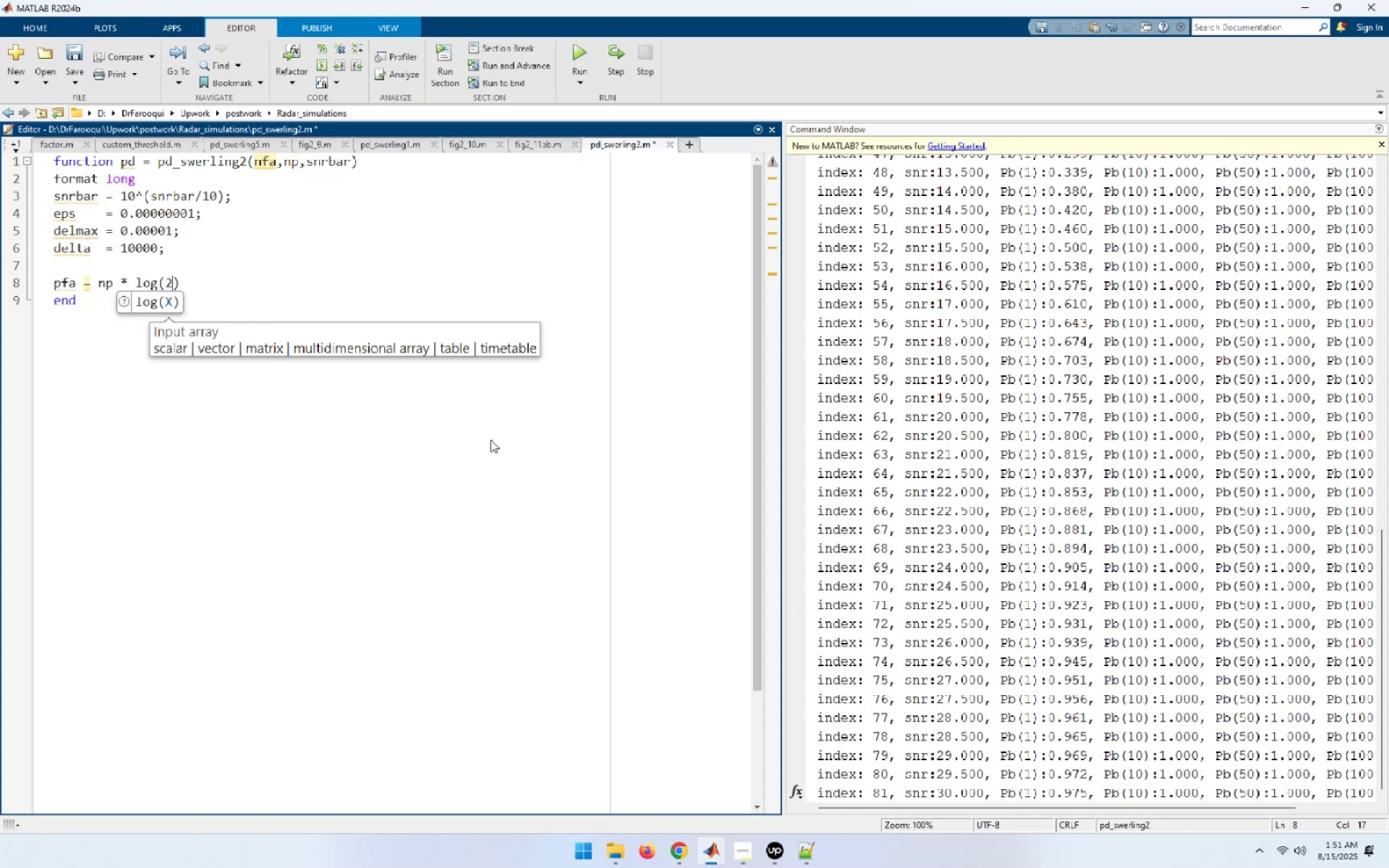 
key(End)
 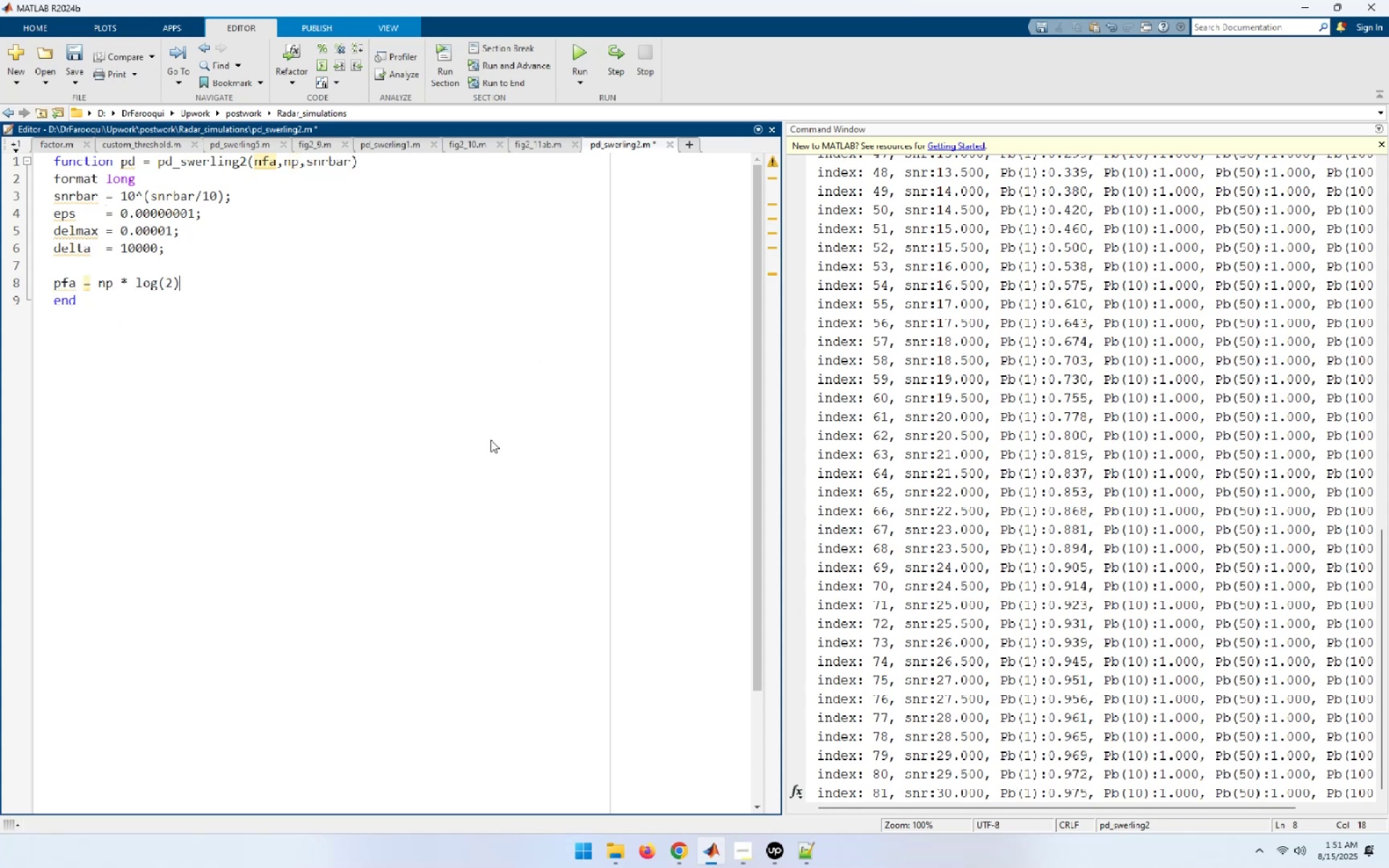 
type(/nfa;)
 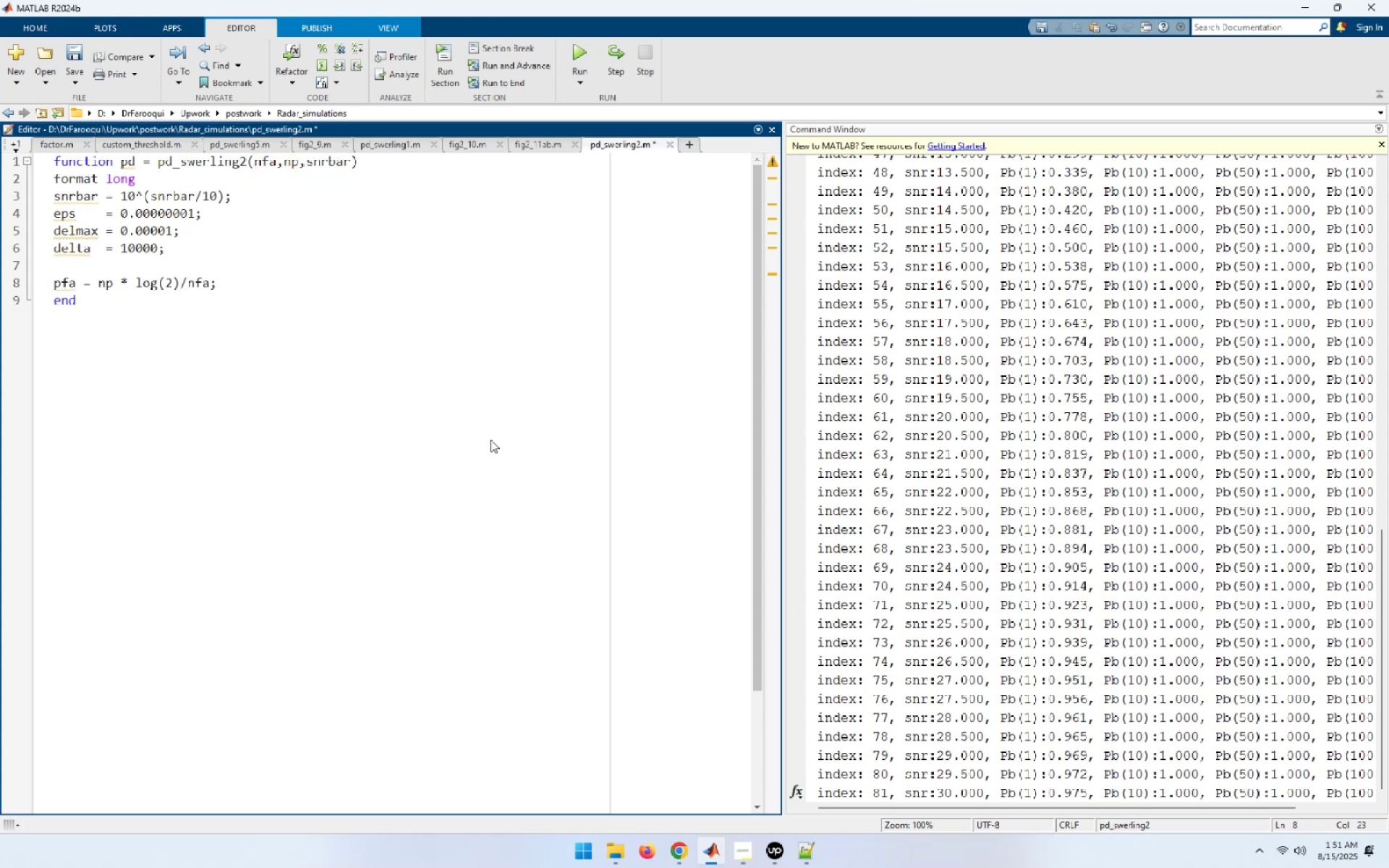 
wait(14.3)
 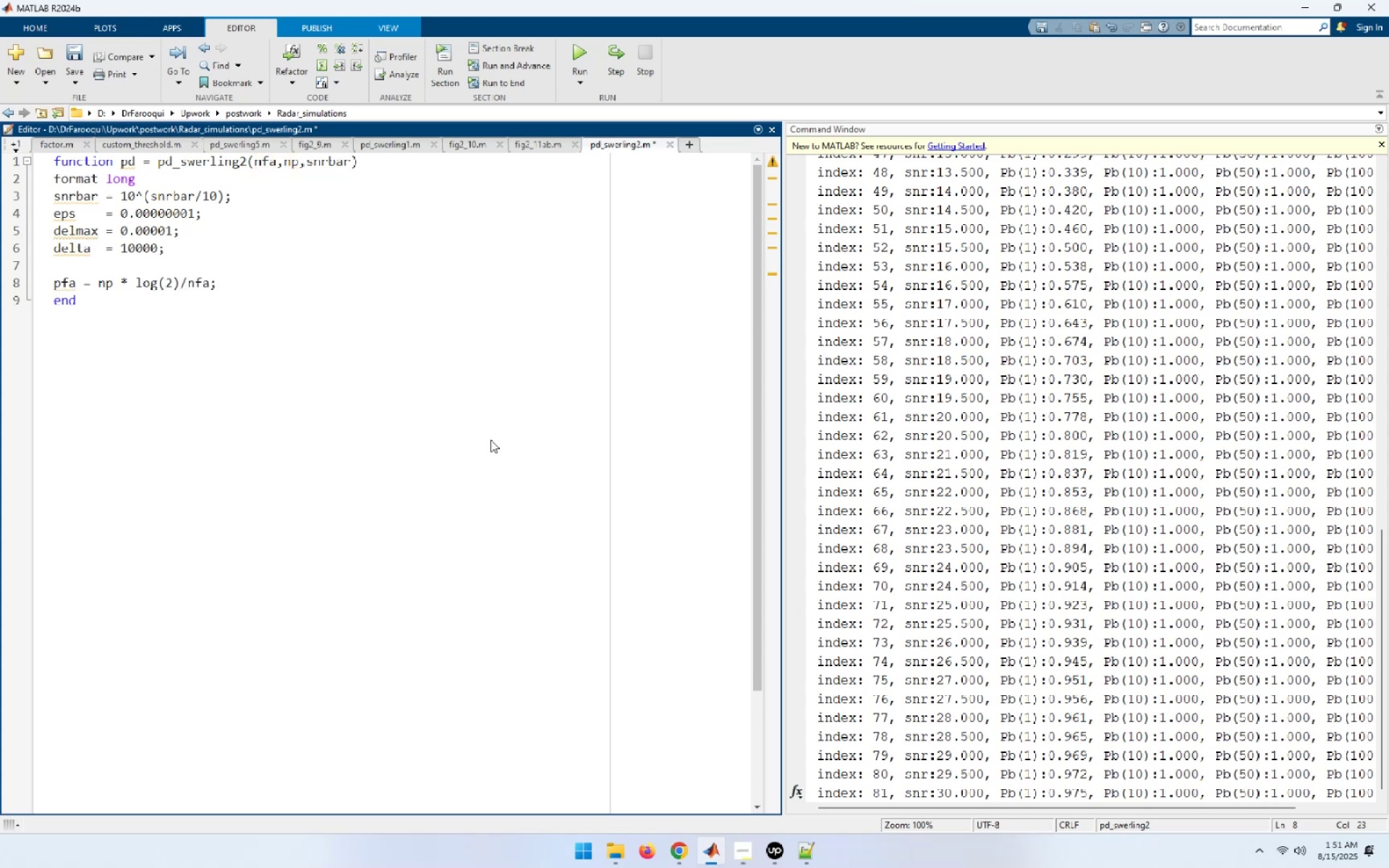 
key(Enter)
 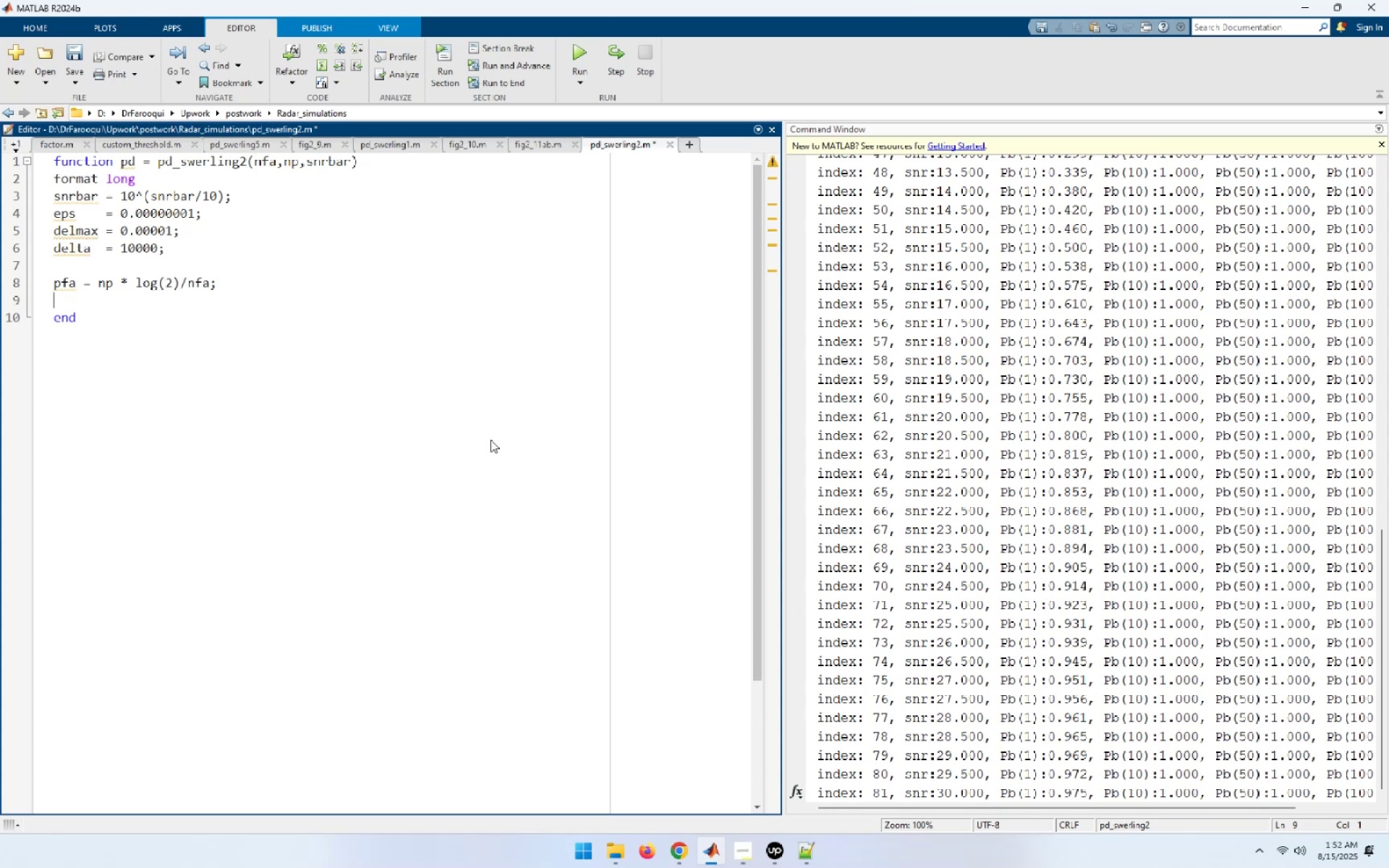 
type(sqrtpfa = sqrt())
 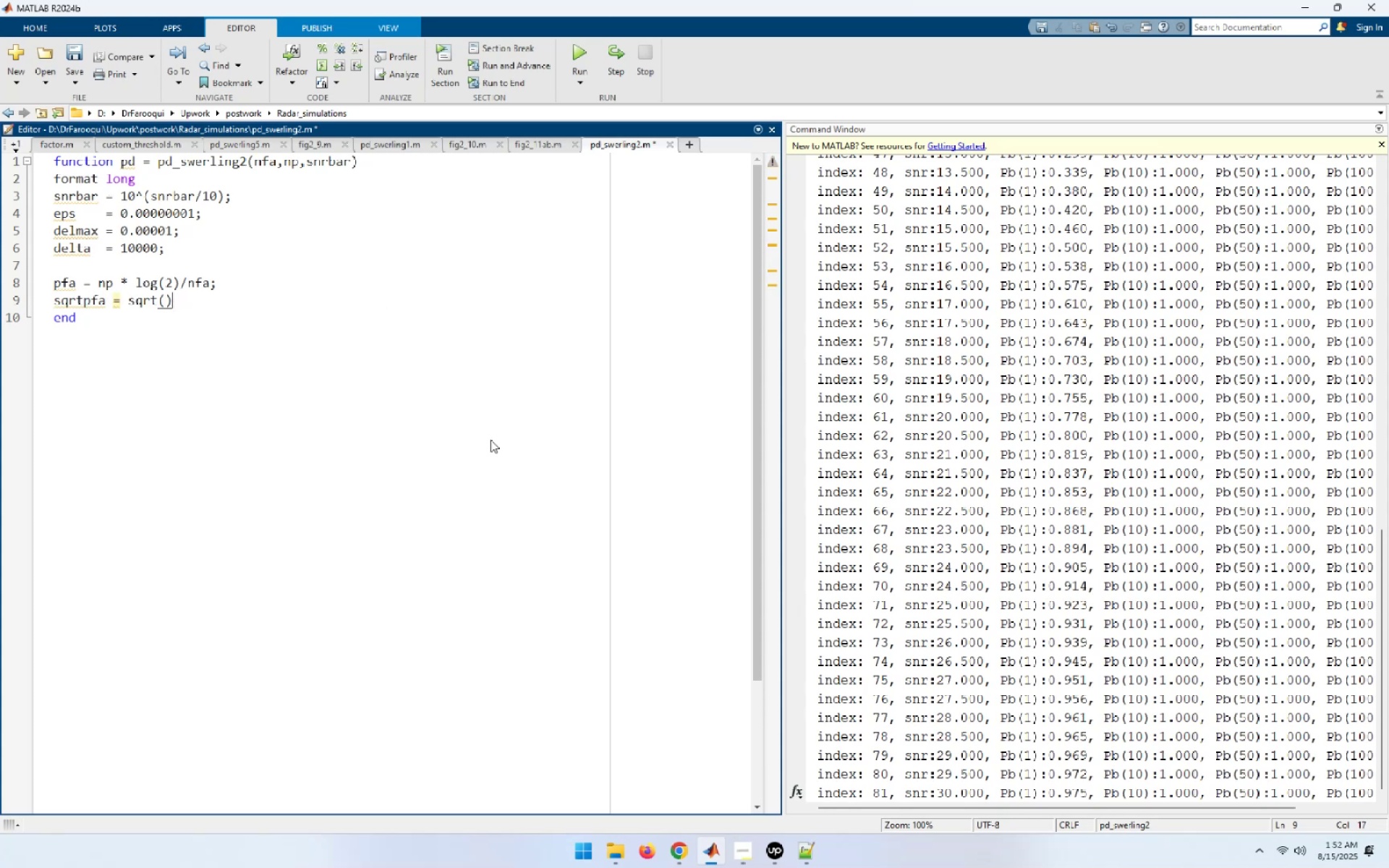 
key(ArrowLeft)
 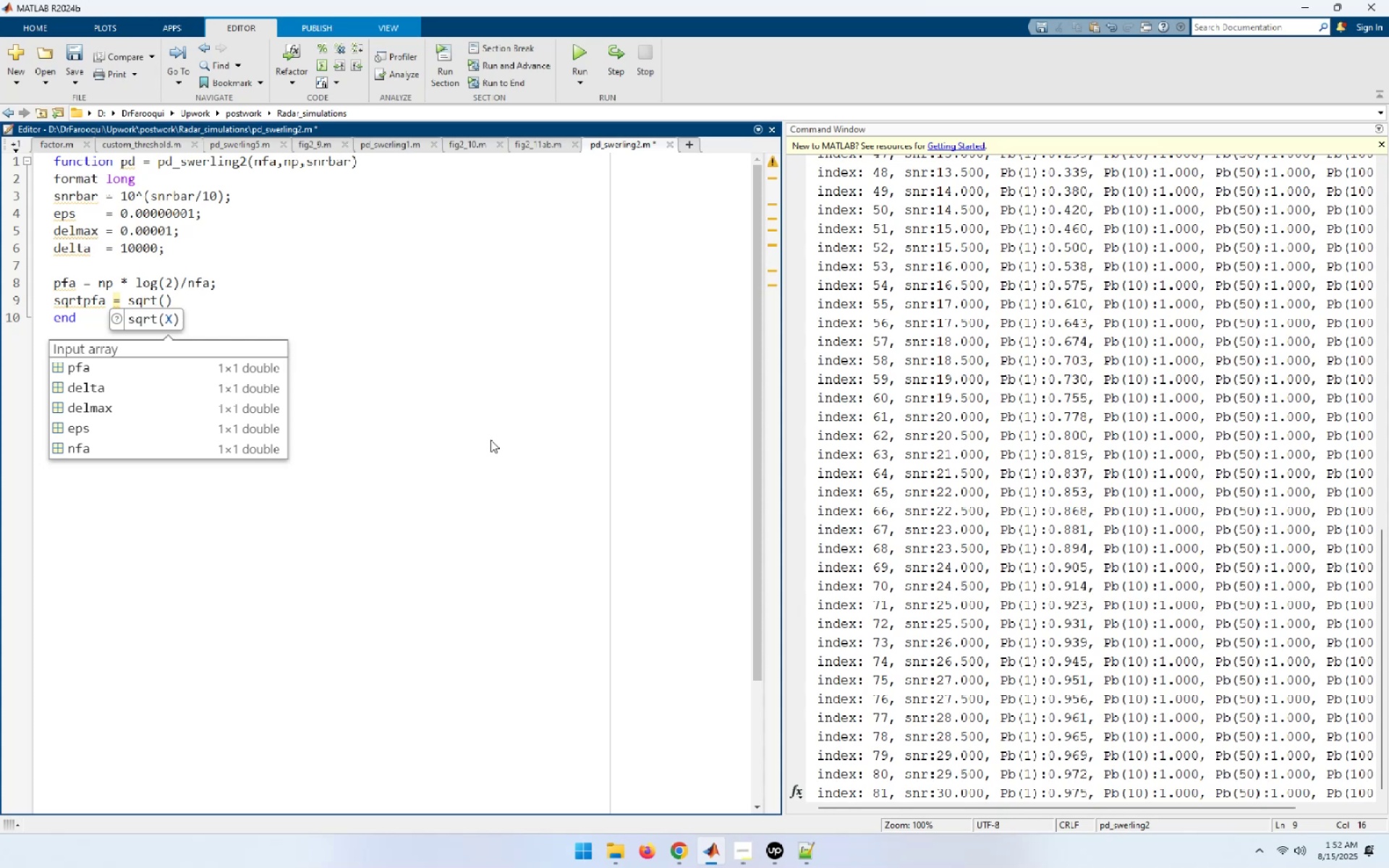 
key(NumpadSubtract)
 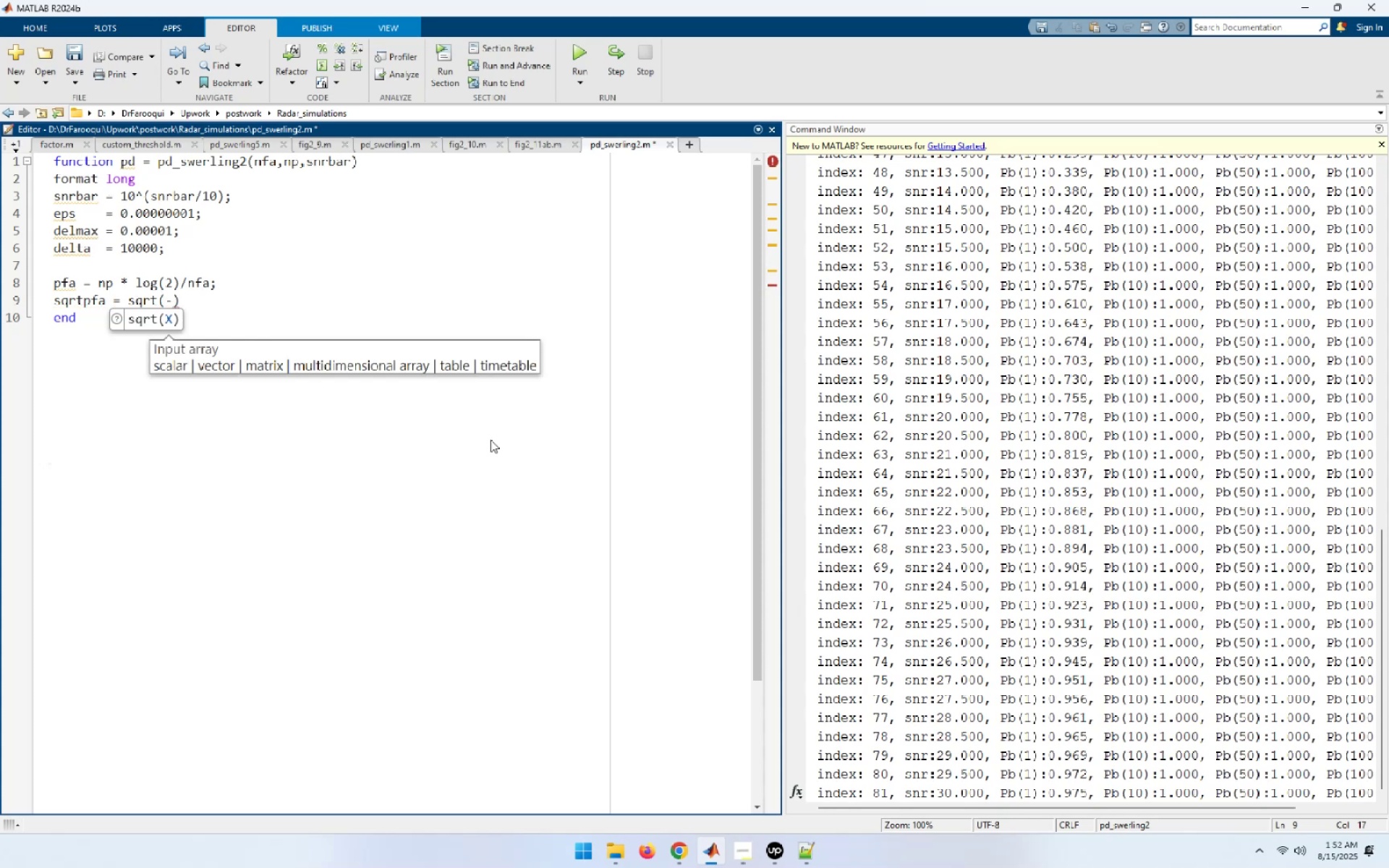 
type(log())
 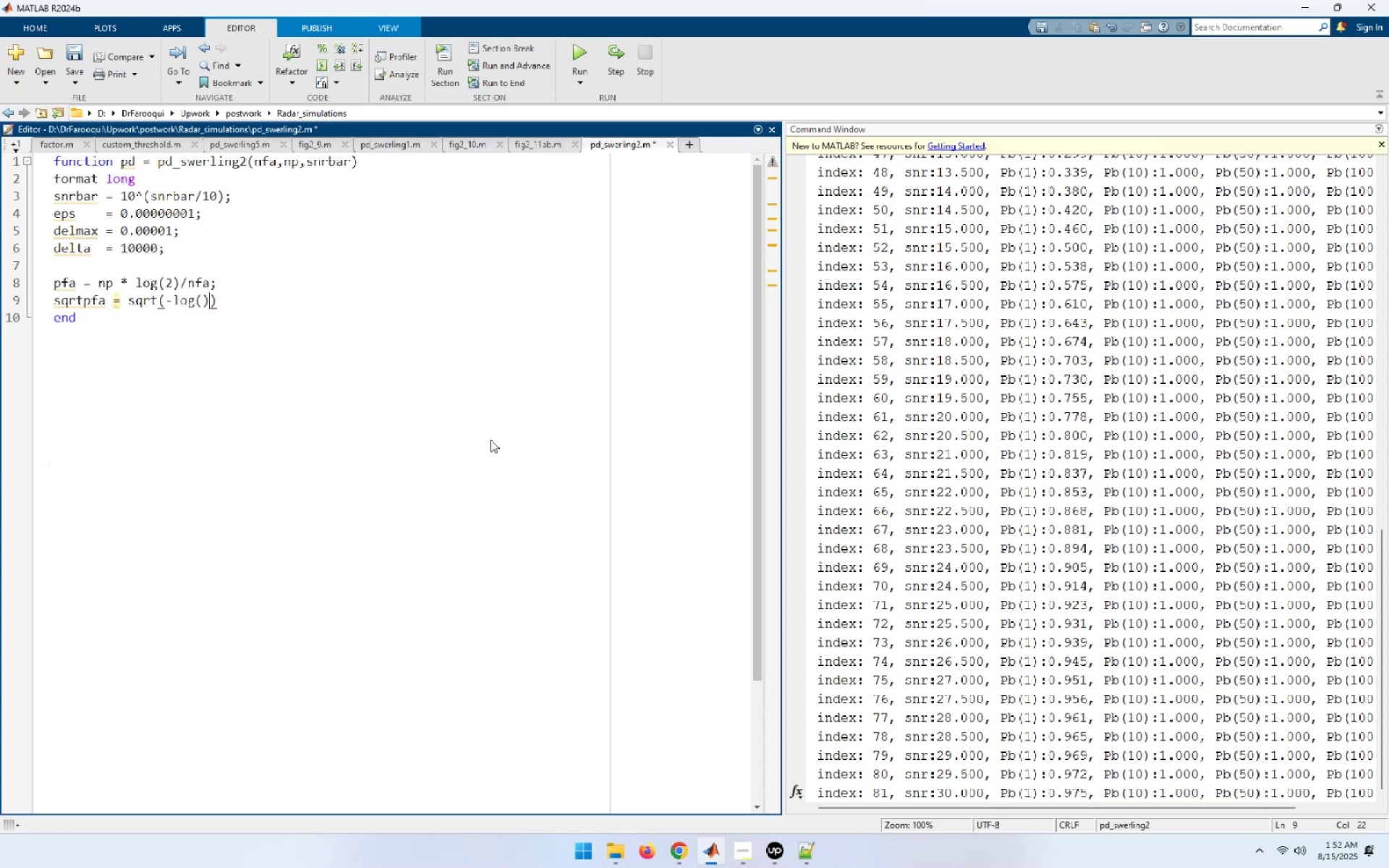 
key(ArrowLeft)
 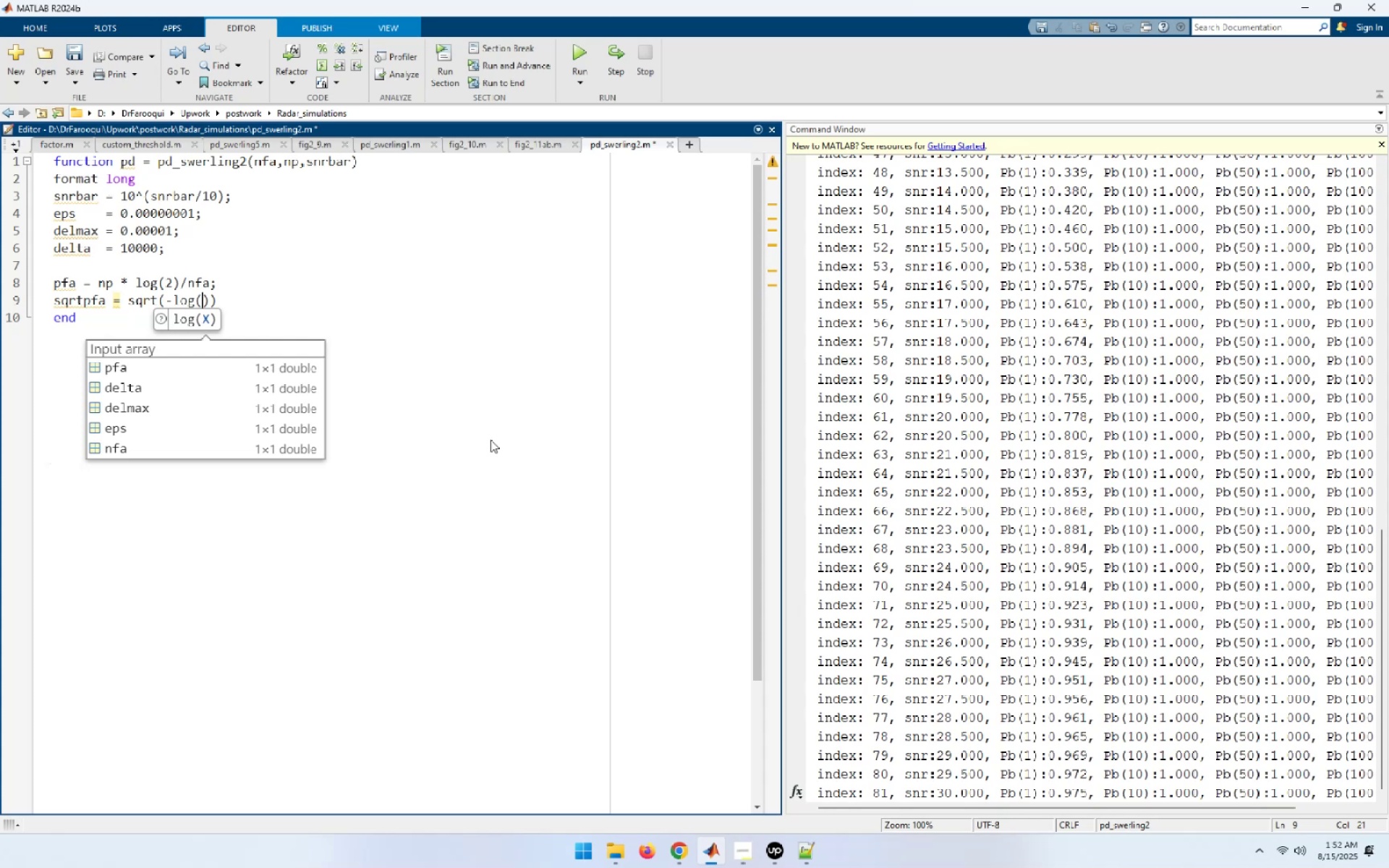 
wait(9.02)
 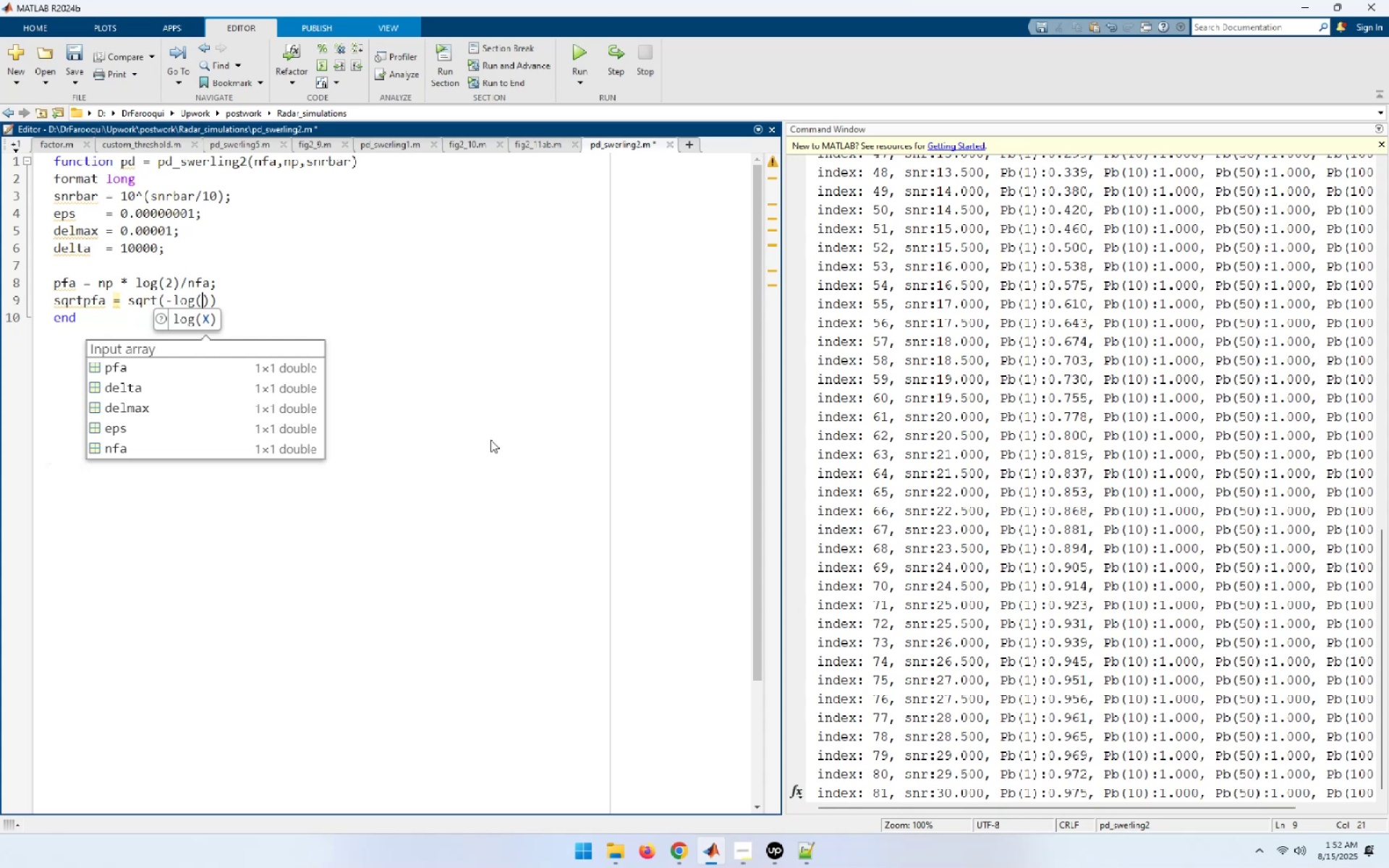 
key(Numpad2)
 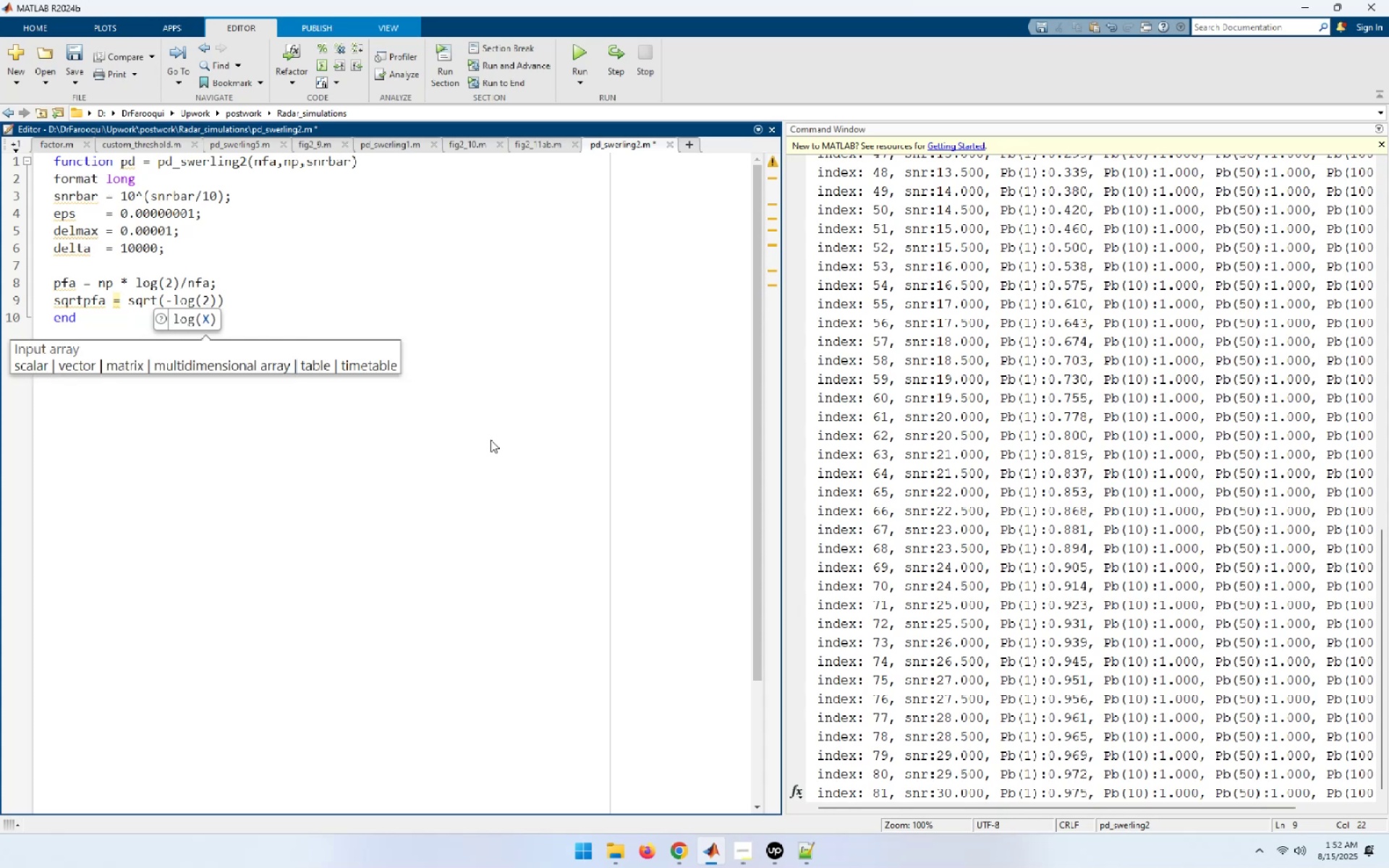 
key(ArrowLeft)
 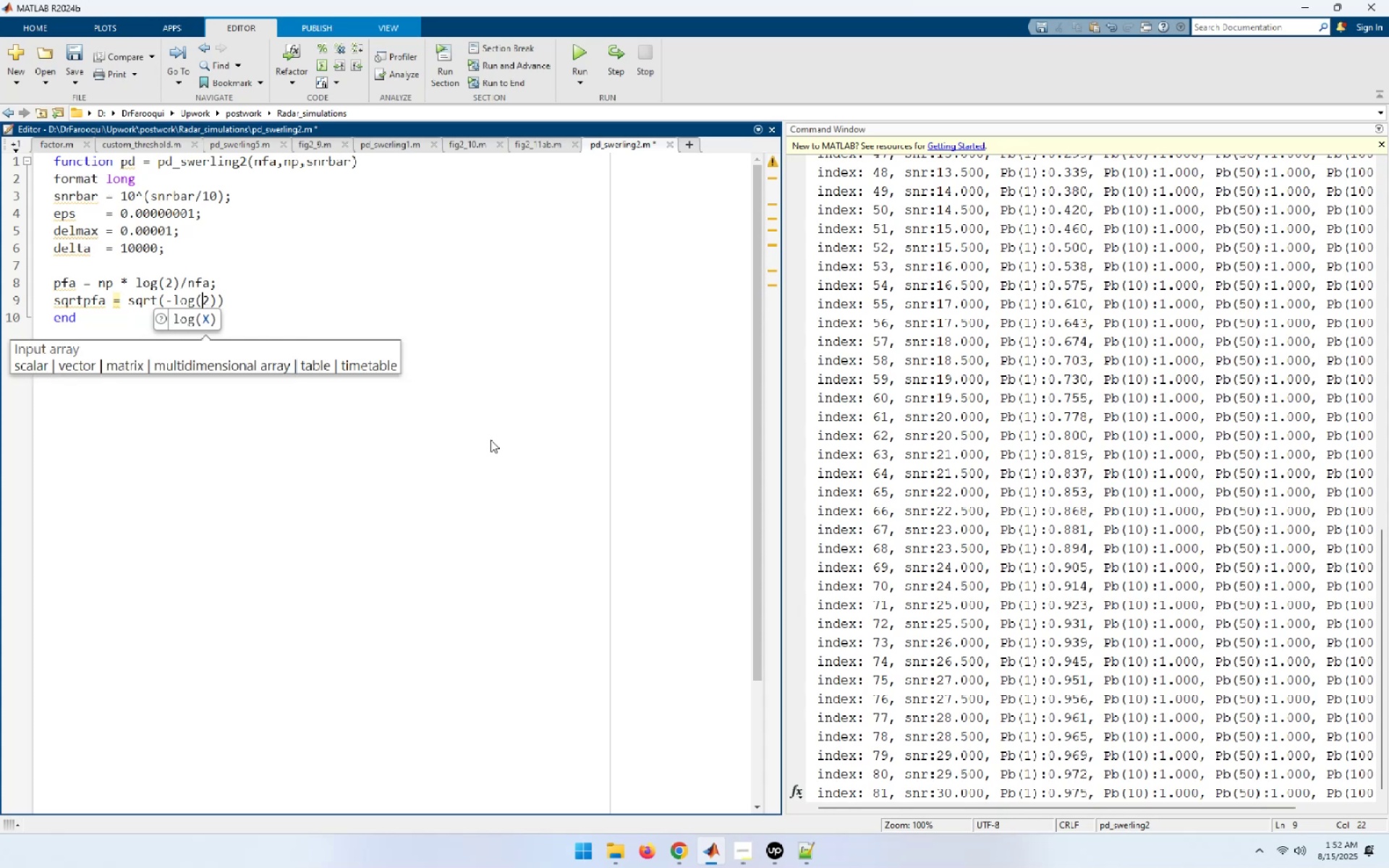 
key(ArrowLeft)
 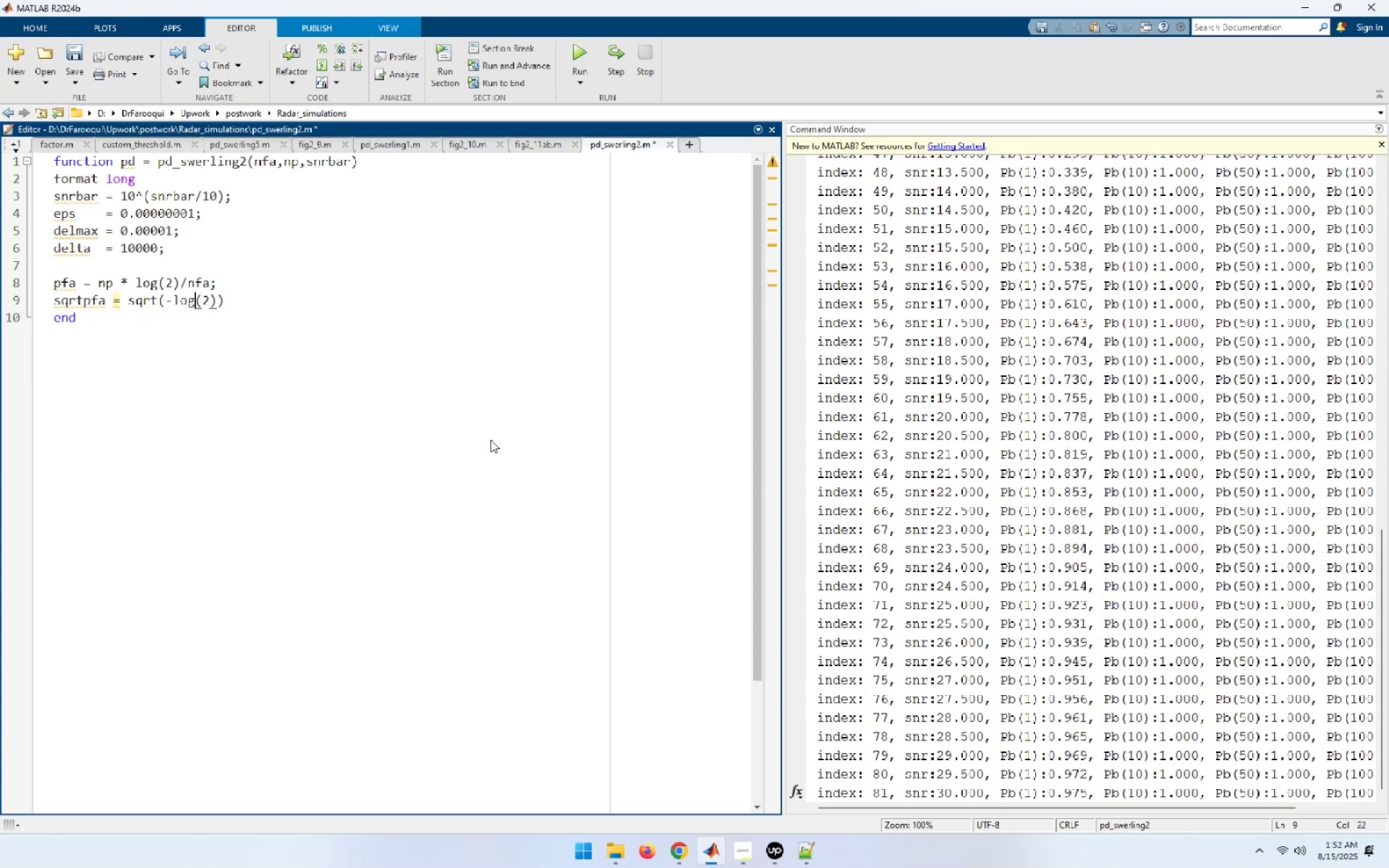 
key(ArrowLeft)
 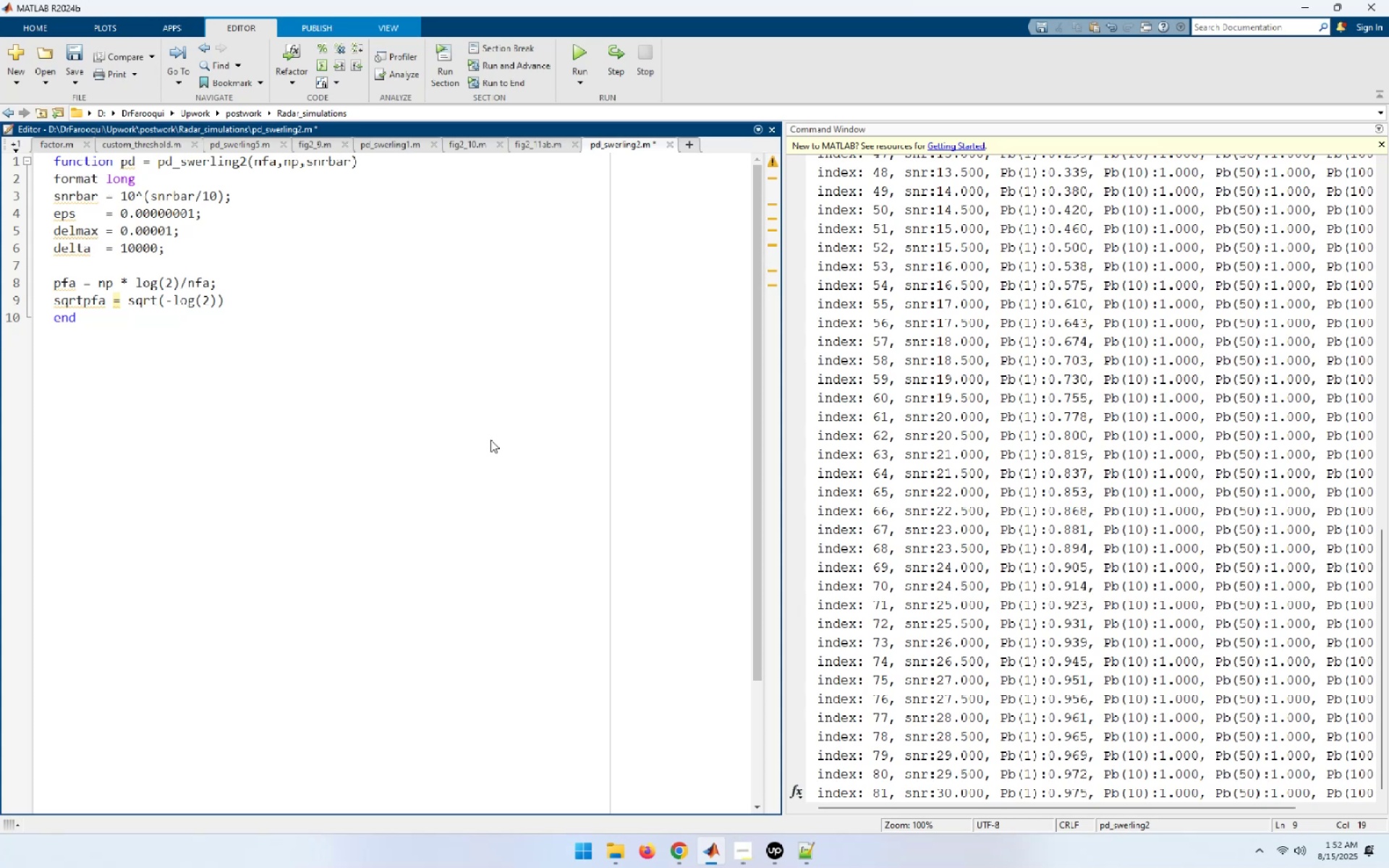 
wait(5.87)
 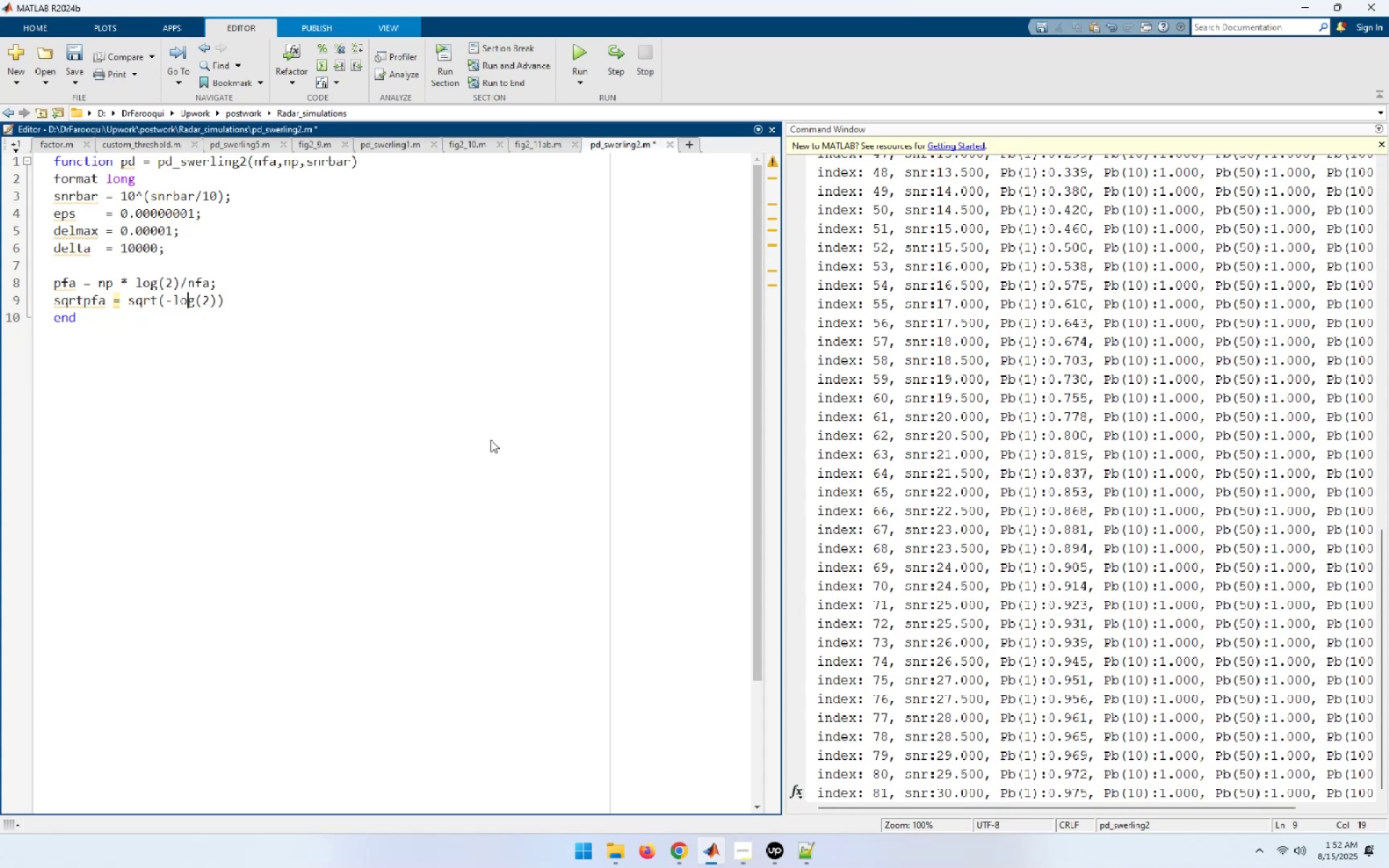 
key(ArrowLeft)
 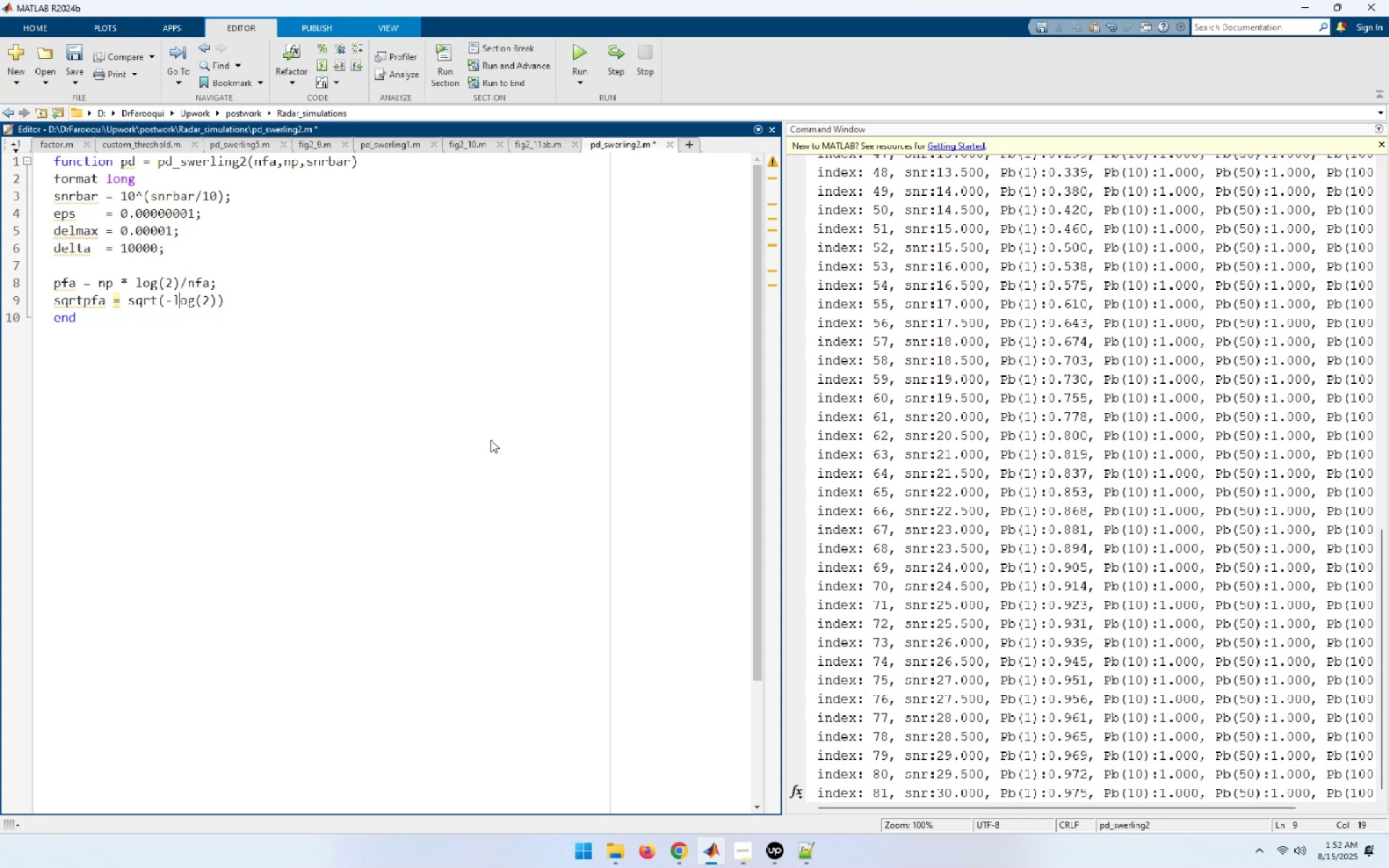 
key(ArrowLeft)
 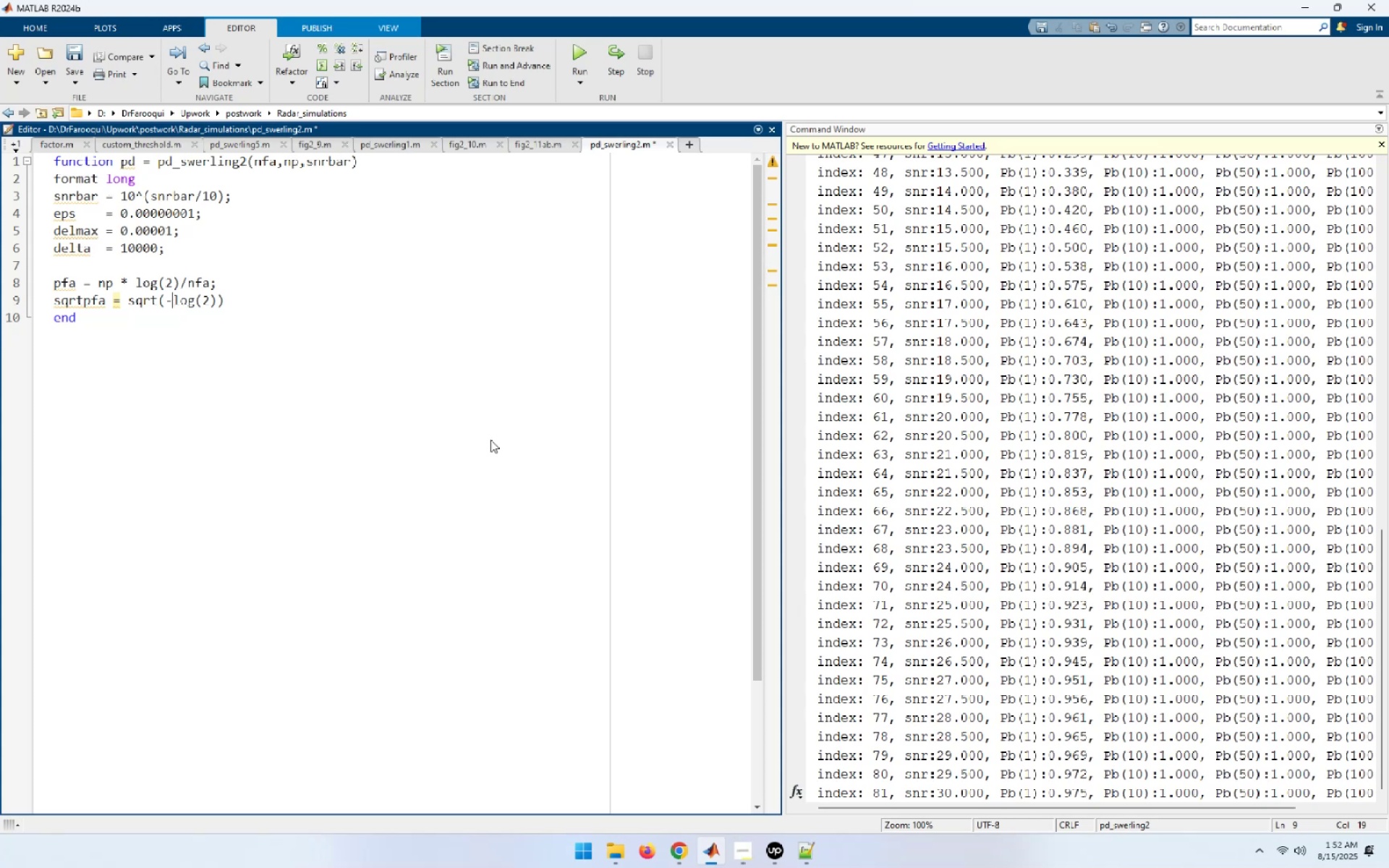 
key(ArrowLeft)
 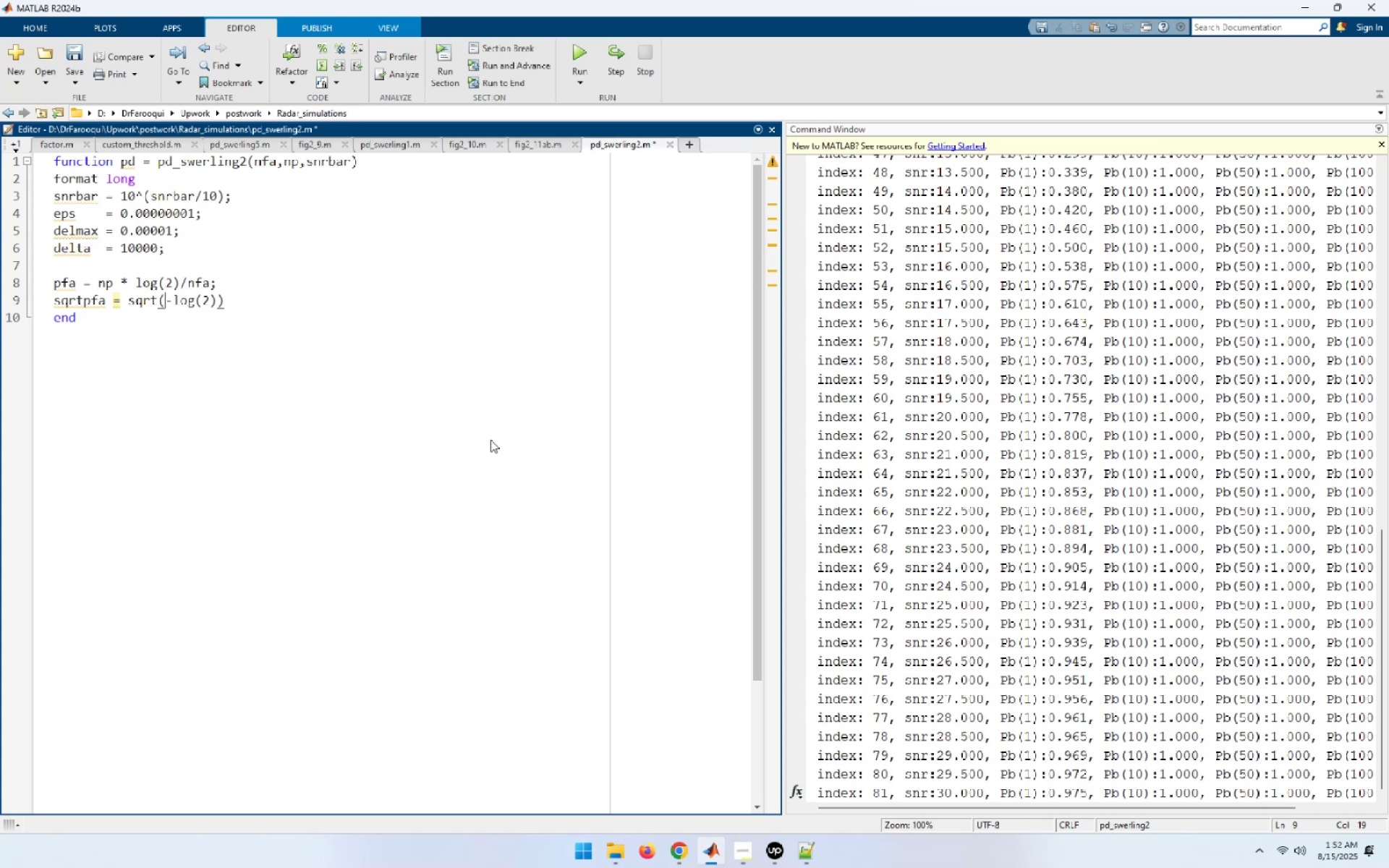 
key(ArrowLeft)
 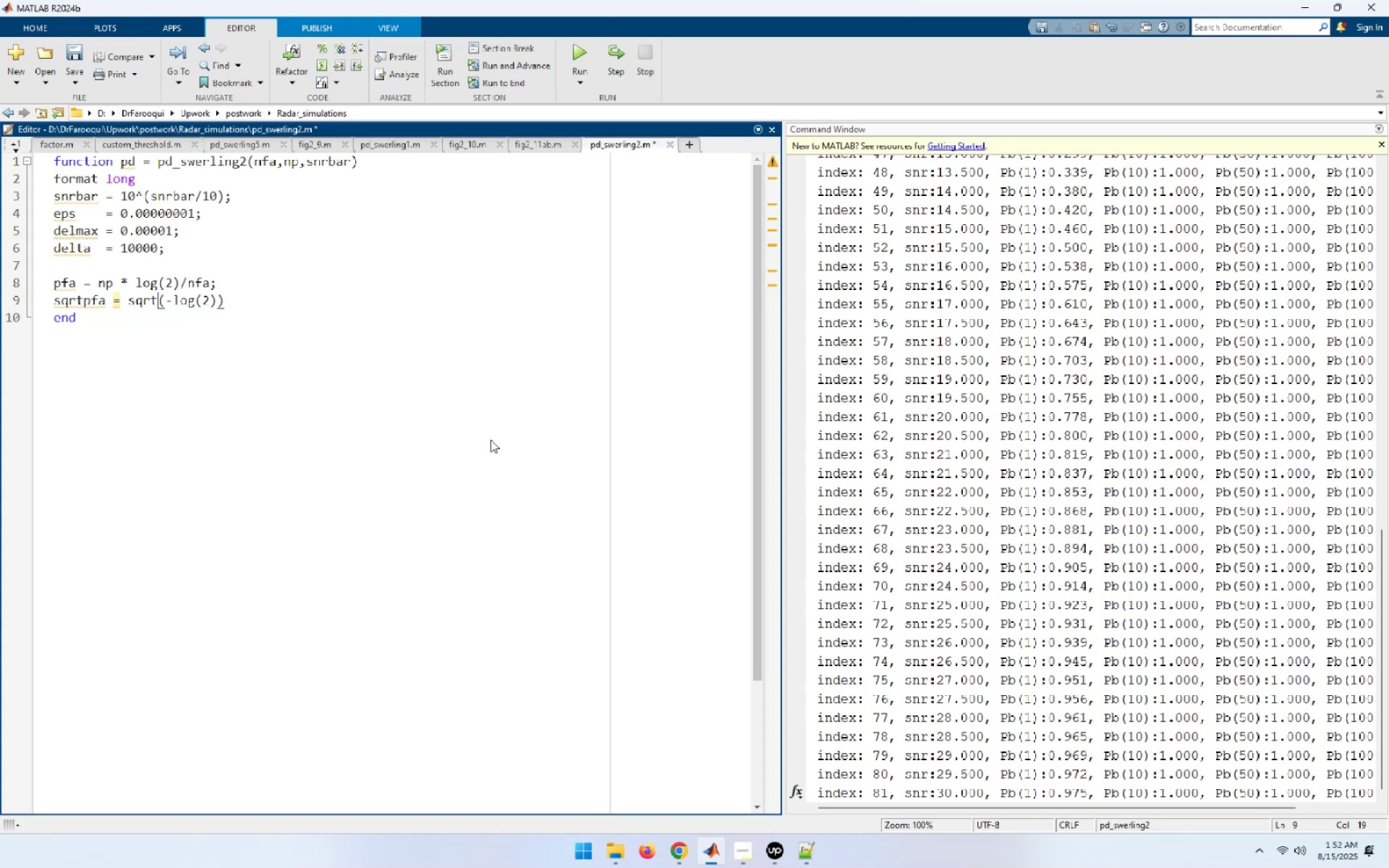 
key(ArrowLeft)
 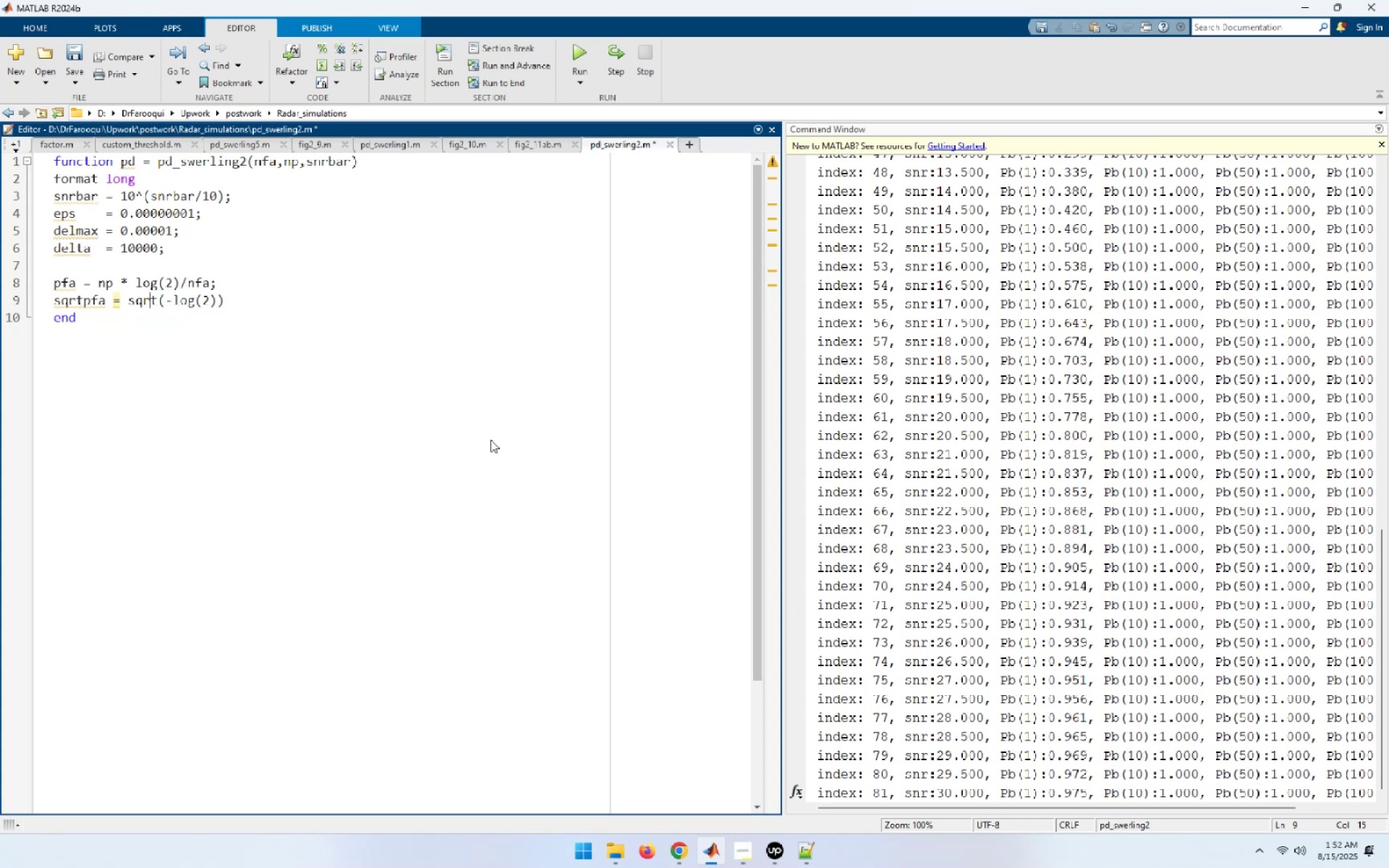 
key(ArrowLeft)
 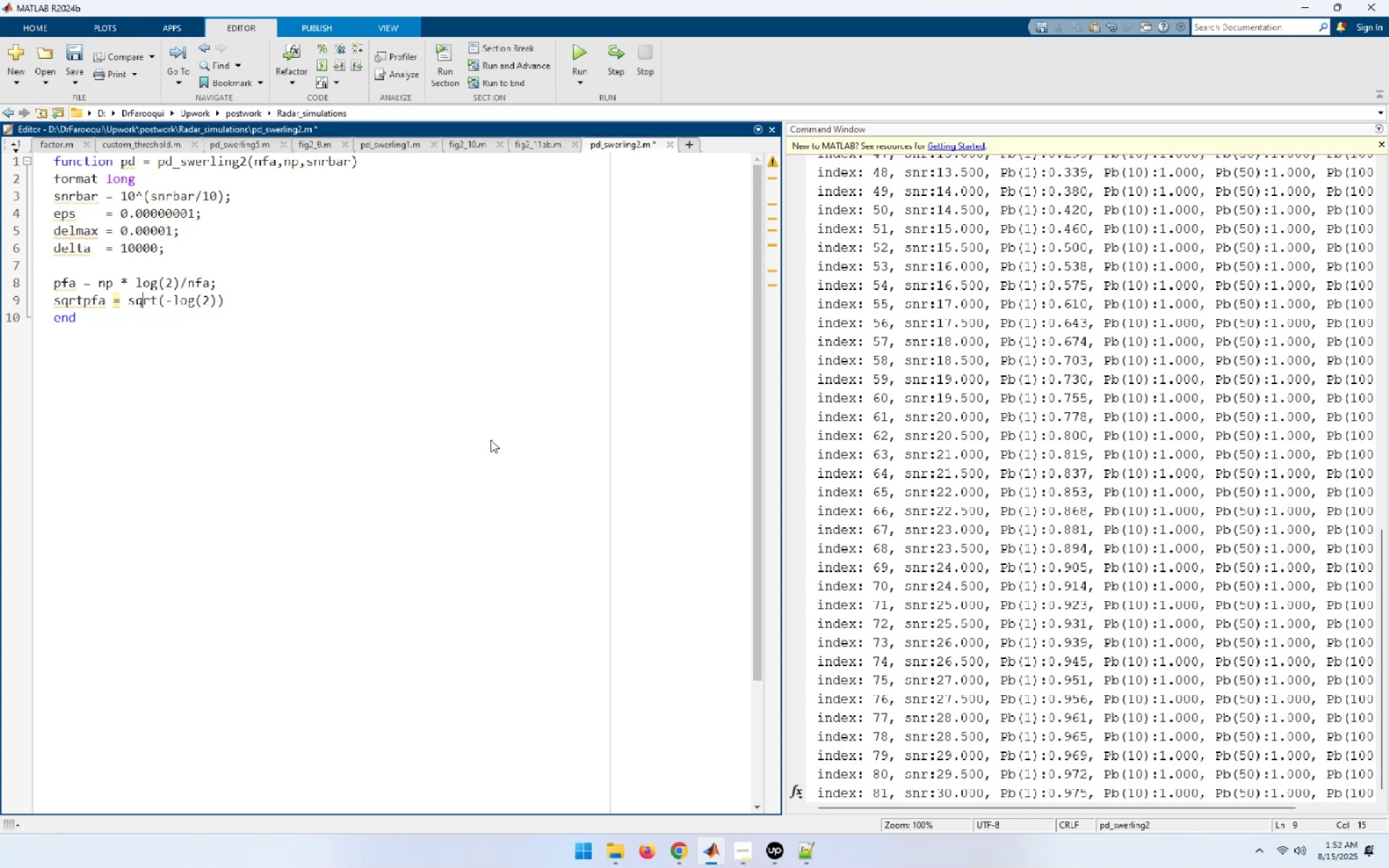 
key(ArrowLeft)
 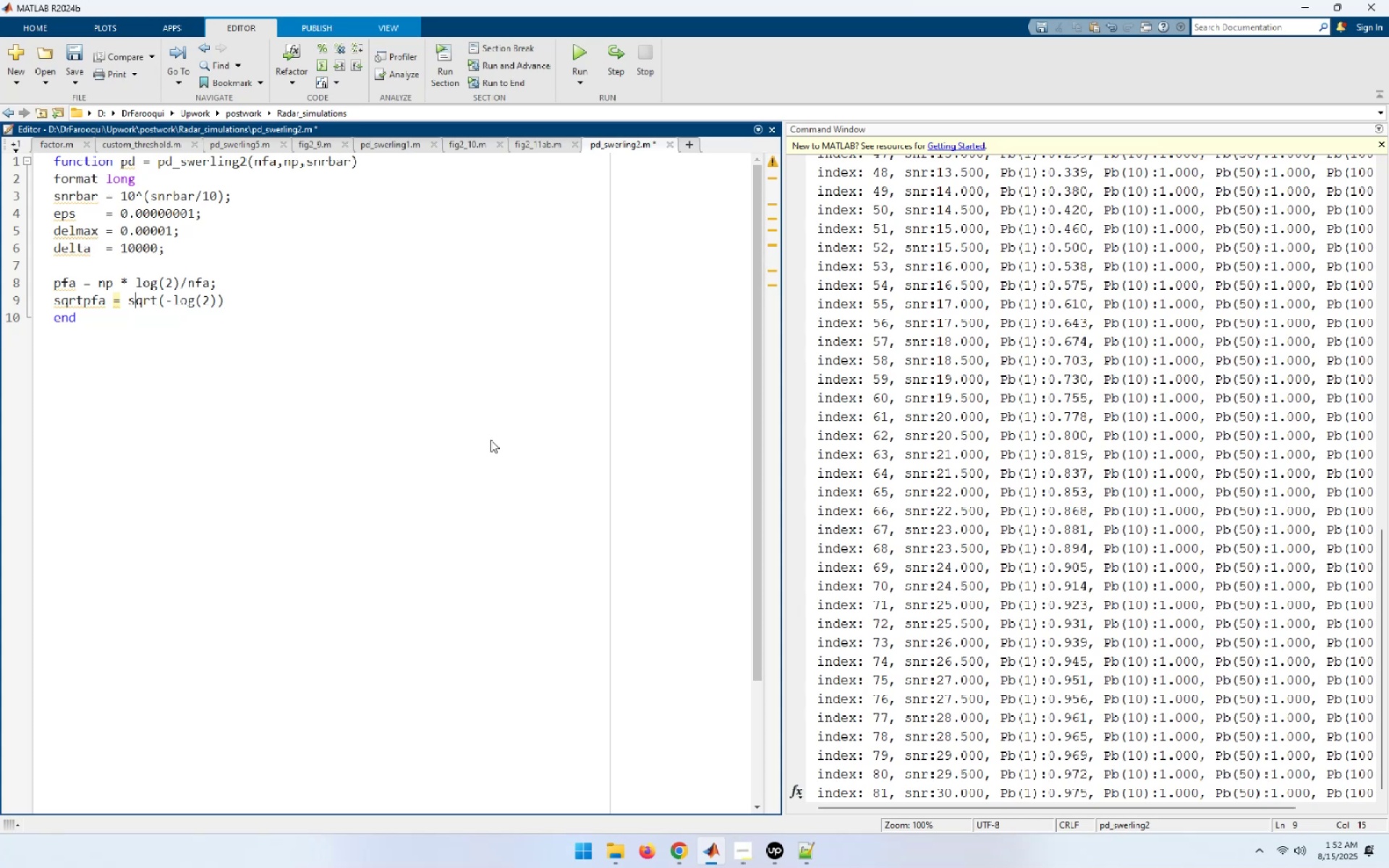 
key(ArrowLeft)
 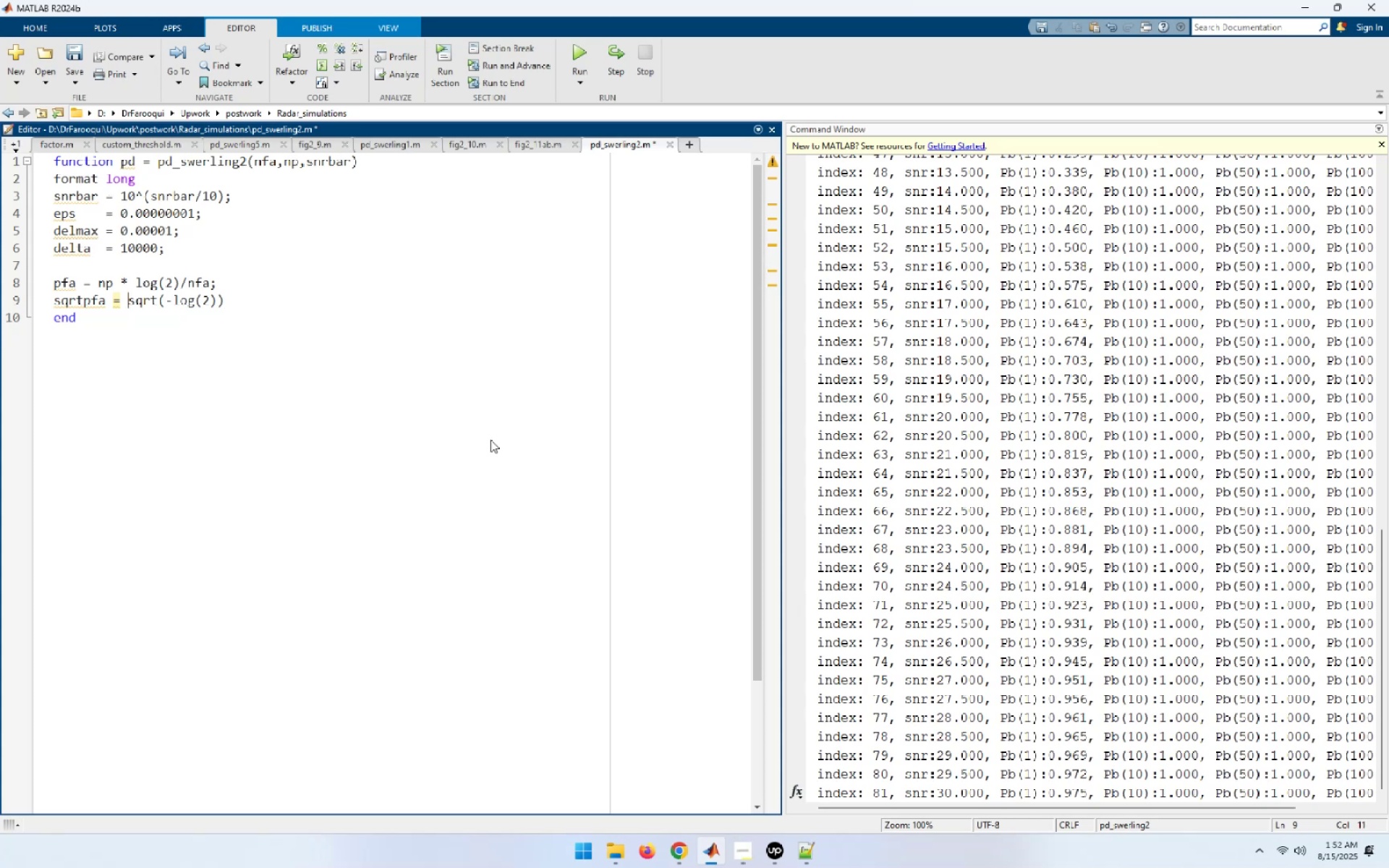 
wait(7.1)
 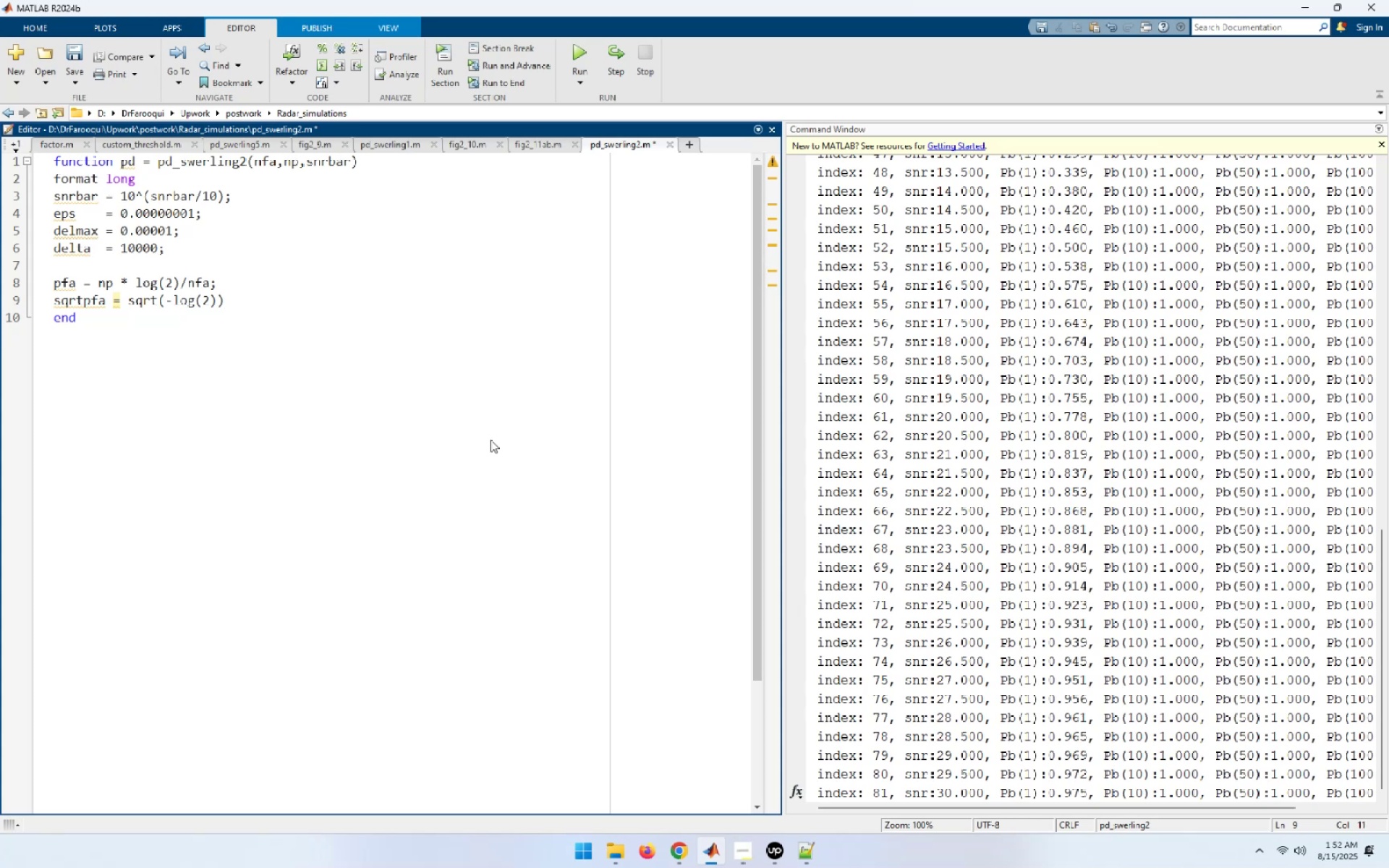 
key(ArrowLeft)
 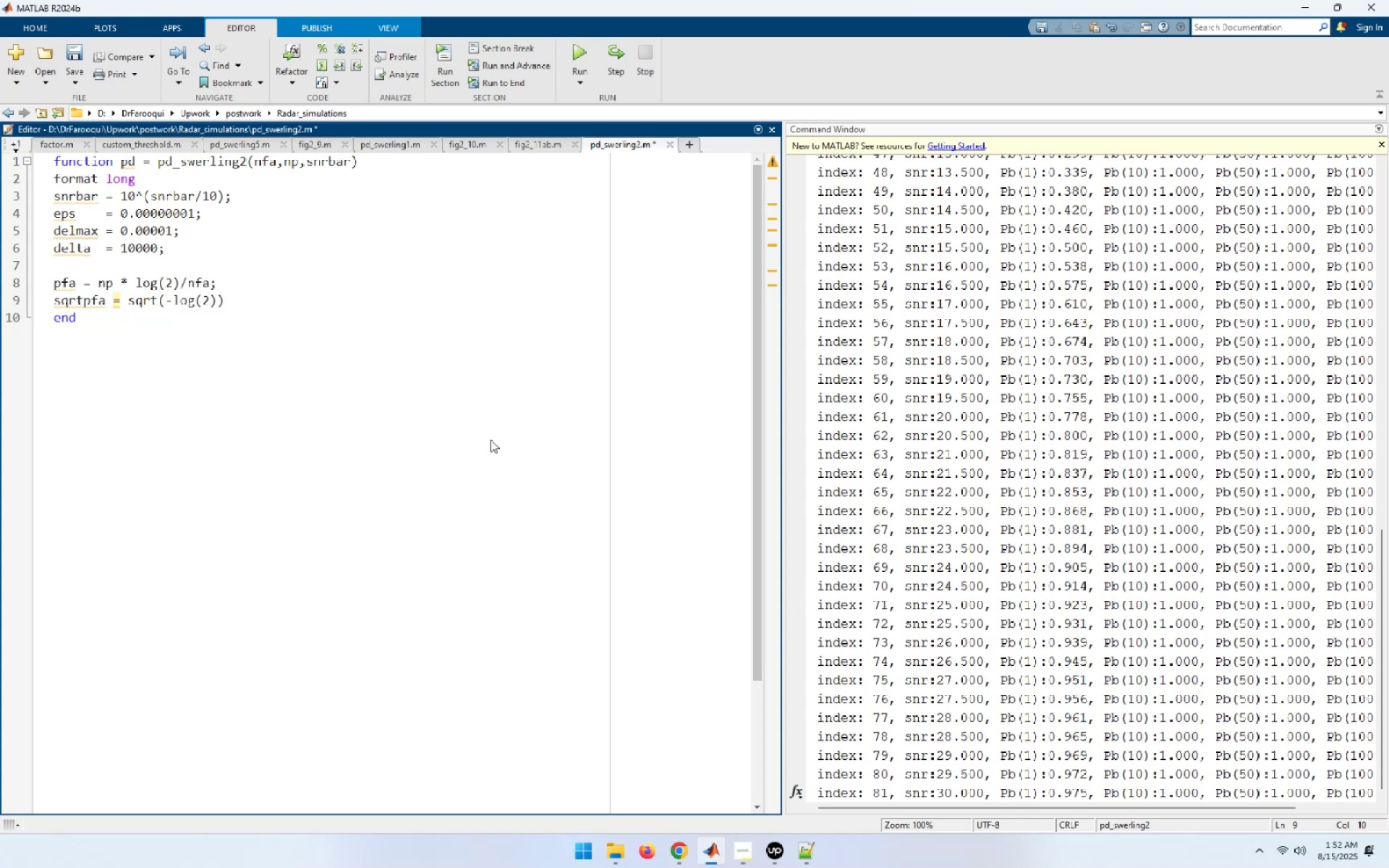 
key(ArrowLeft)
 